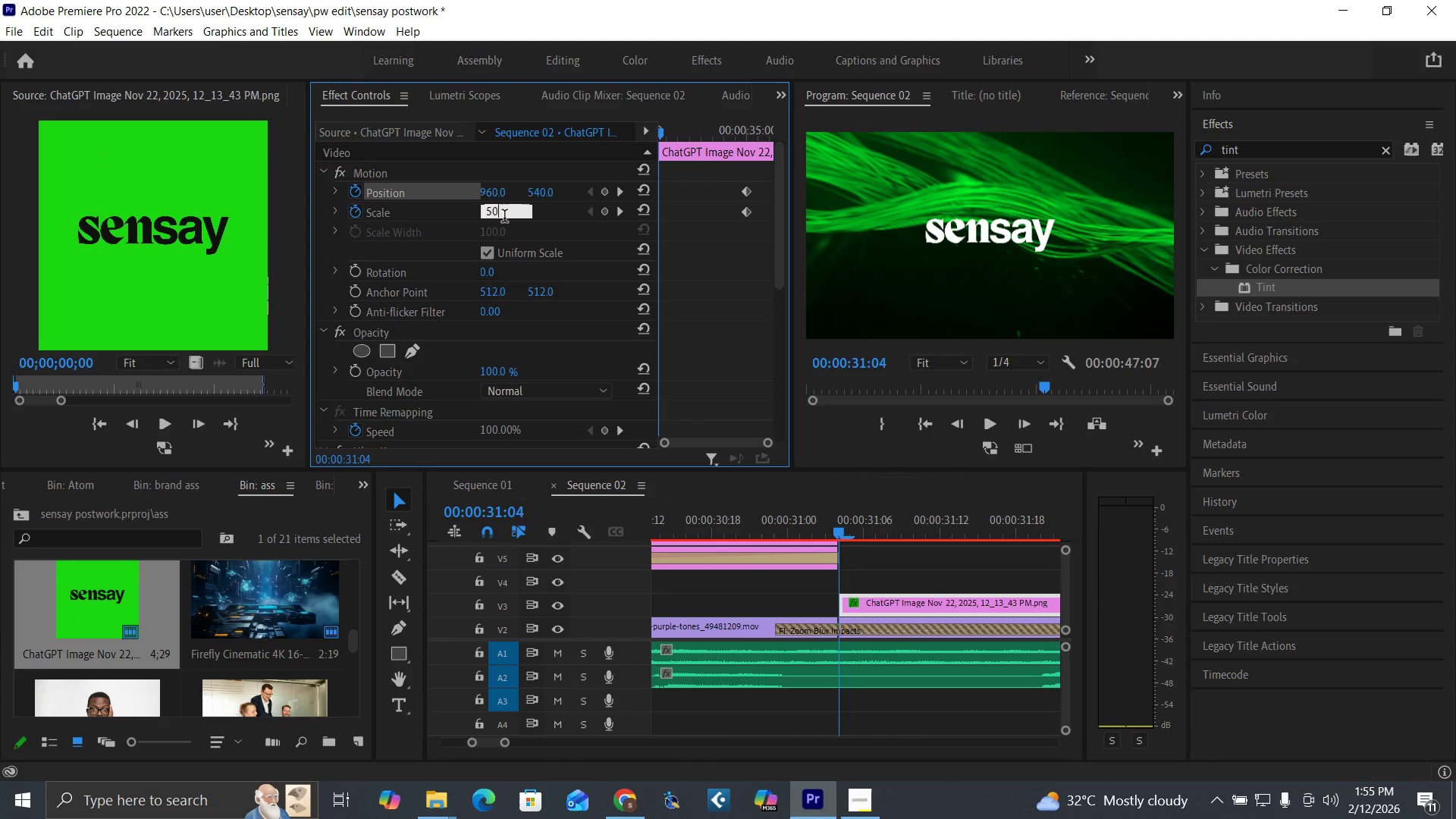 
key(Enter)
 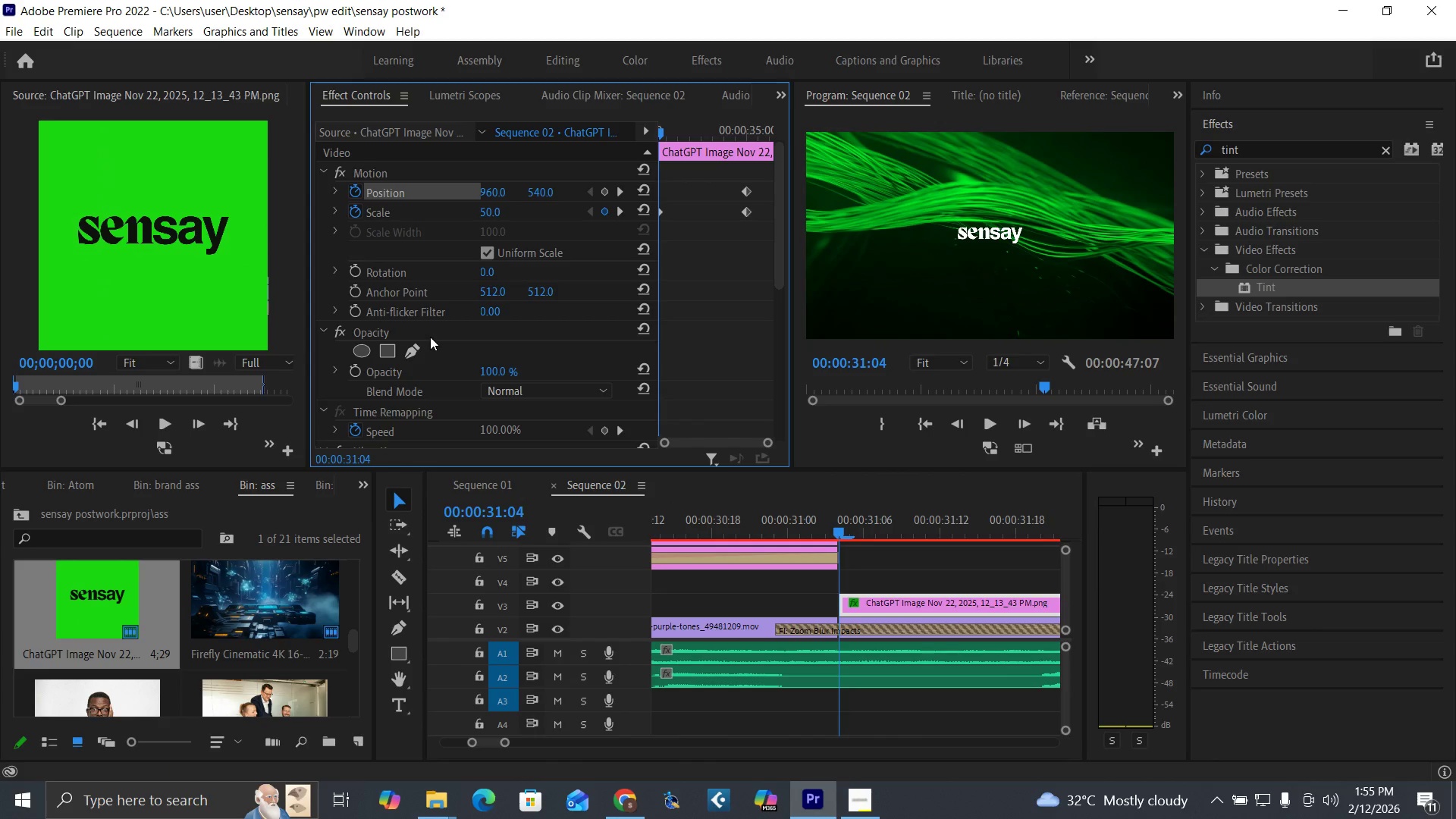 
left_click([488, 369])
 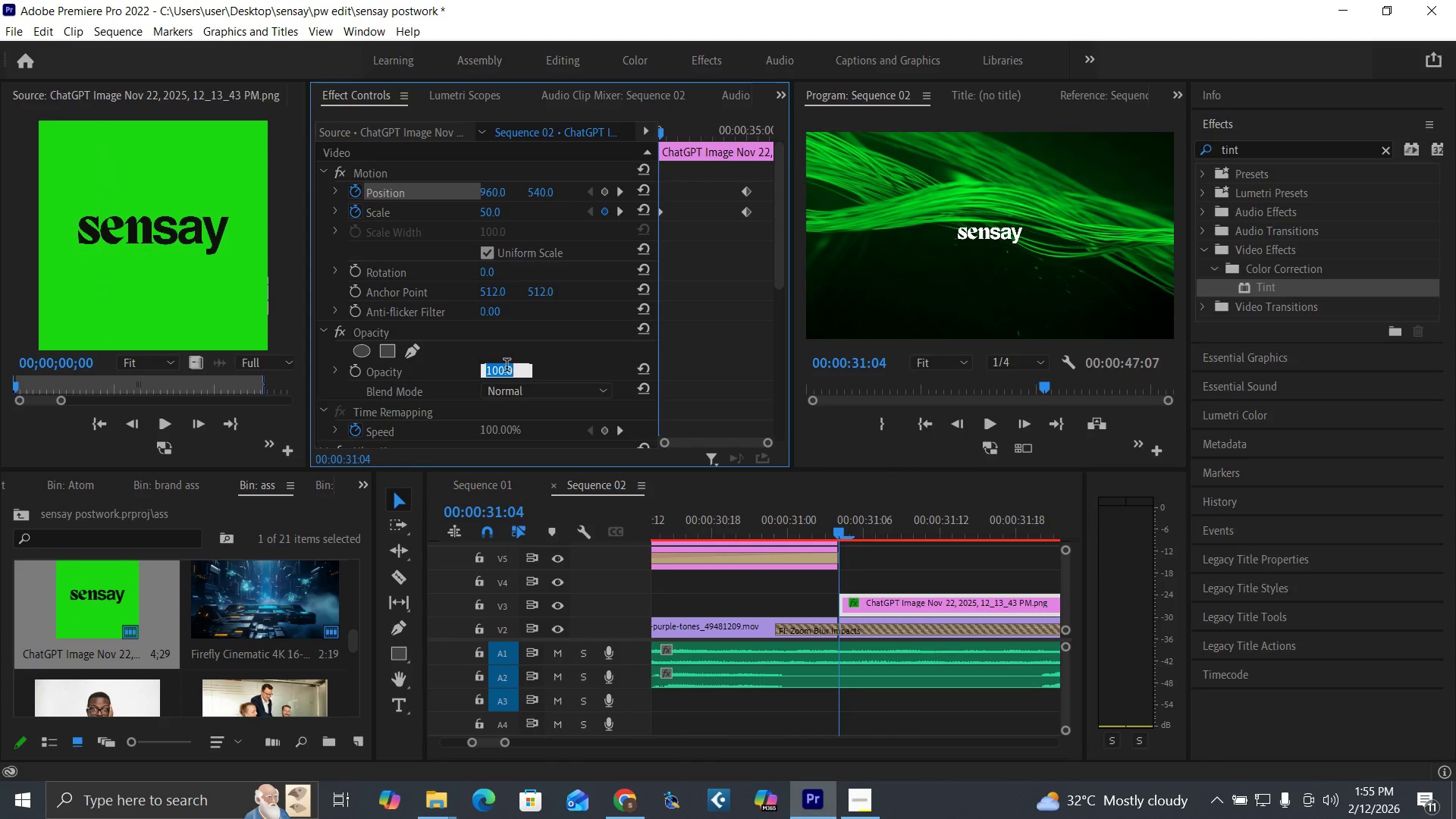 
key(0)
 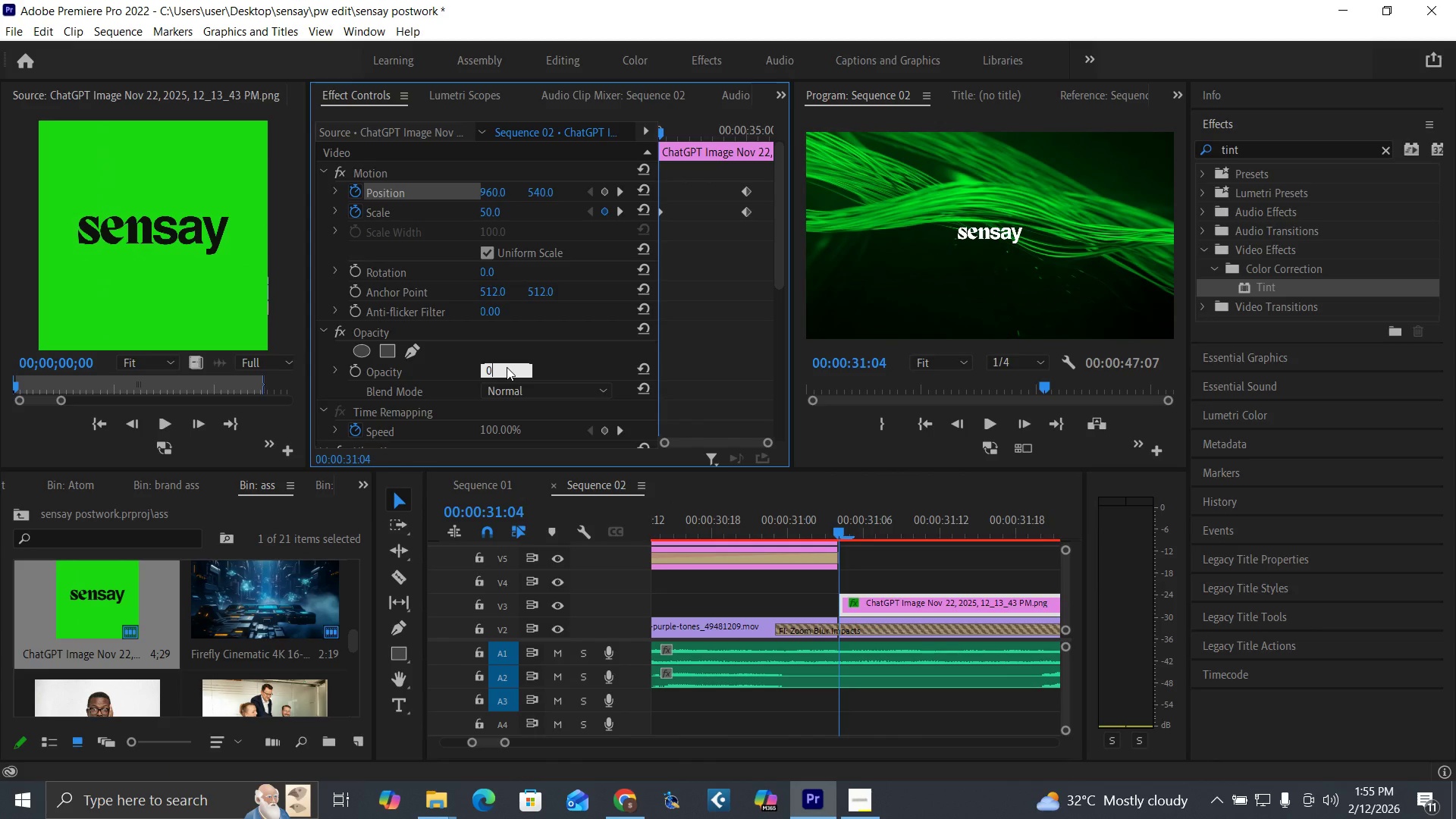 
key(Enter)
 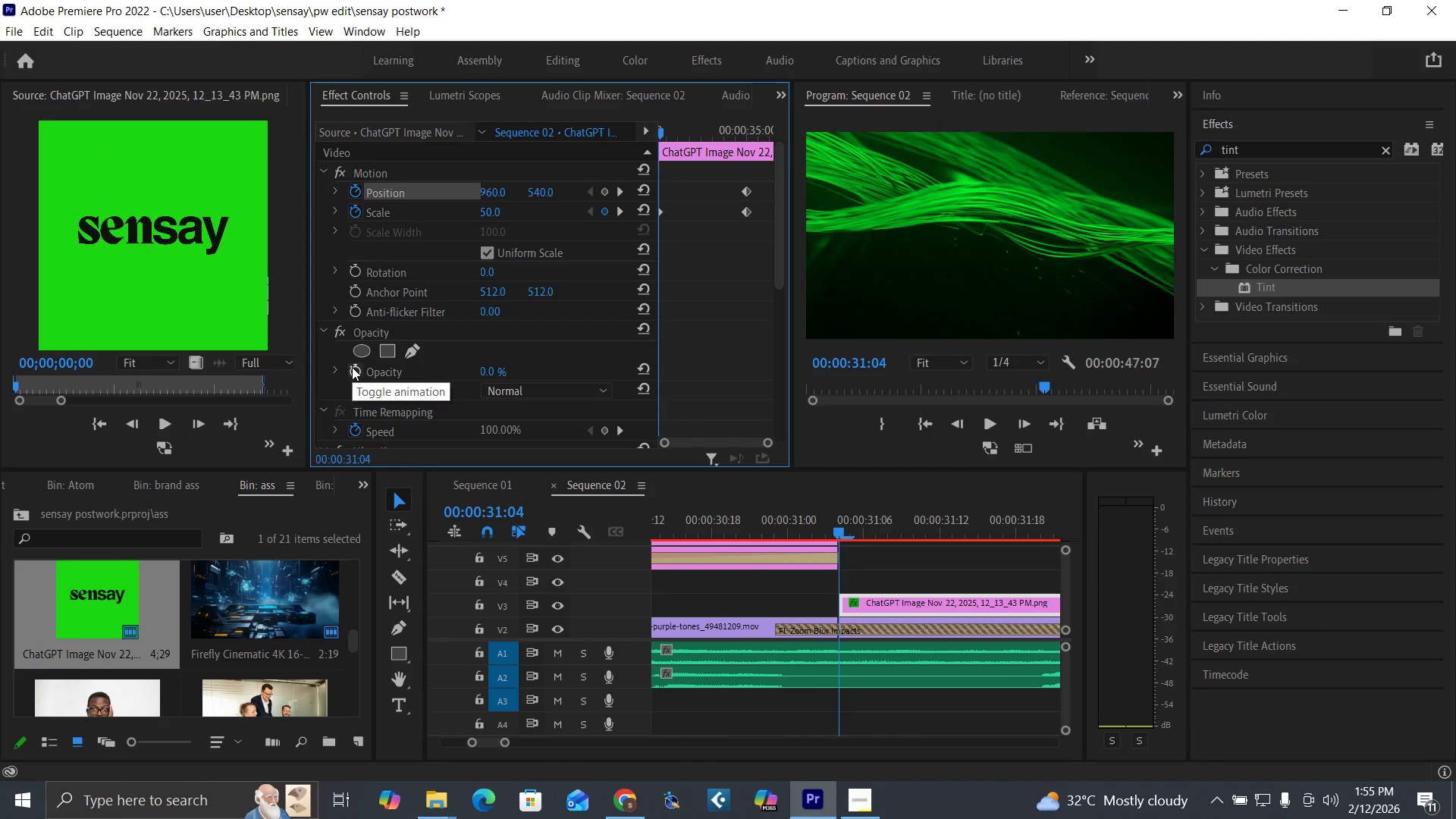 
left_click([352, 367])
 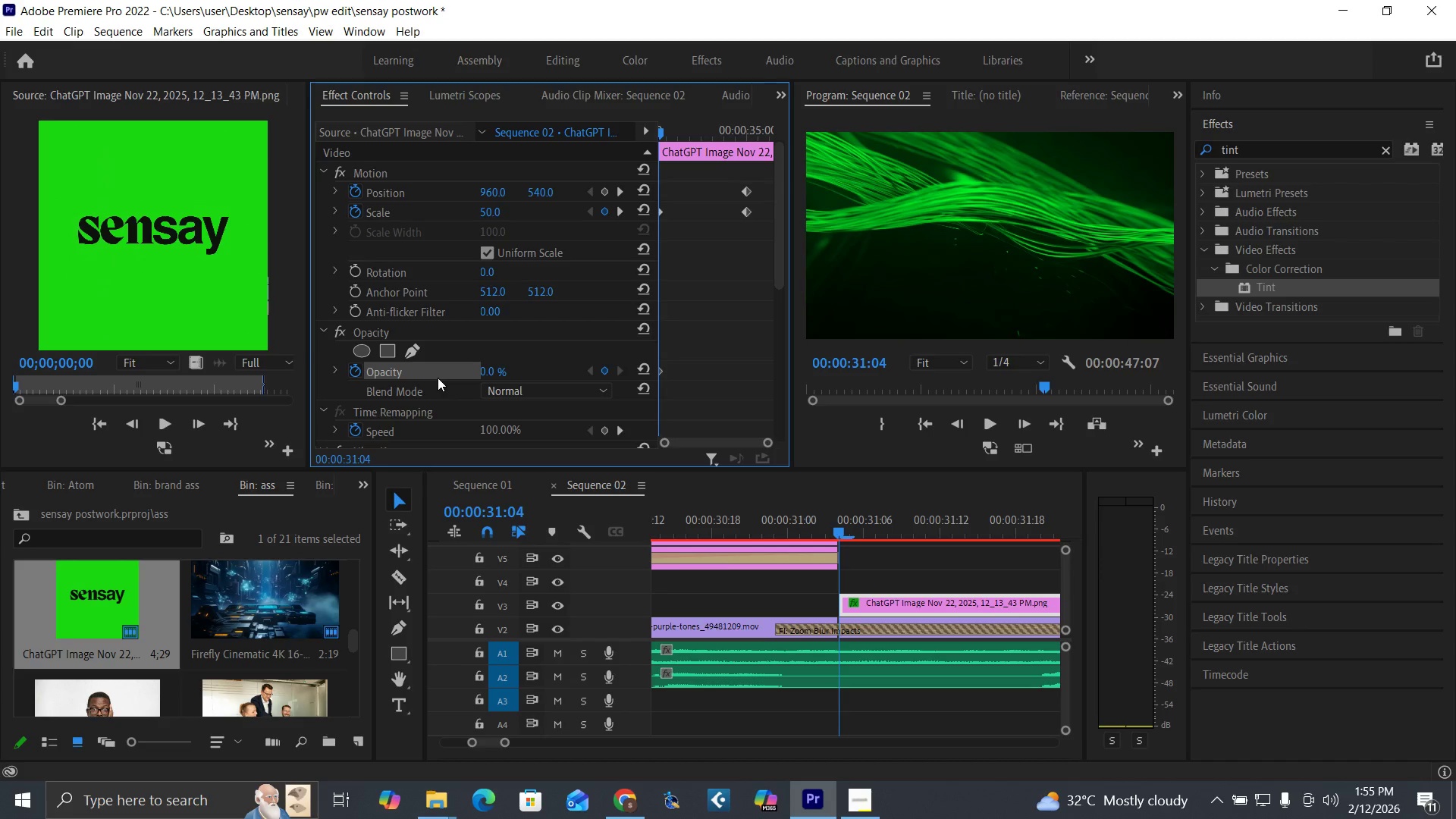 
key(ArrowRight)
 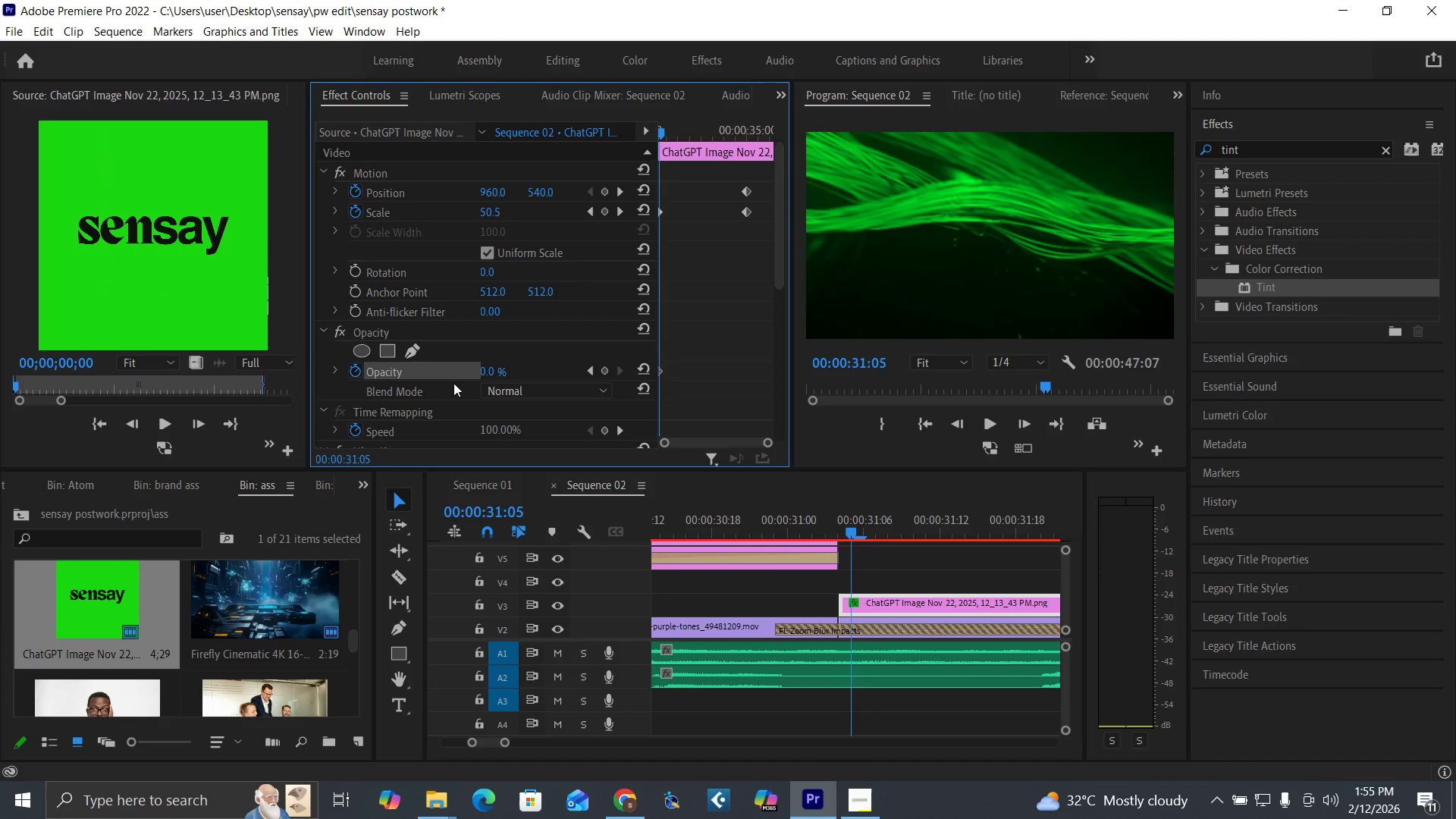 
key(ArrowRight)
 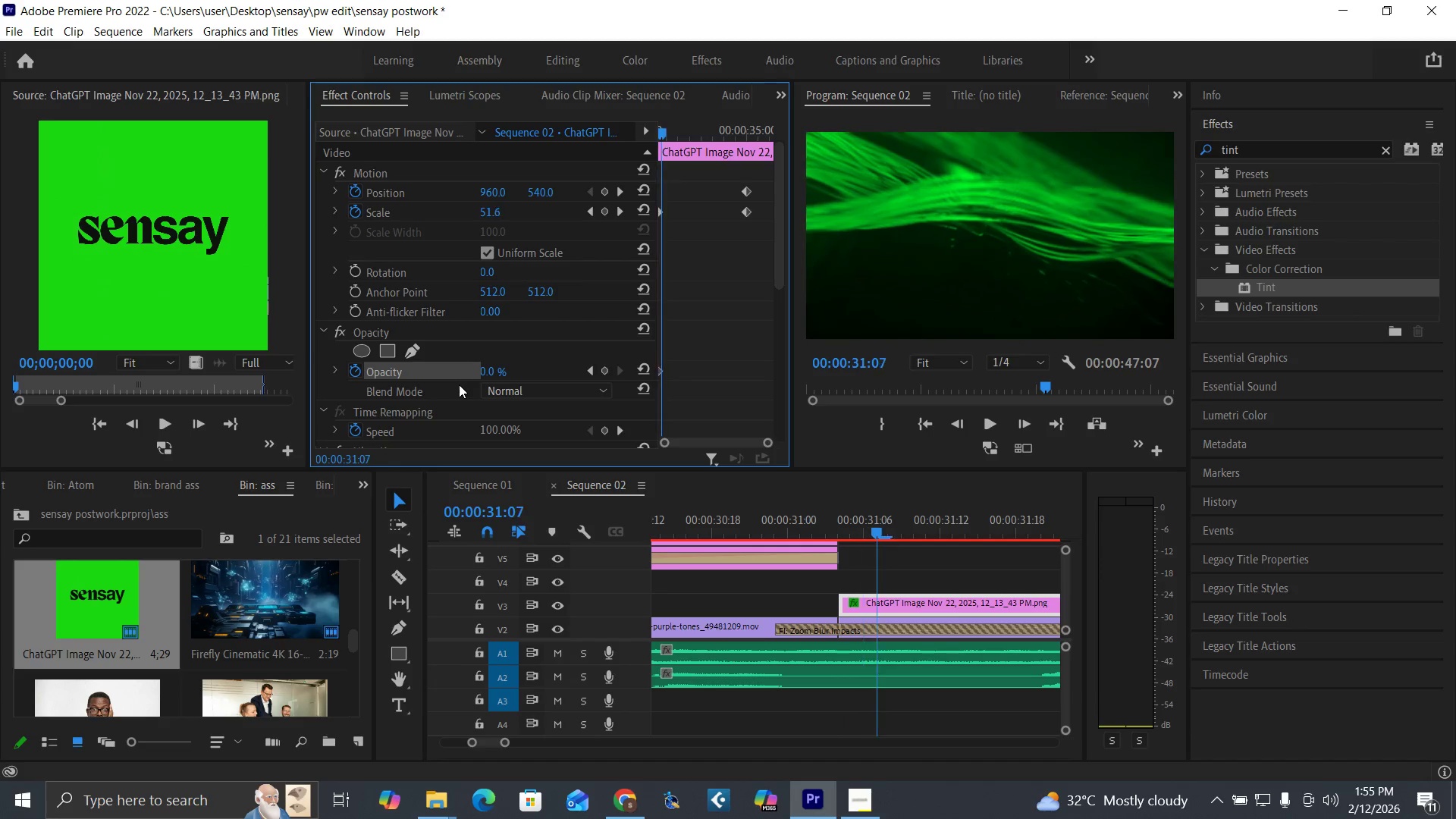 
key(ArrowRight)
 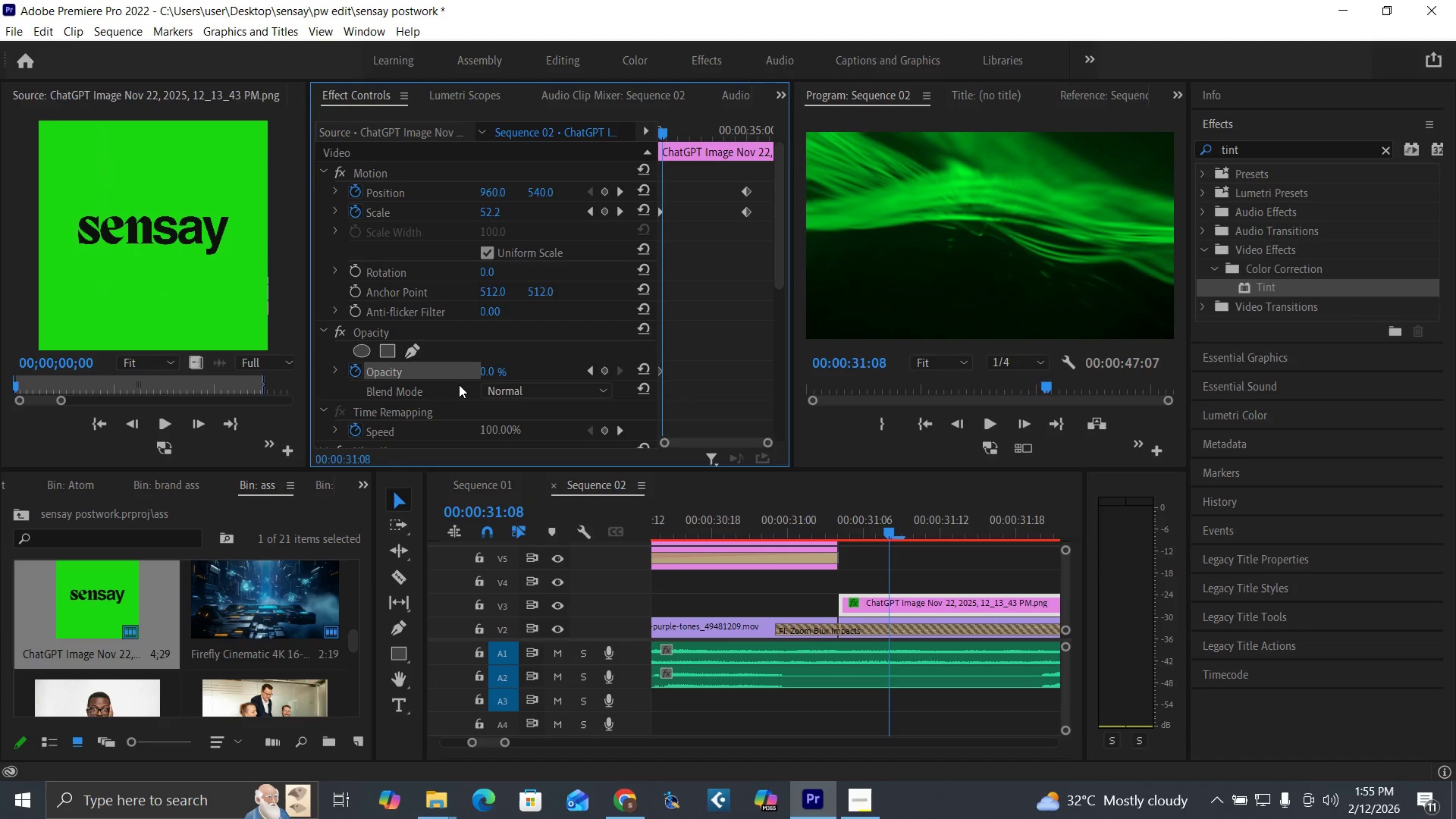 
key(ArrowRight)
 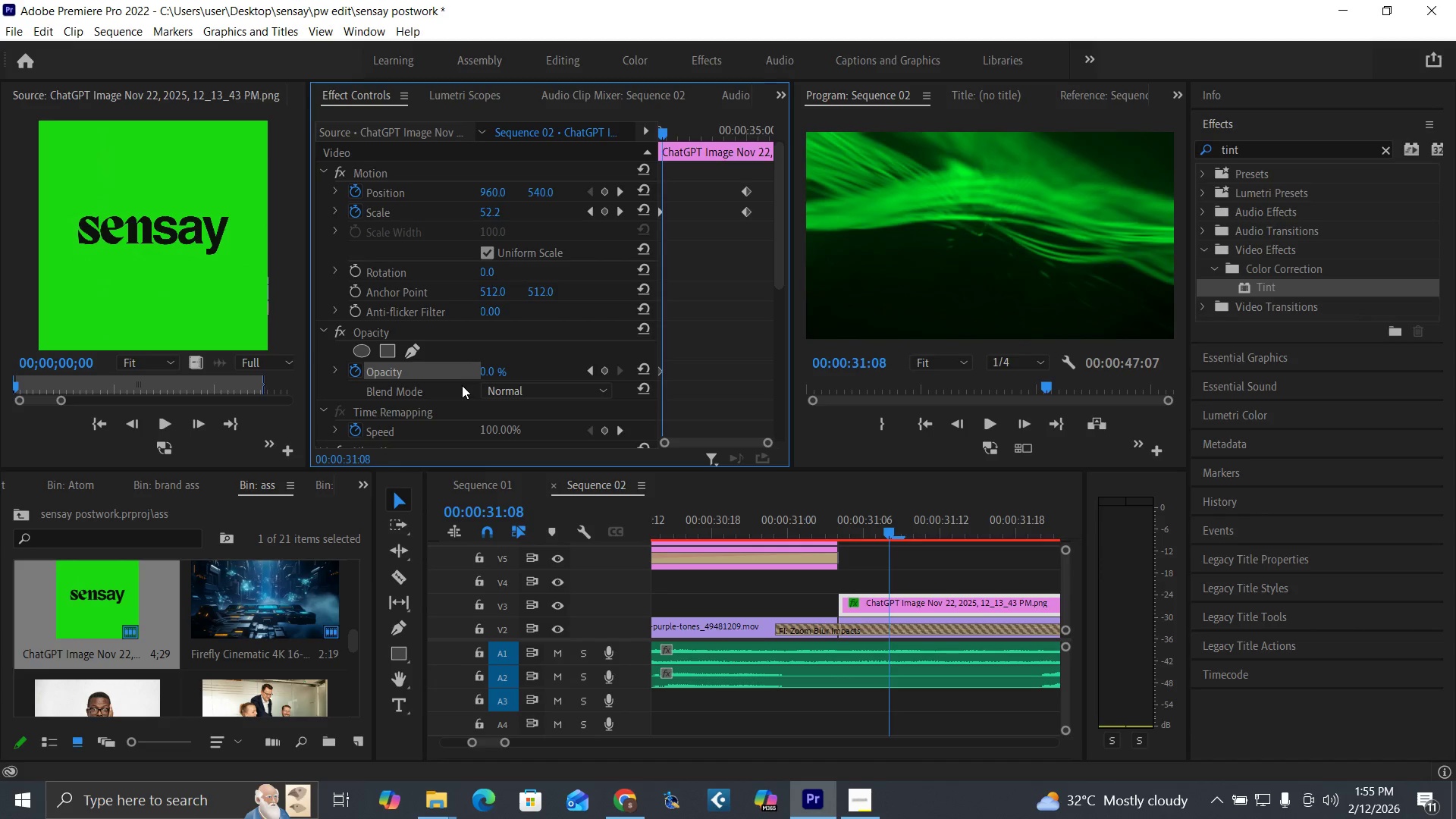 
key(ArrowRight)
 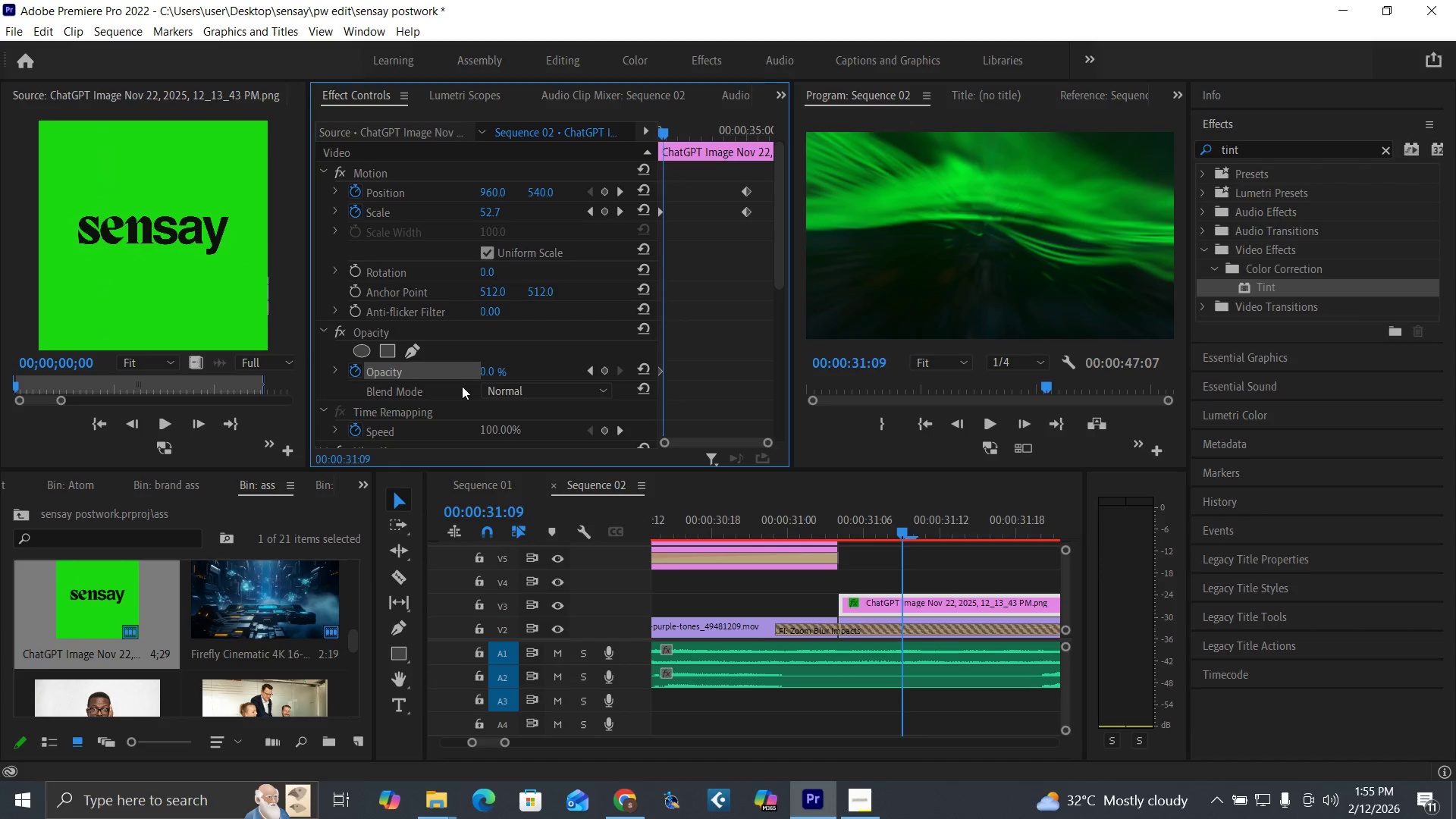 
key(ArrowRight)
 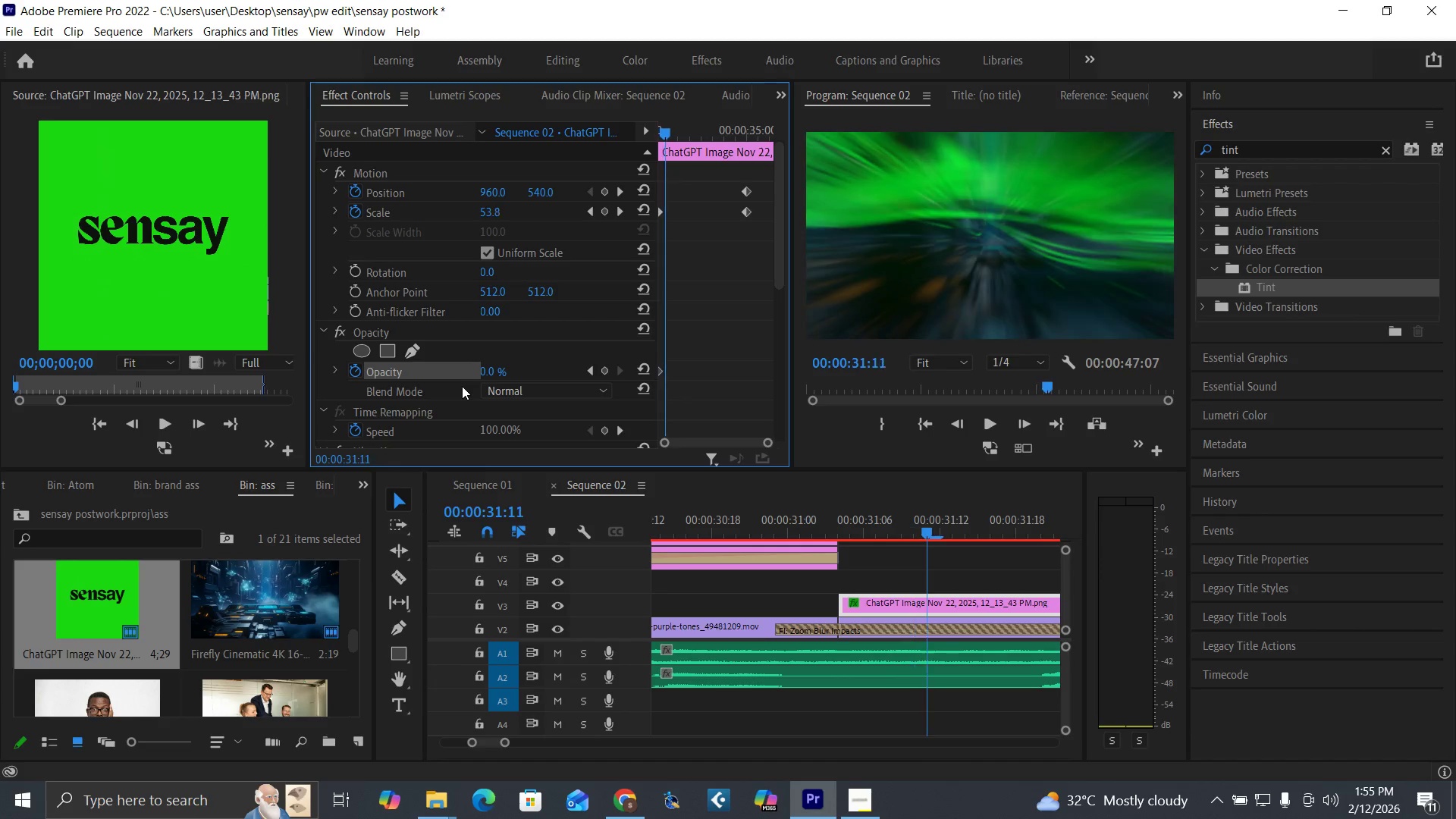 
key(ArrowRight)
 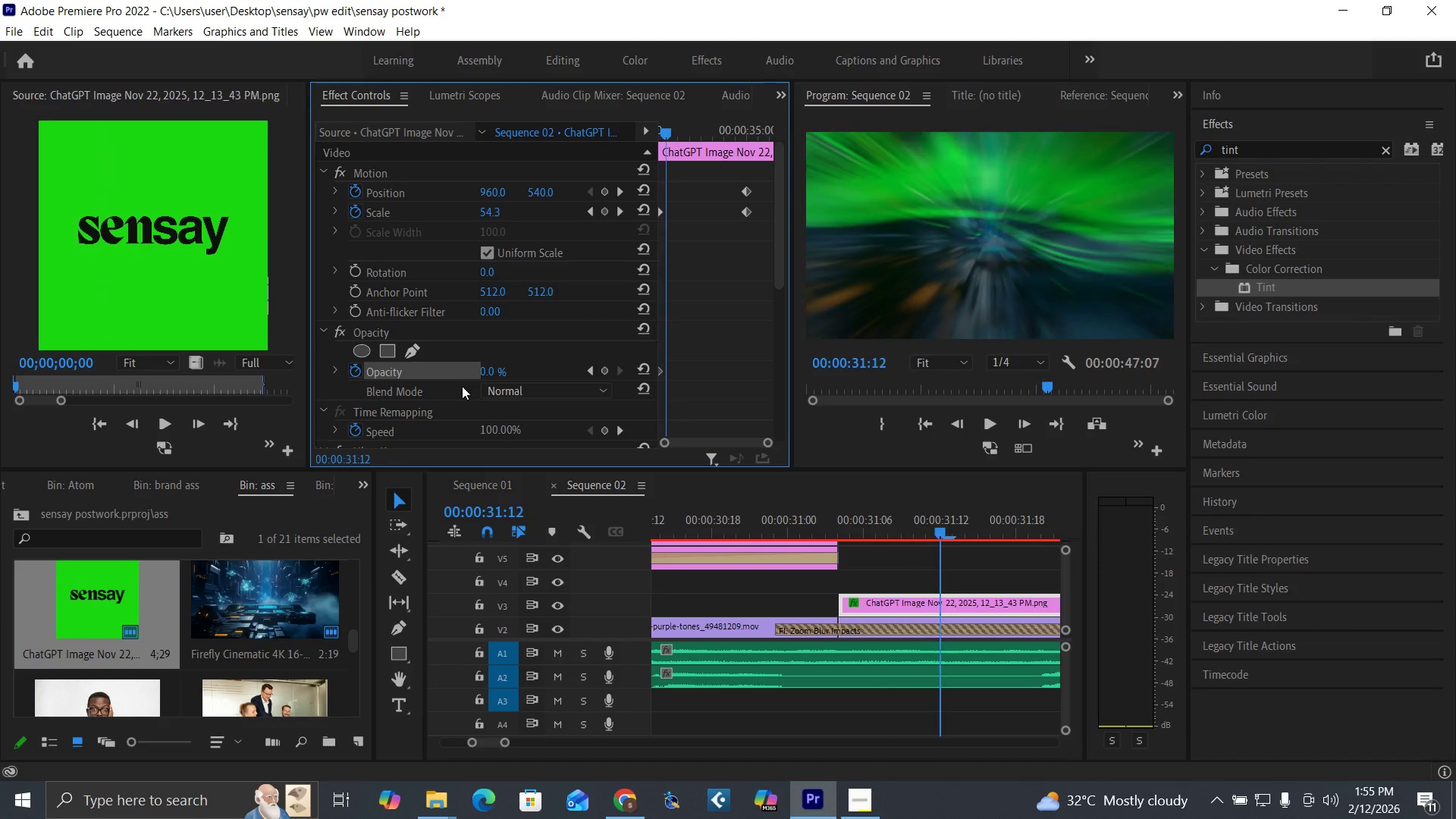 
key(ArrowRight)
 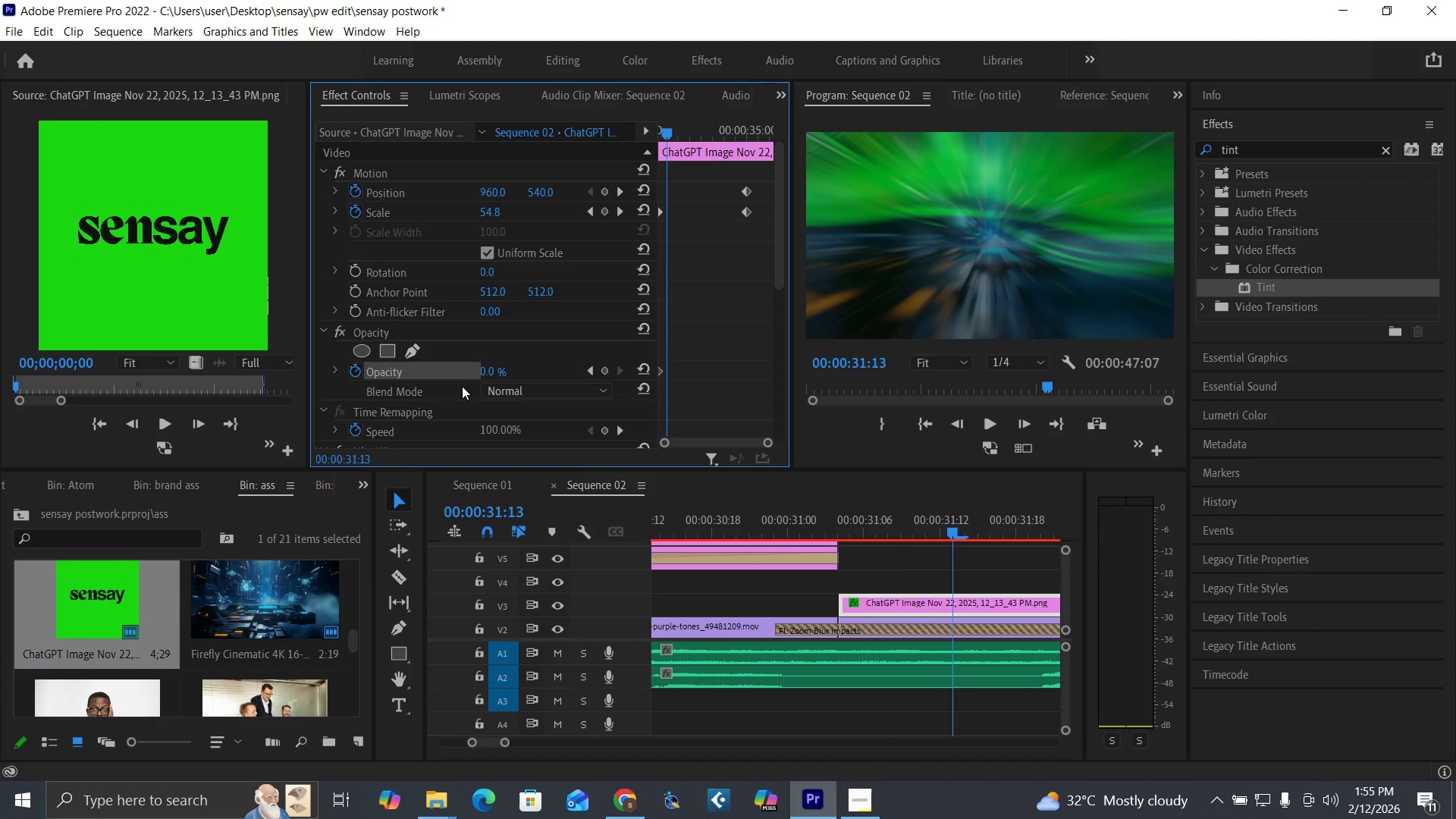 
key(ArrowRight)
 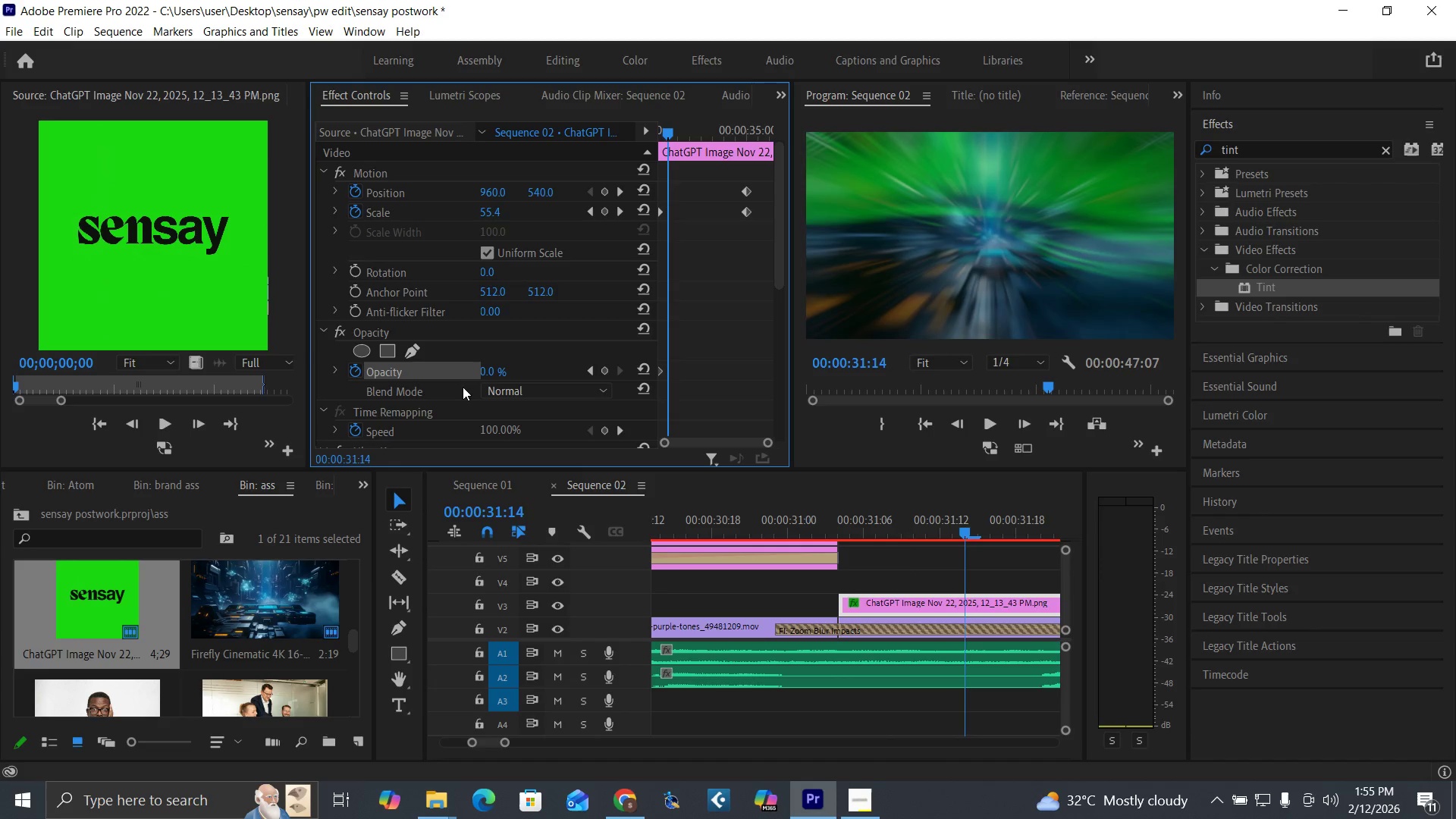 
key(ArrowRight)
 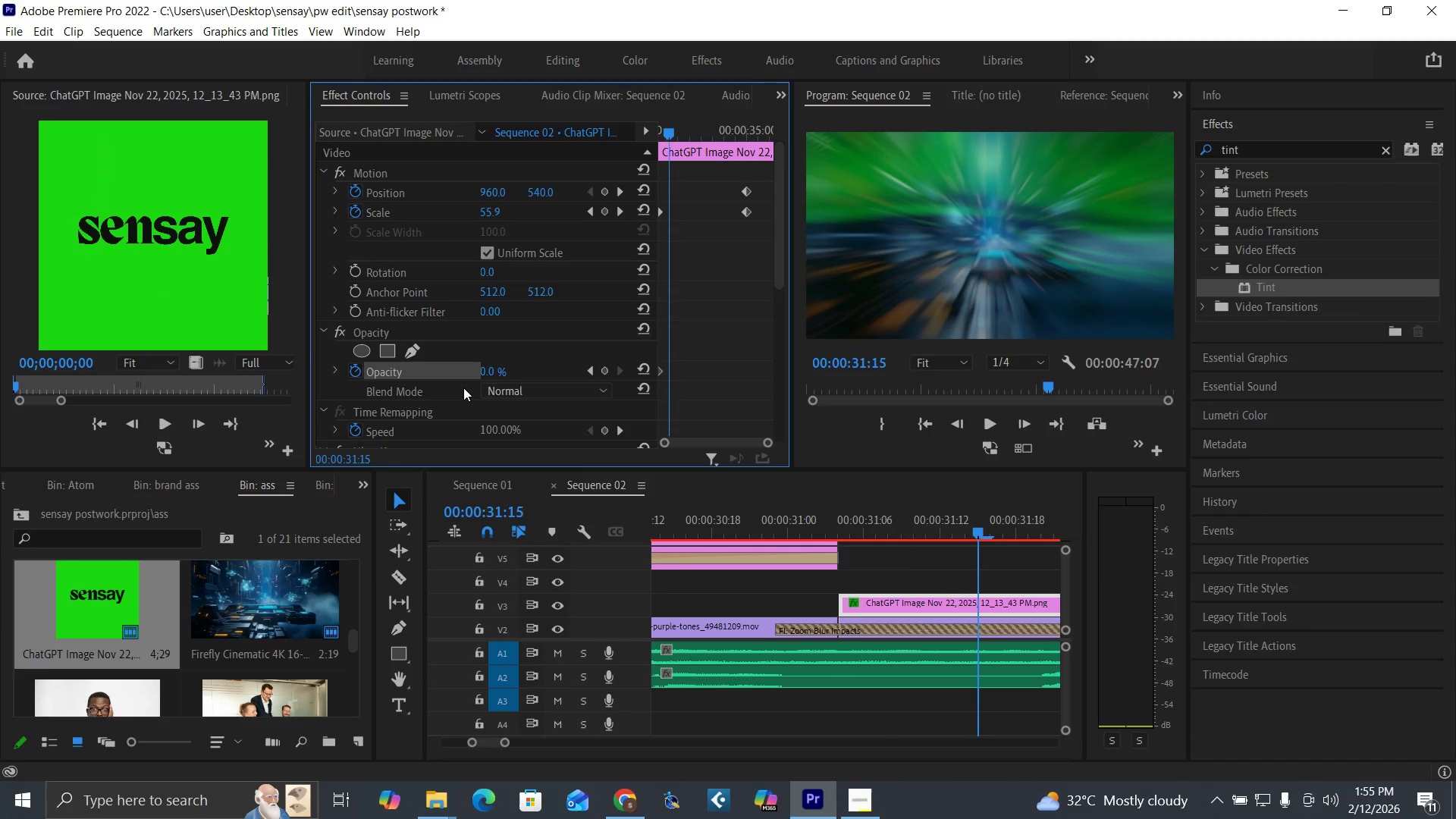 
key(ArrowRight)
 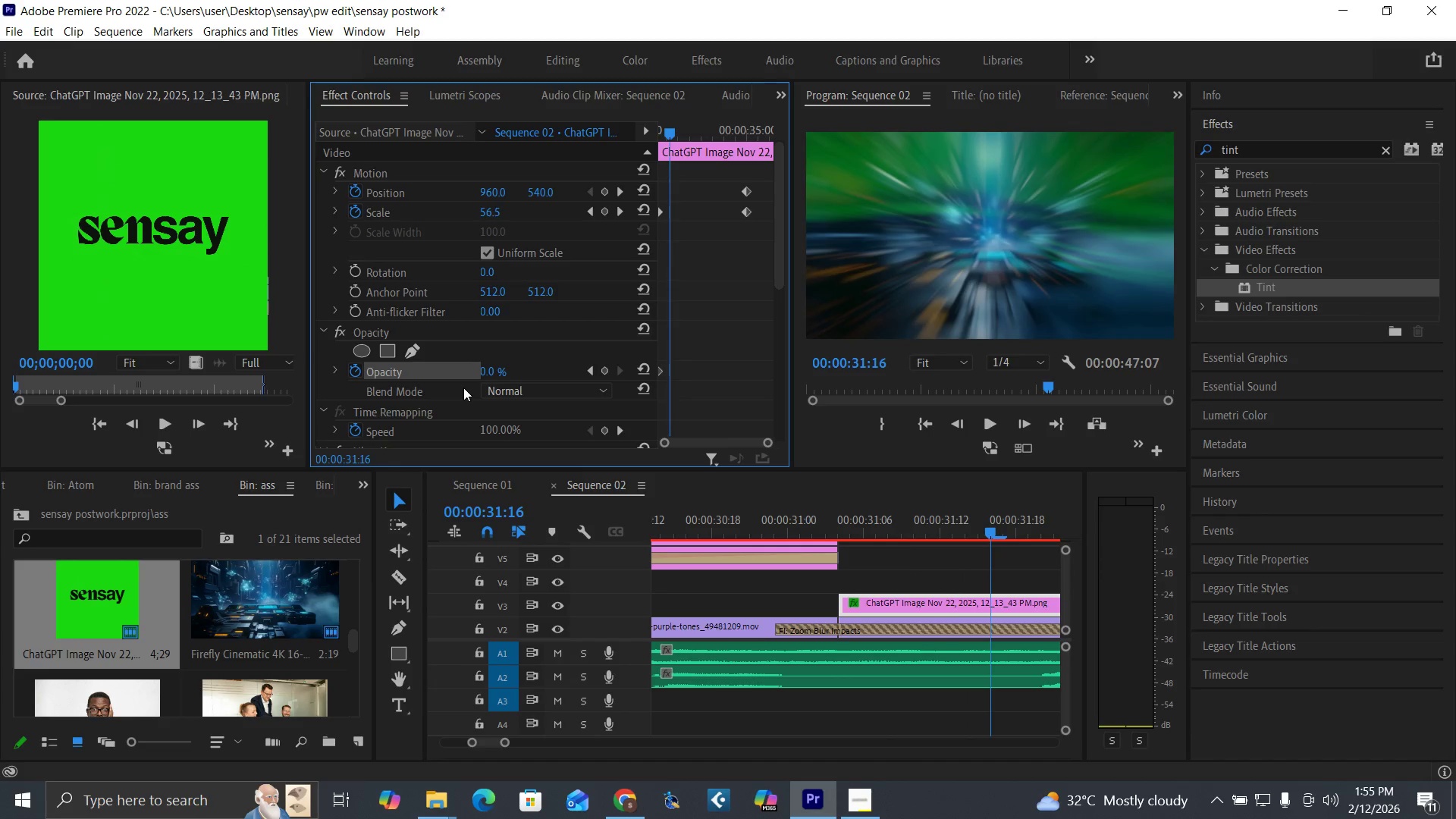 
key(ArrowRight)
 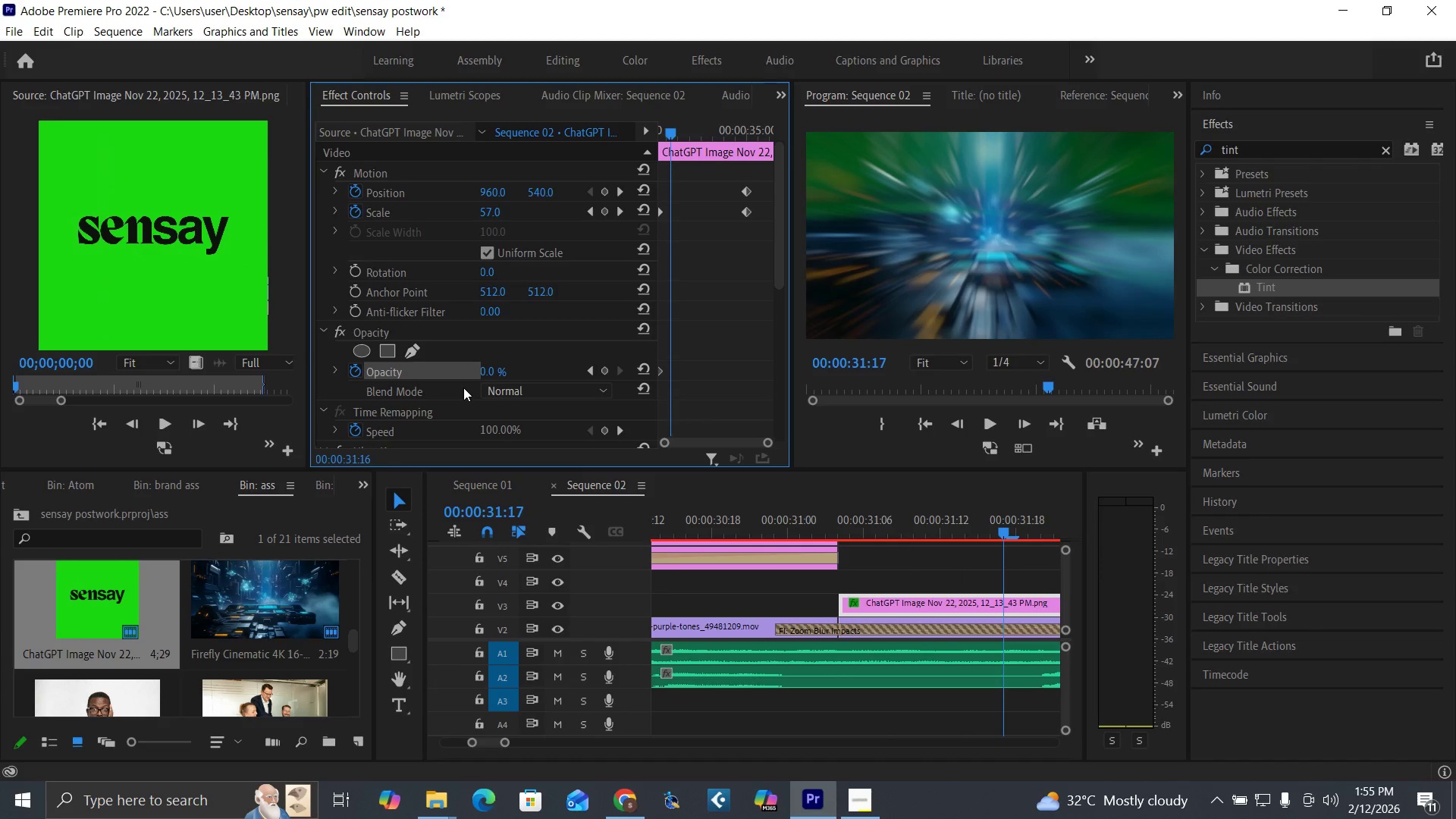 
key(ArrowRight)
 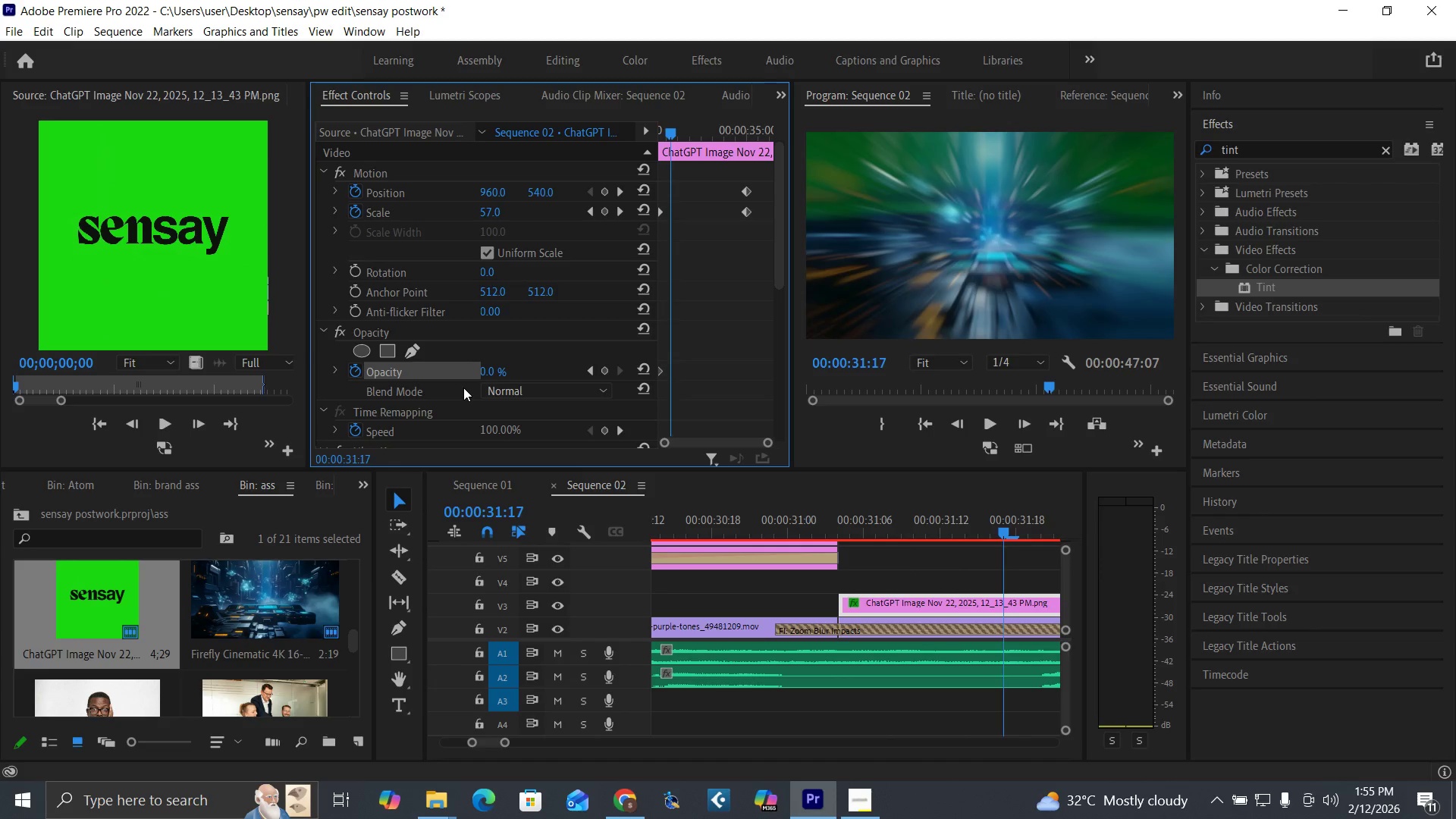 
key(ArrowRight)
 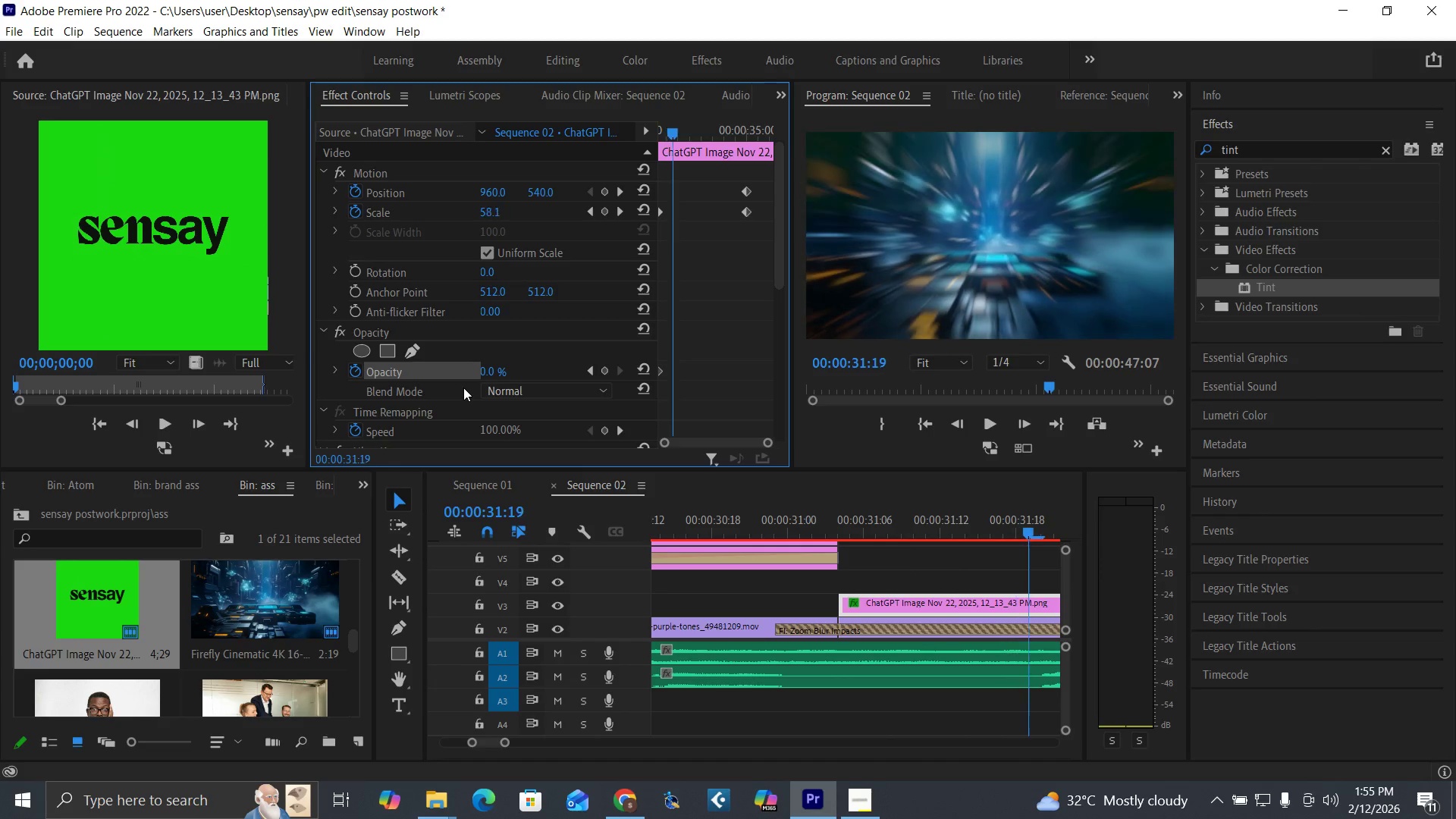 
key(ArrowRight)
 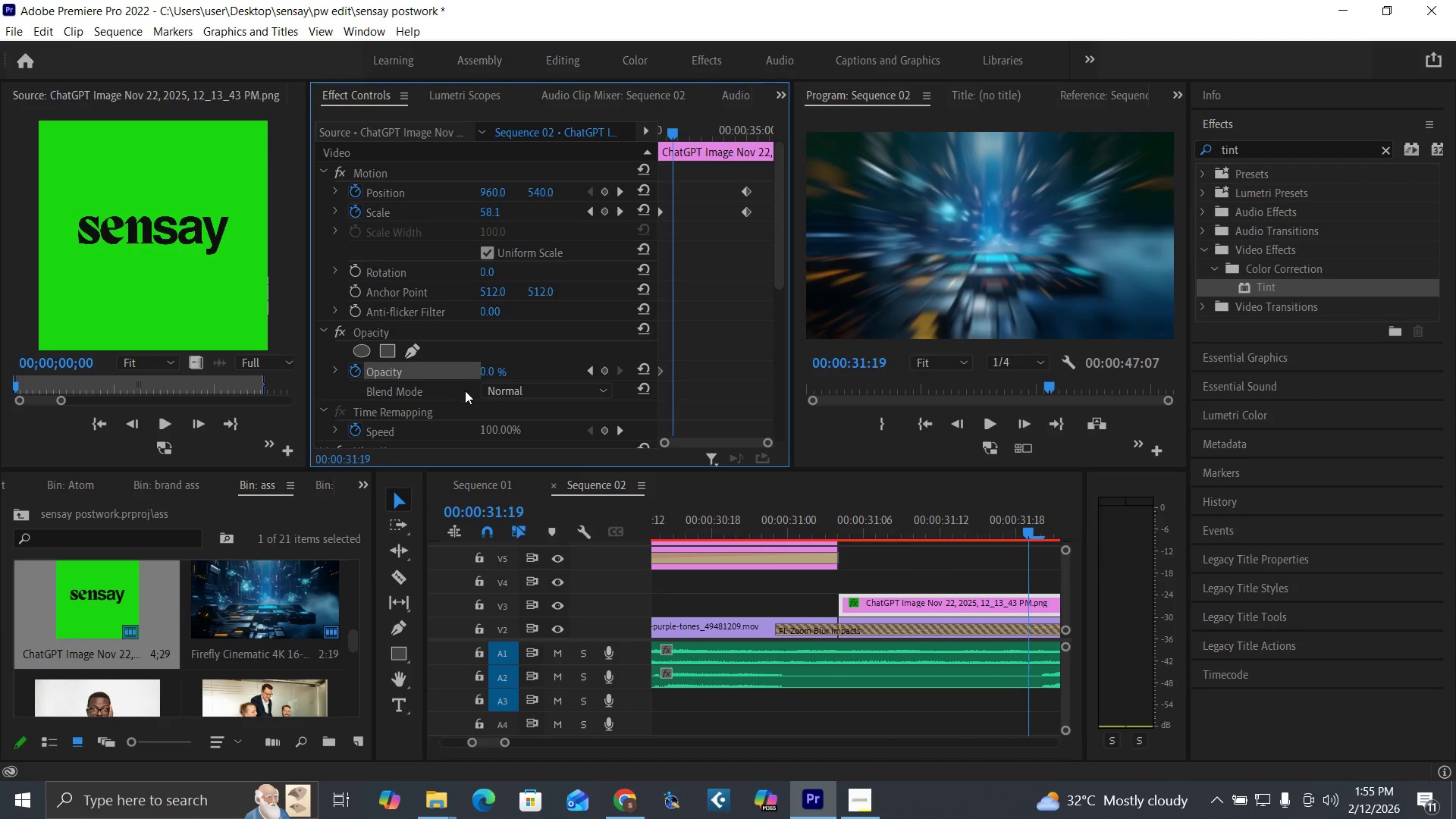 
key(Minus)
 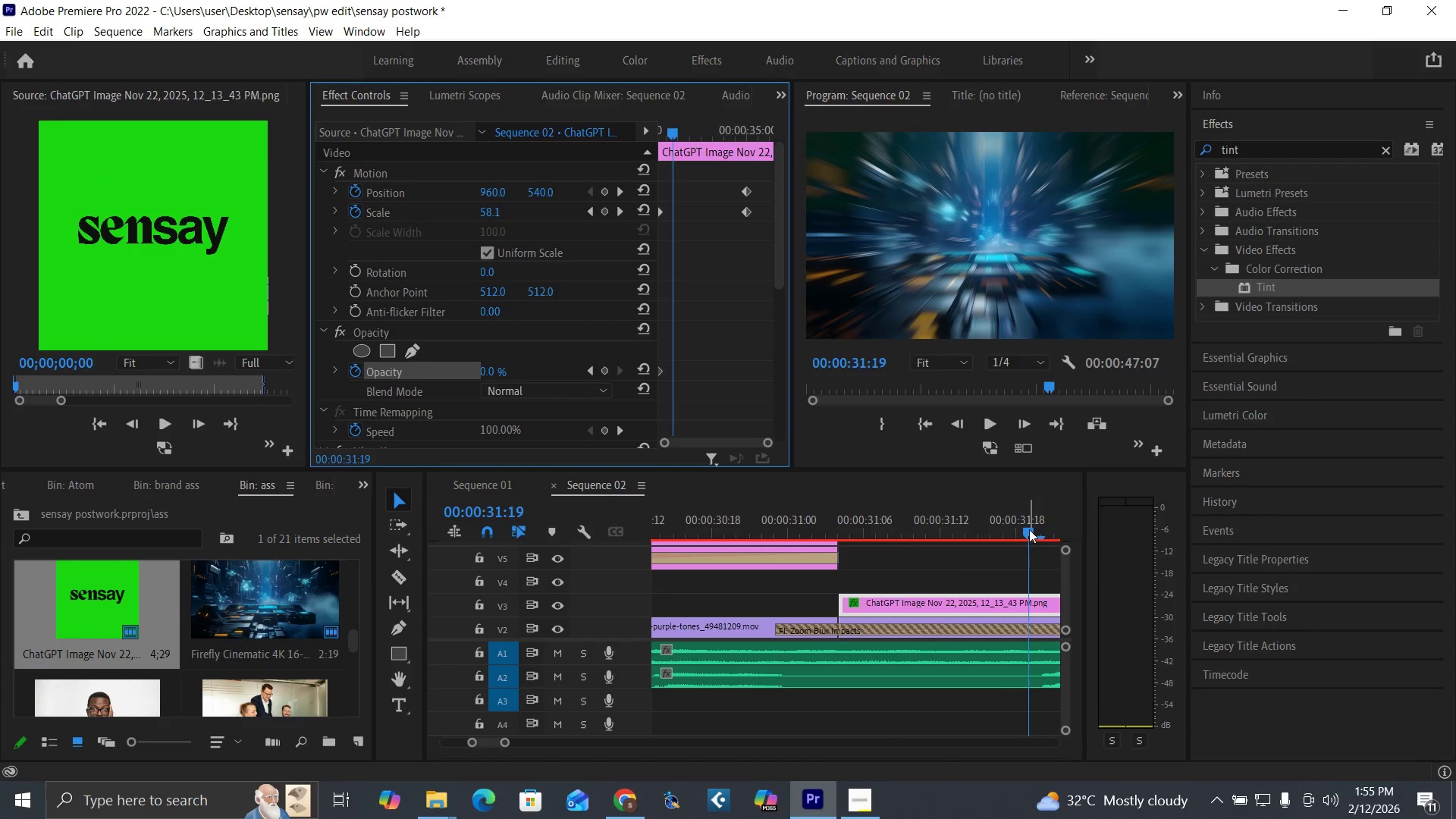 
key(Minus)
 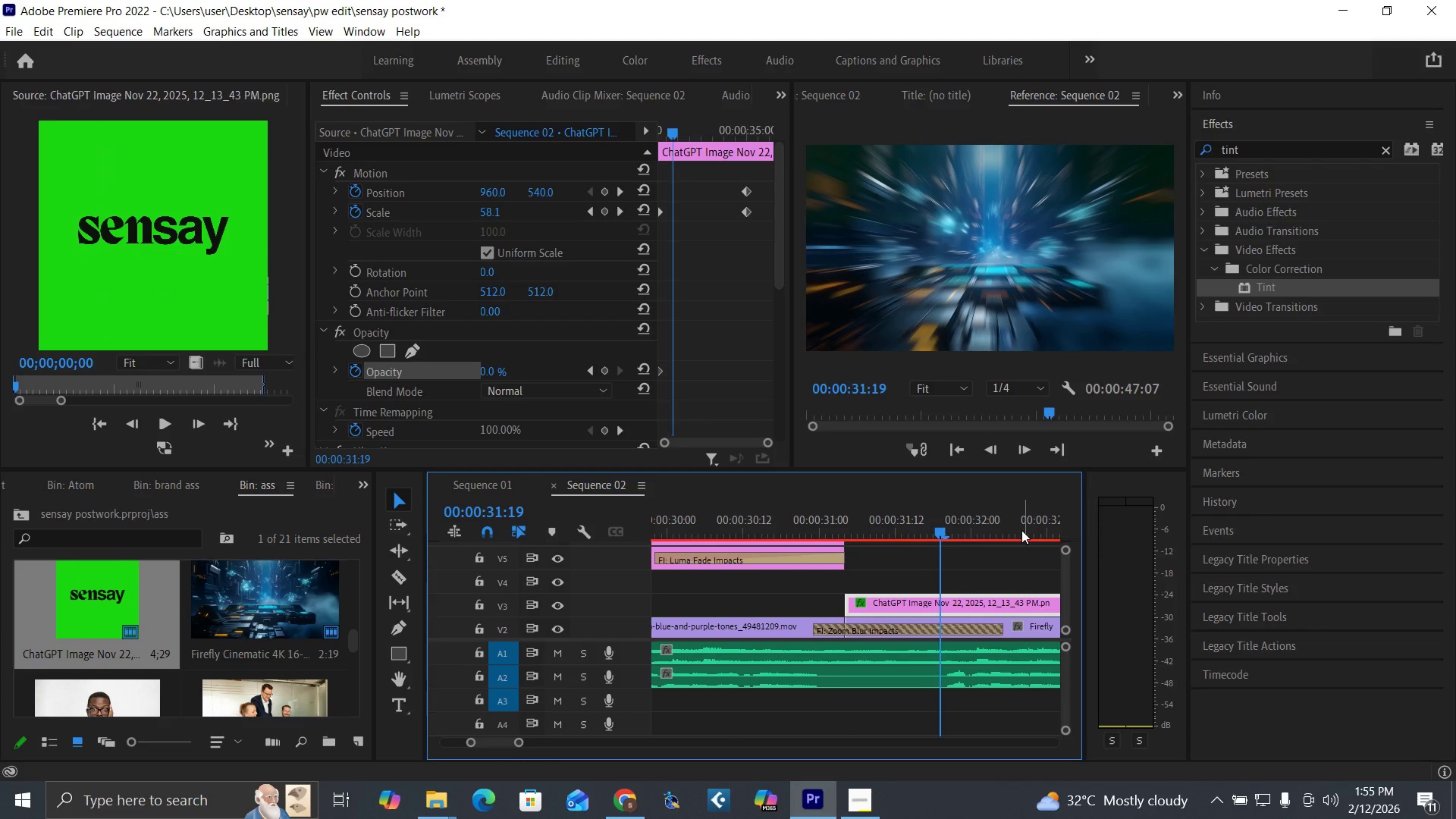 
key(ArrowRight)
 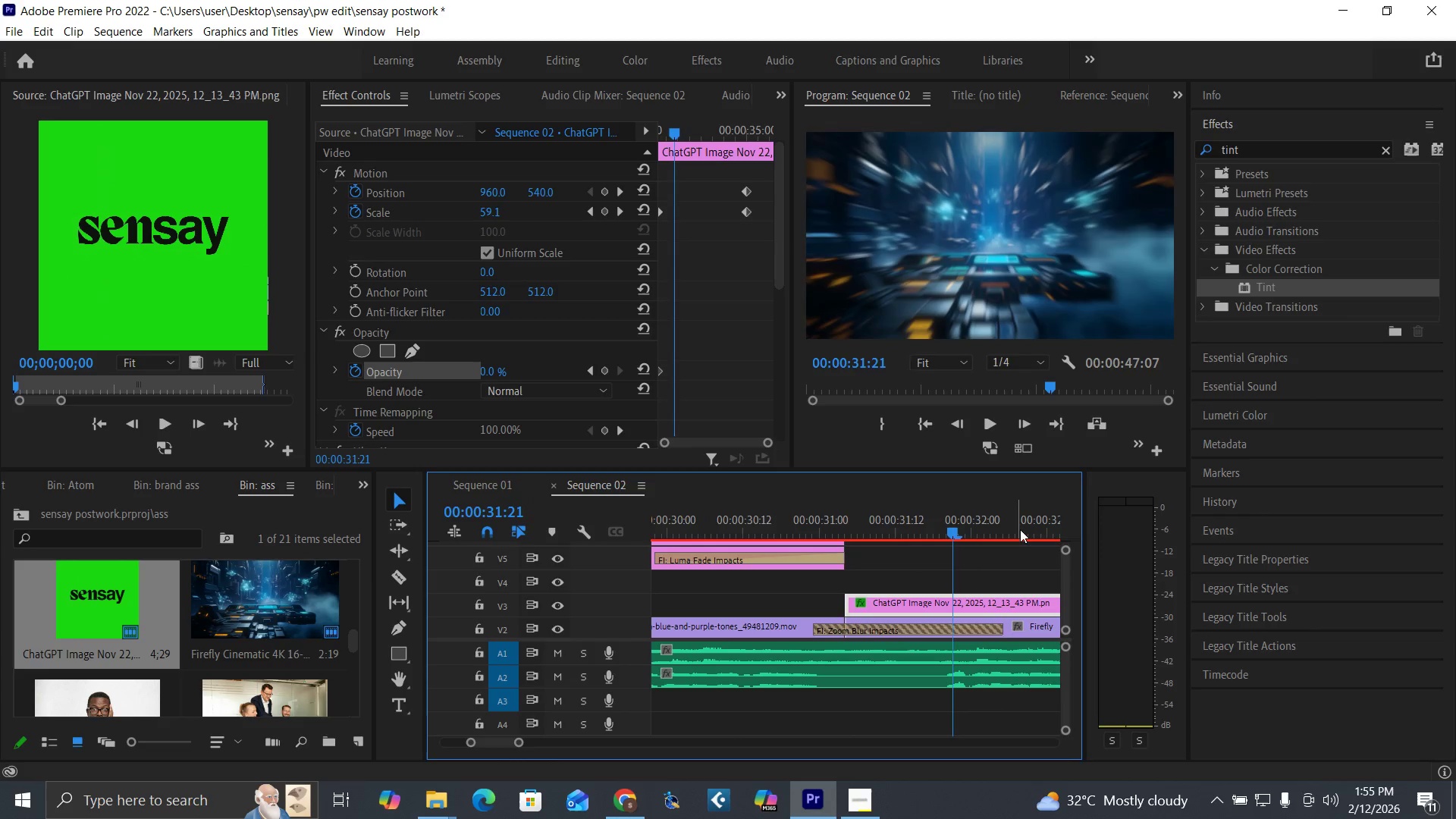 
key(ArrowRight)
 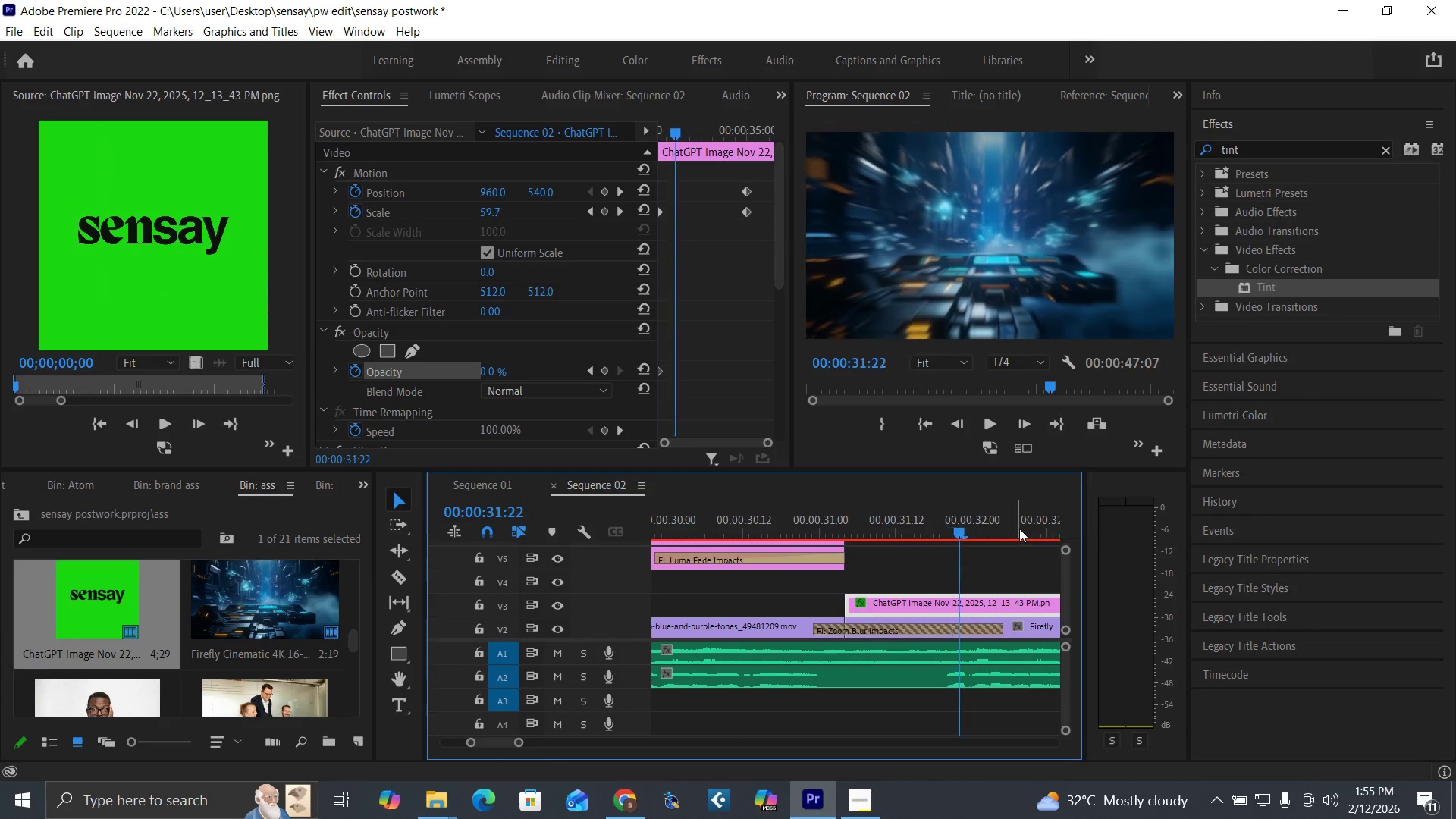 
key(ArrowRight)
 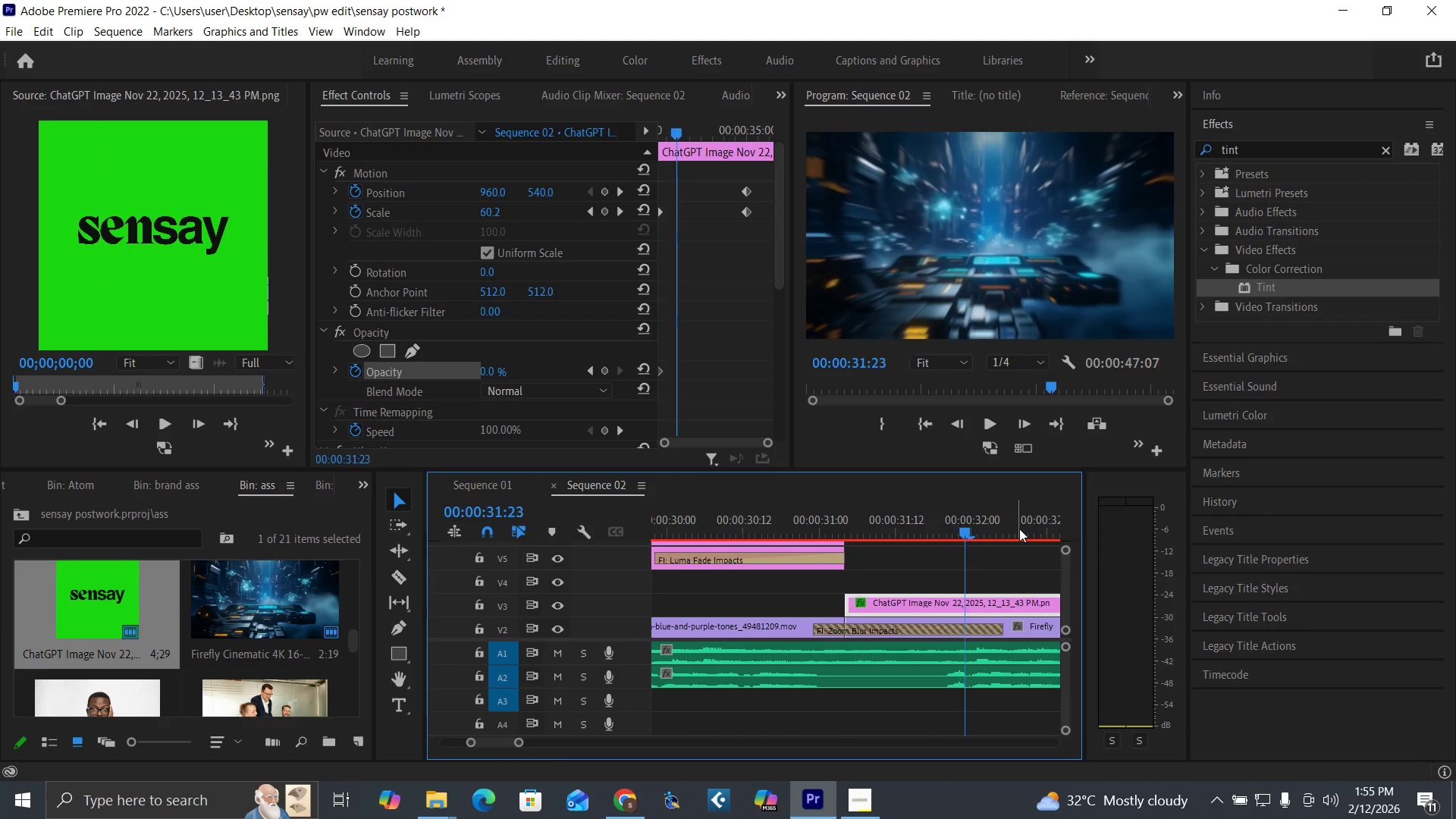 
key(ArrowRight)
 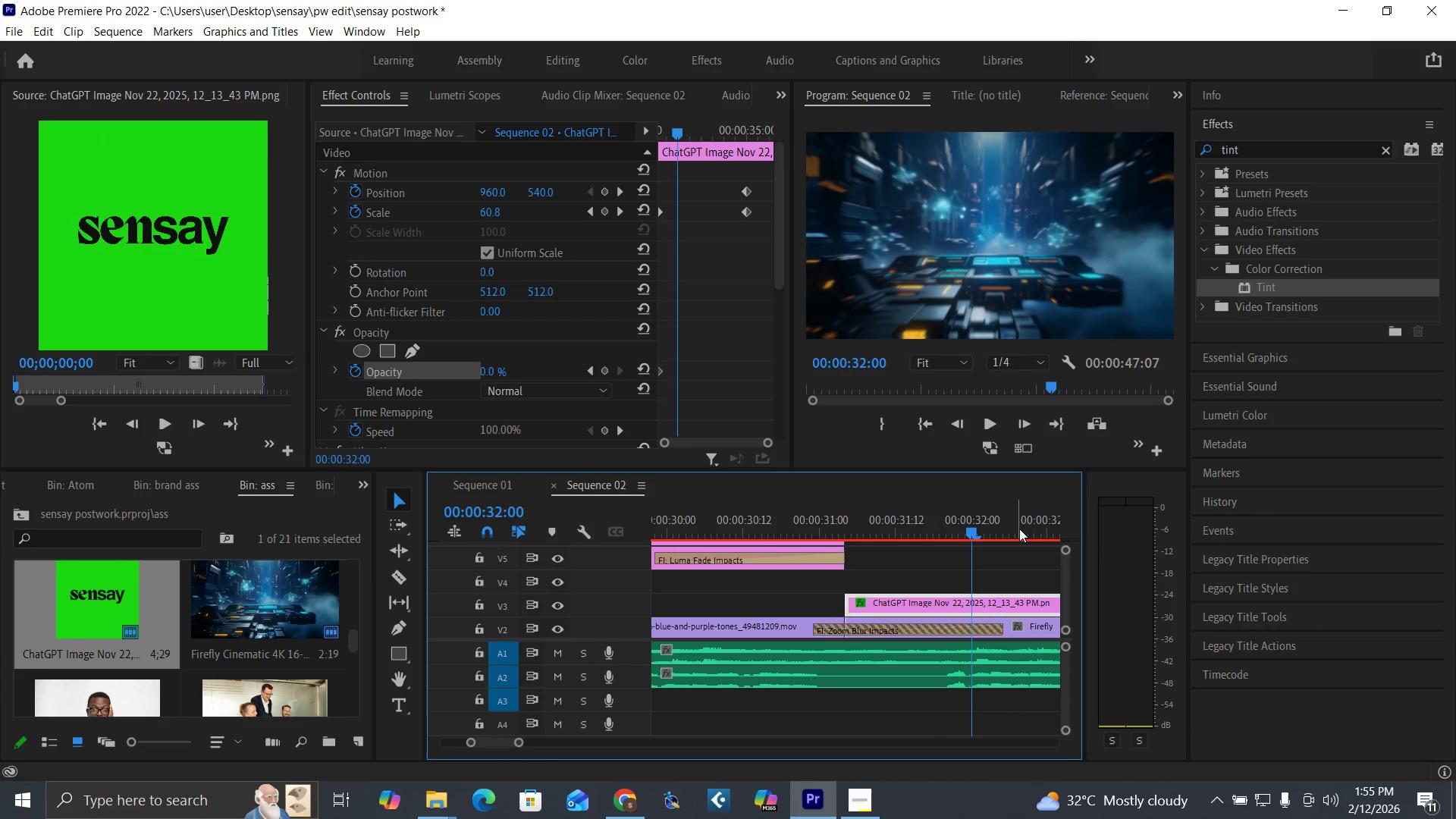 
key(ArrowRight)
 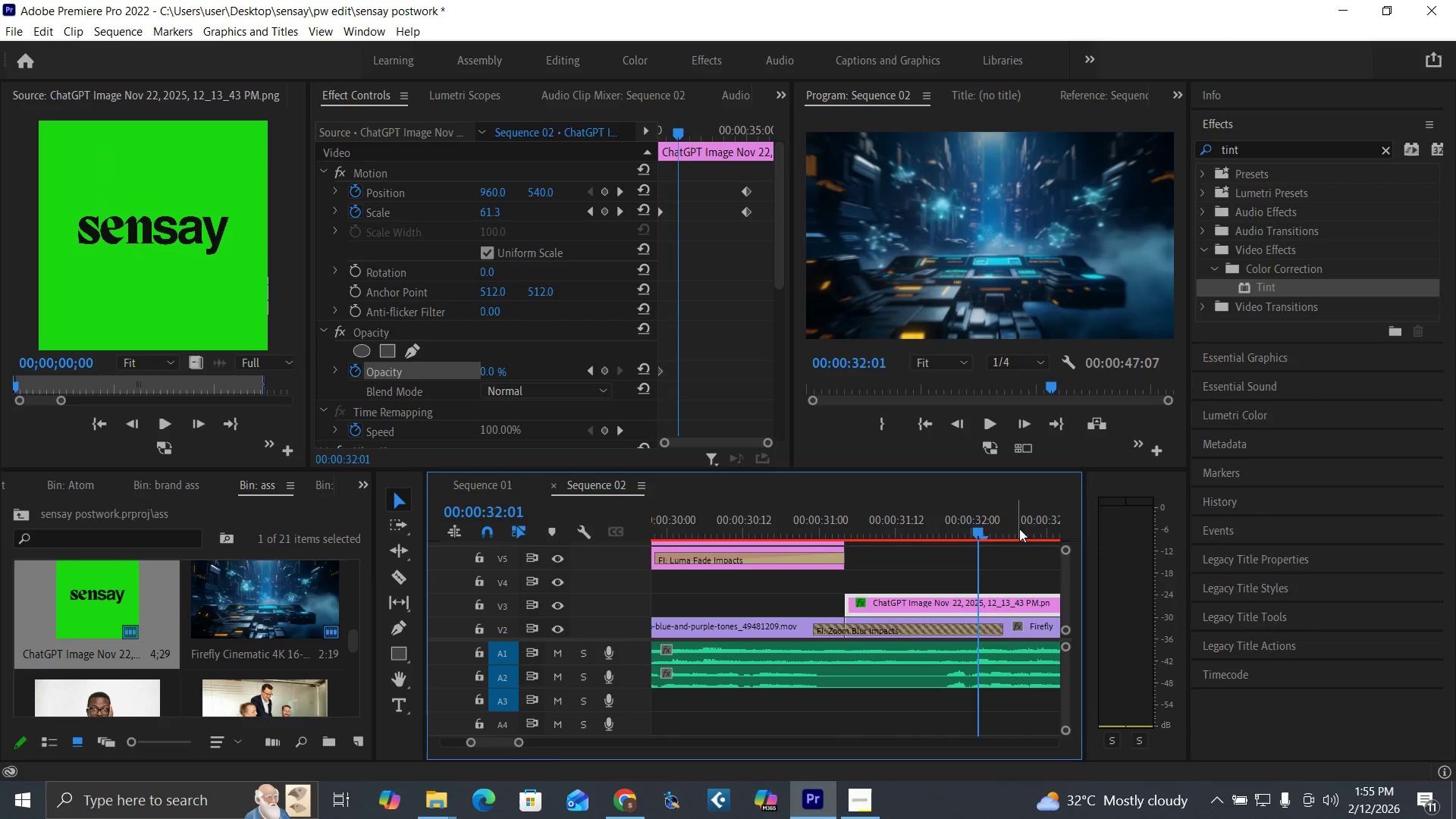 
key(ArrowRight)
 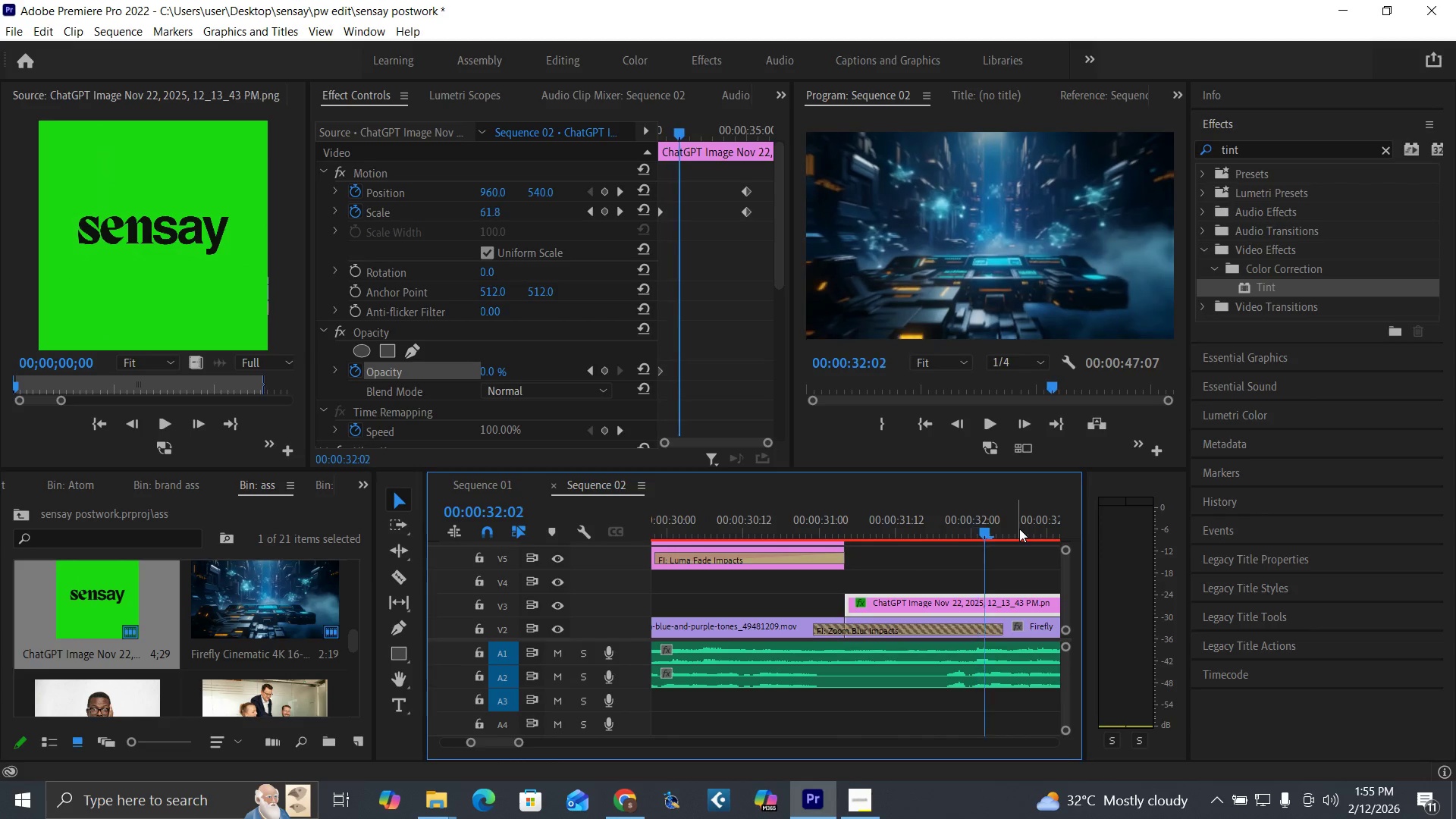 
key(ArrowRight)
 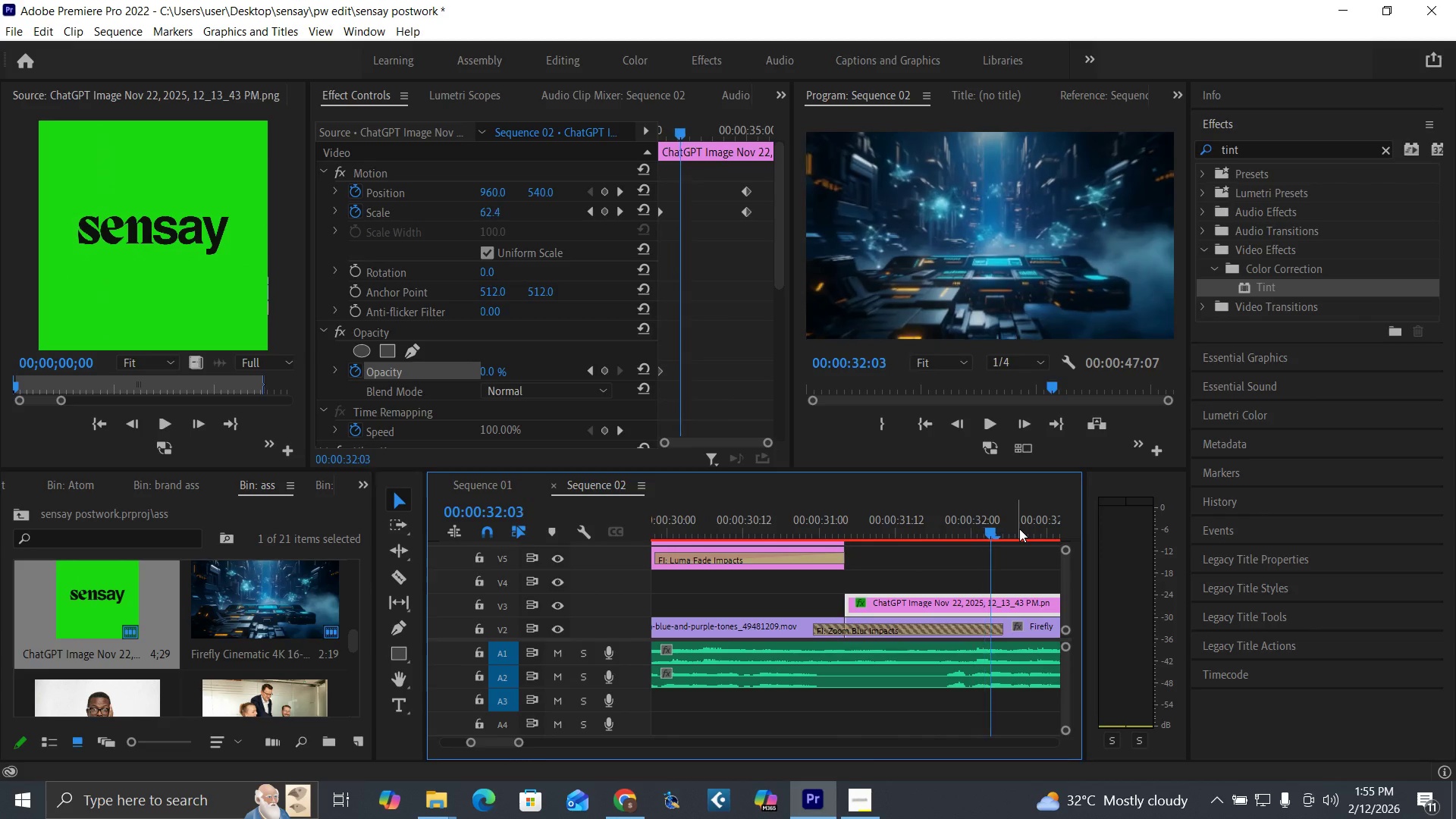 
key(ArrowRight)
 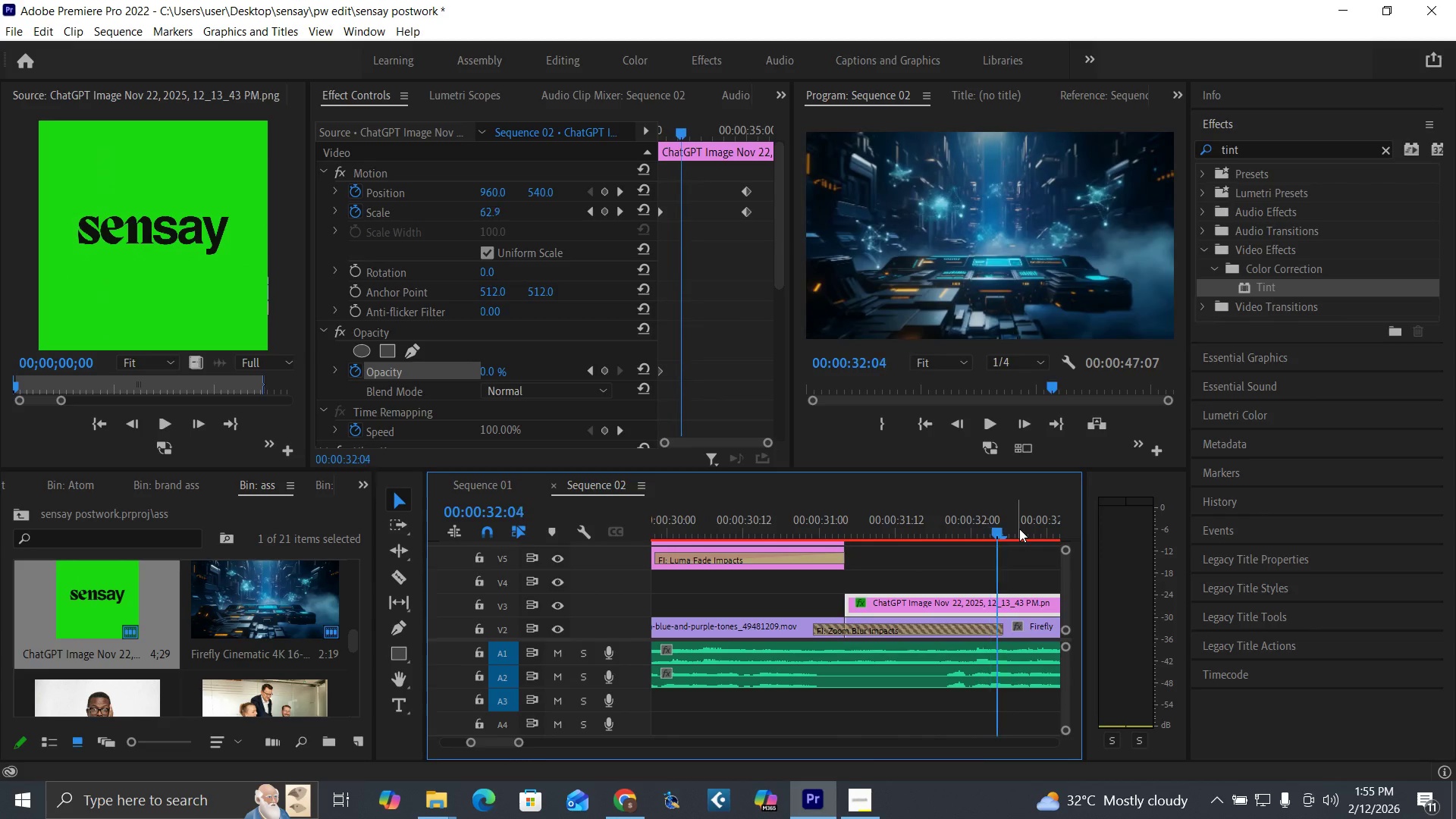 
key(ArrowRight)
 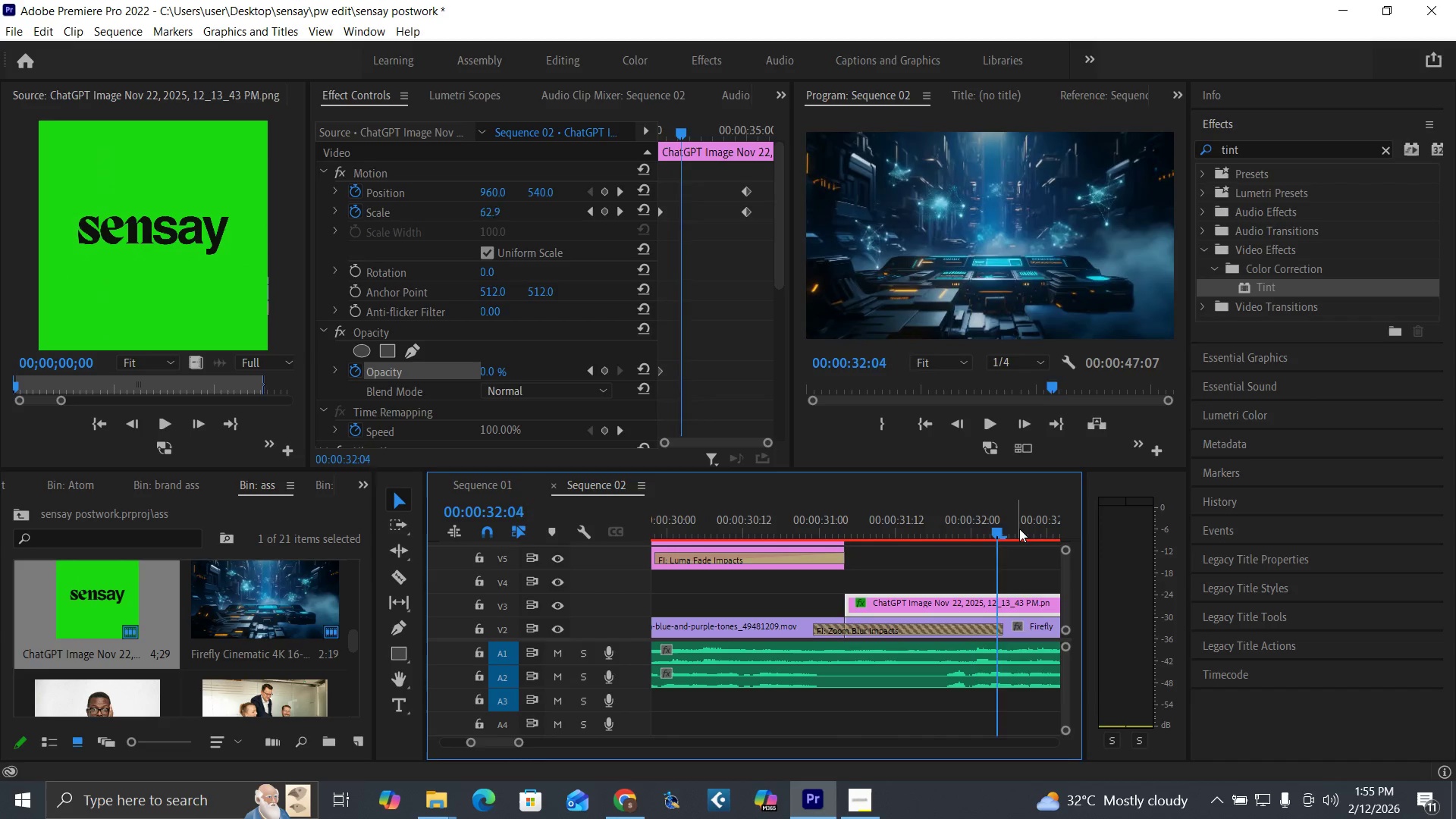 
key(ArrowRight)
 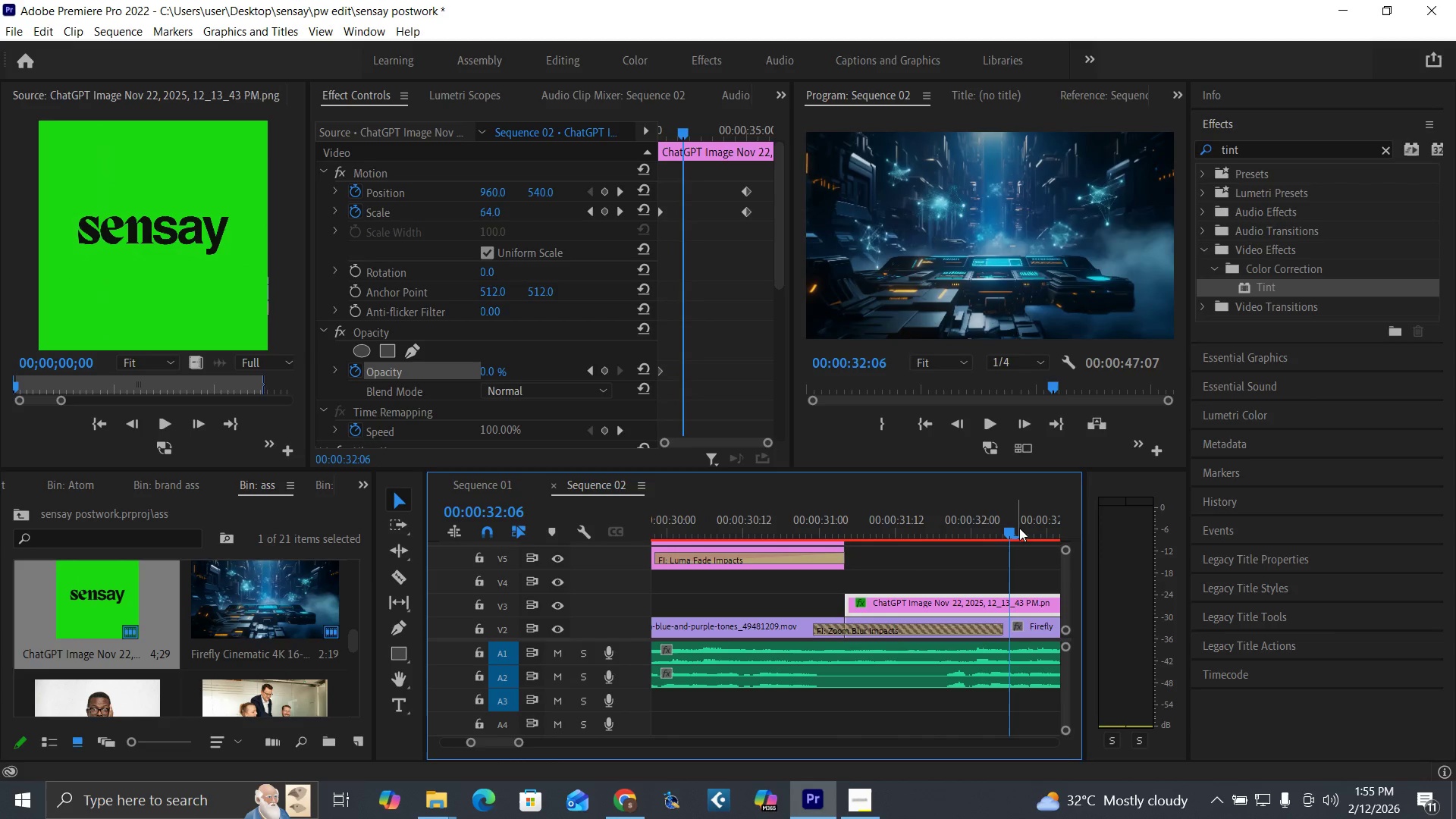 
key(ArrowRight)
 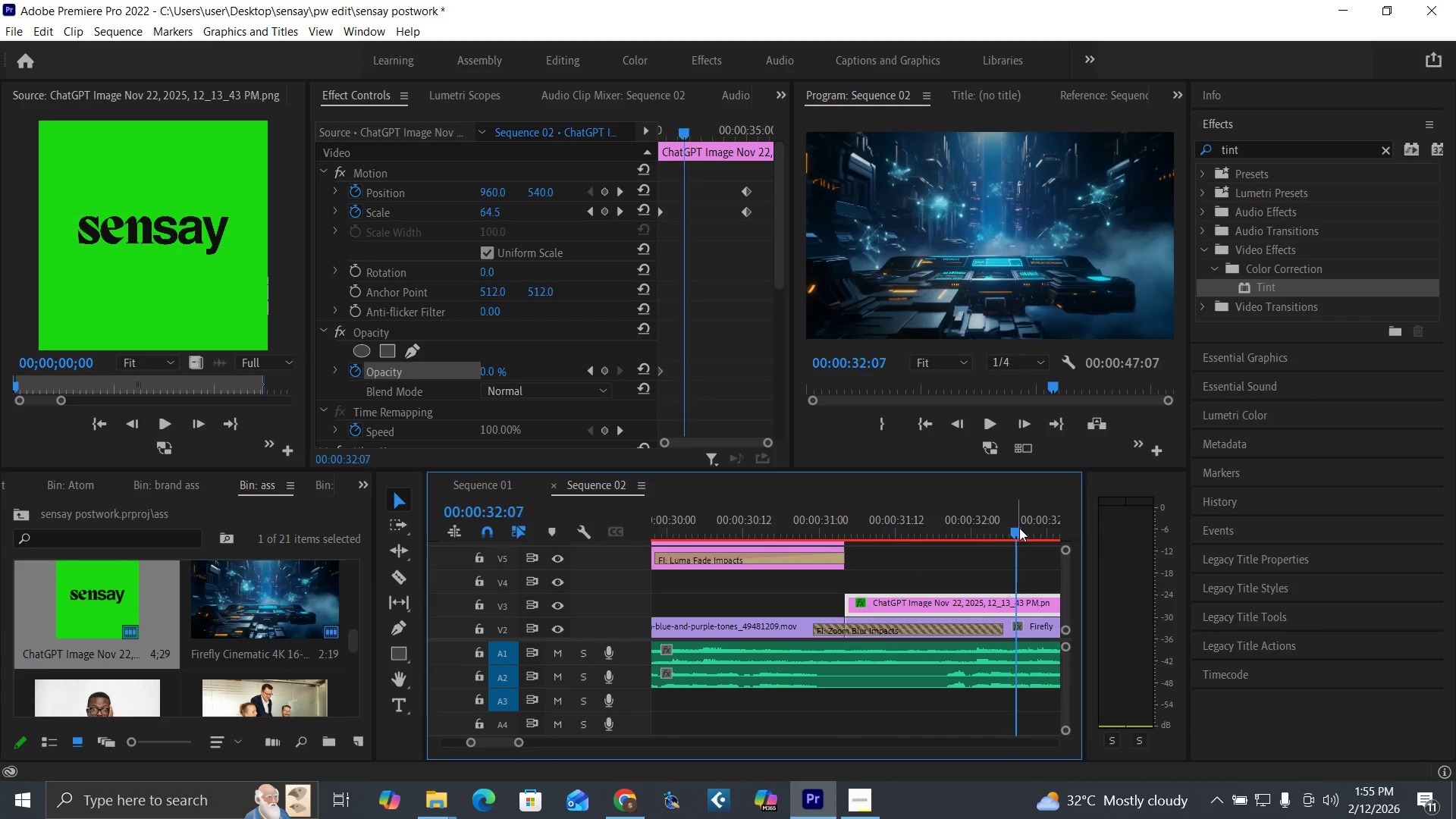 
key(ArrowRight)
 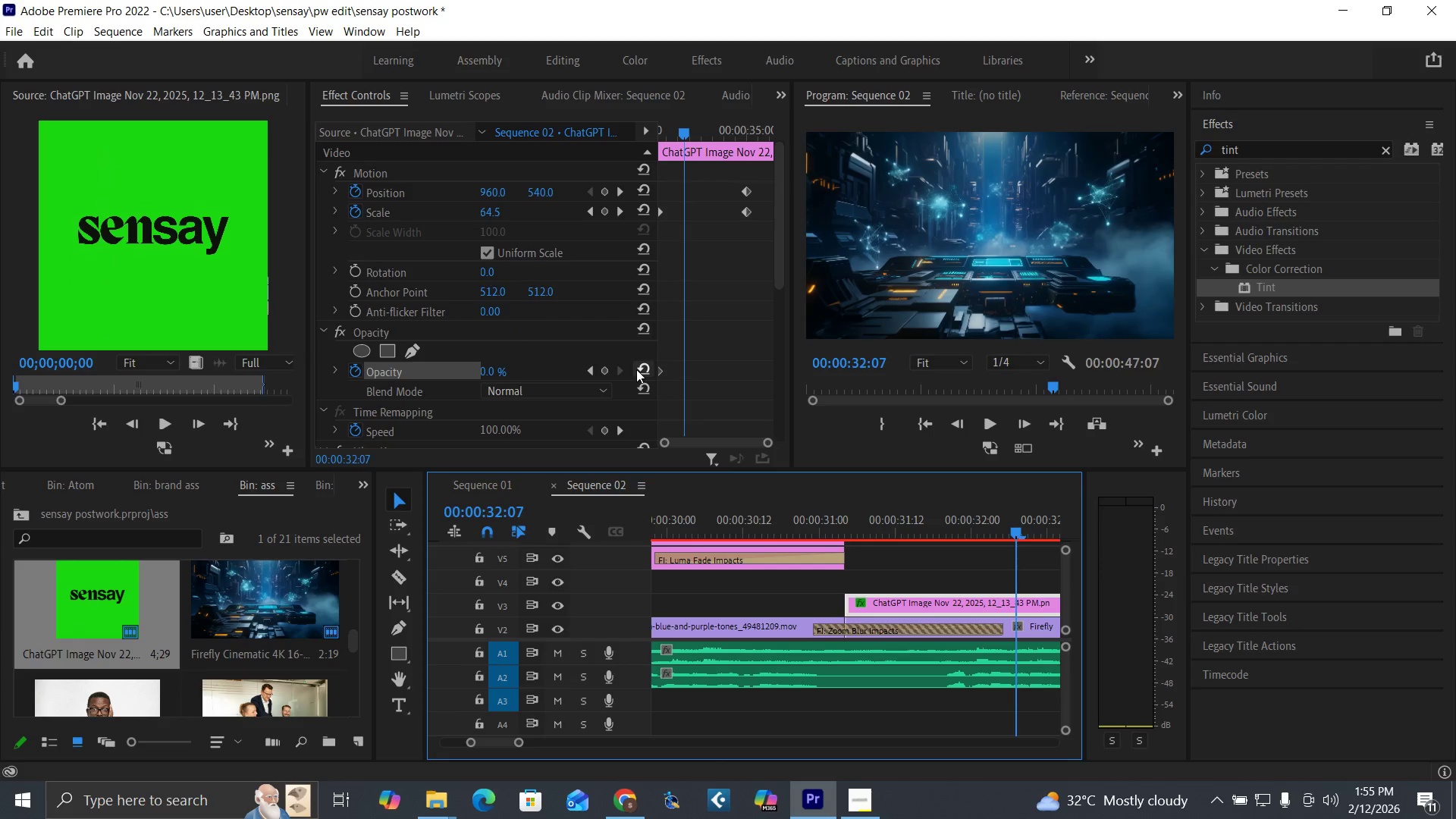 
left_click([643, 371])
 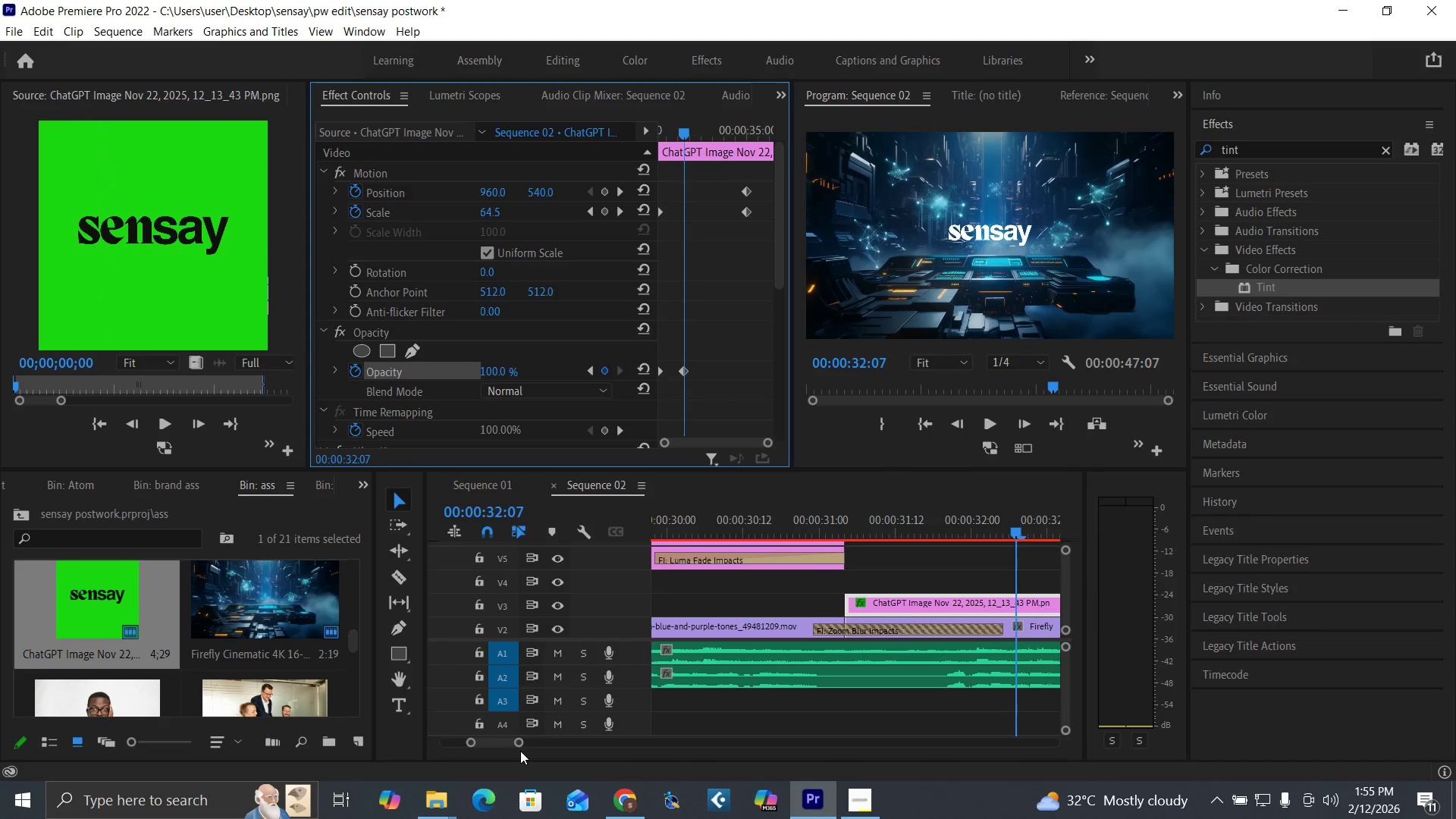 
left_click_drag(start_coordinate=[521, 745], to_coordinate=[534, 751])
 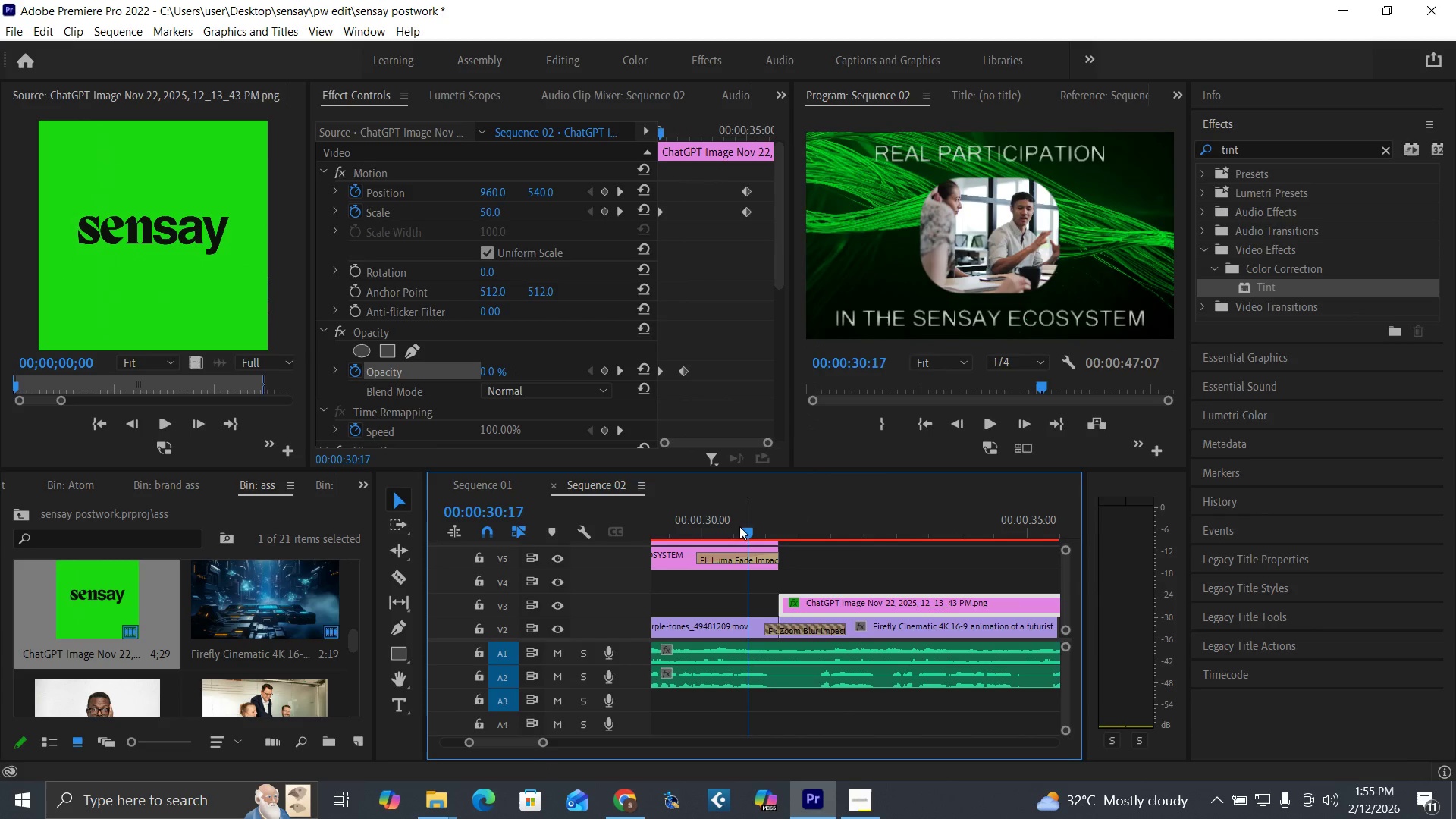 
key(Space)
 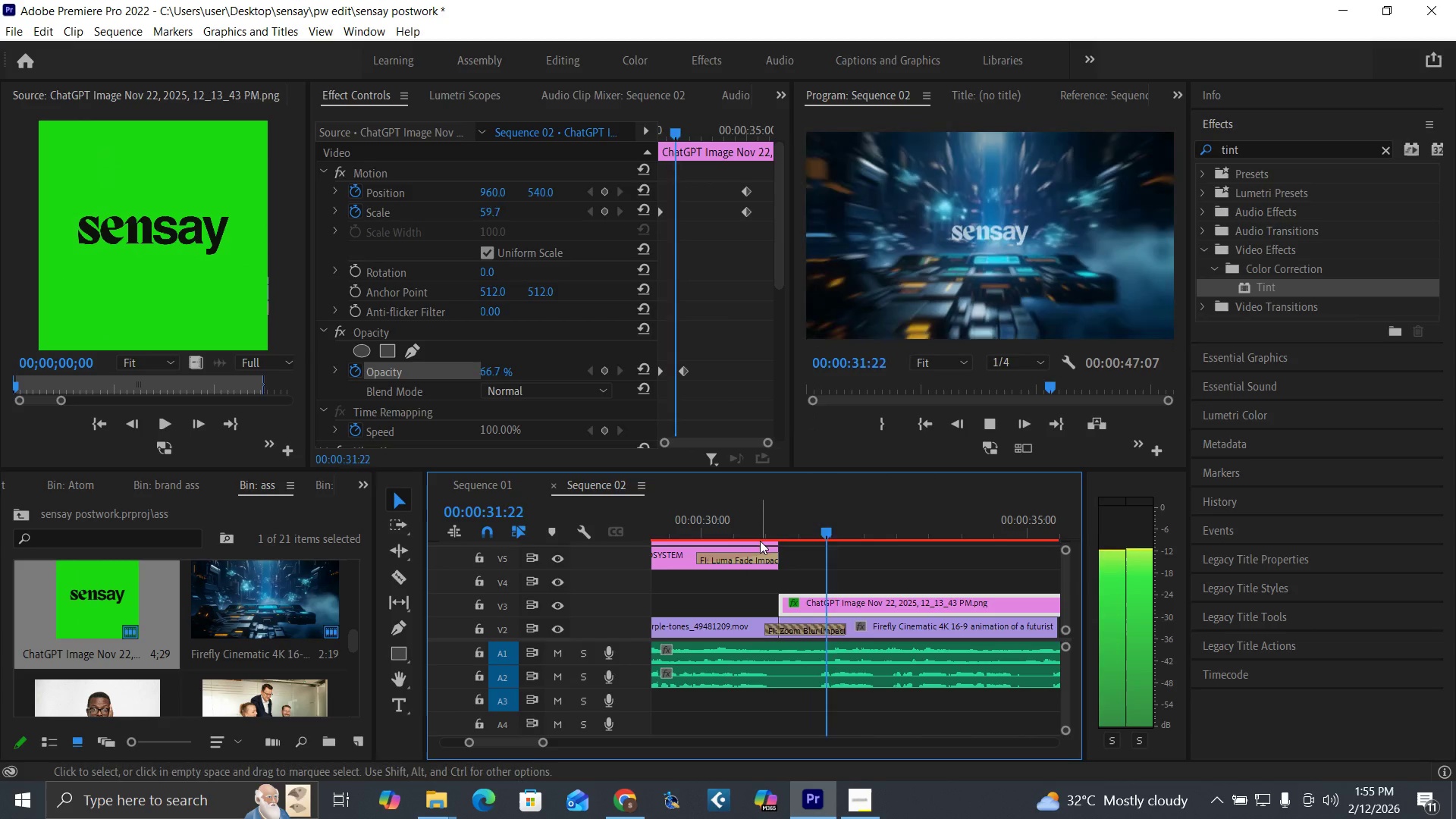 
key(Space)
 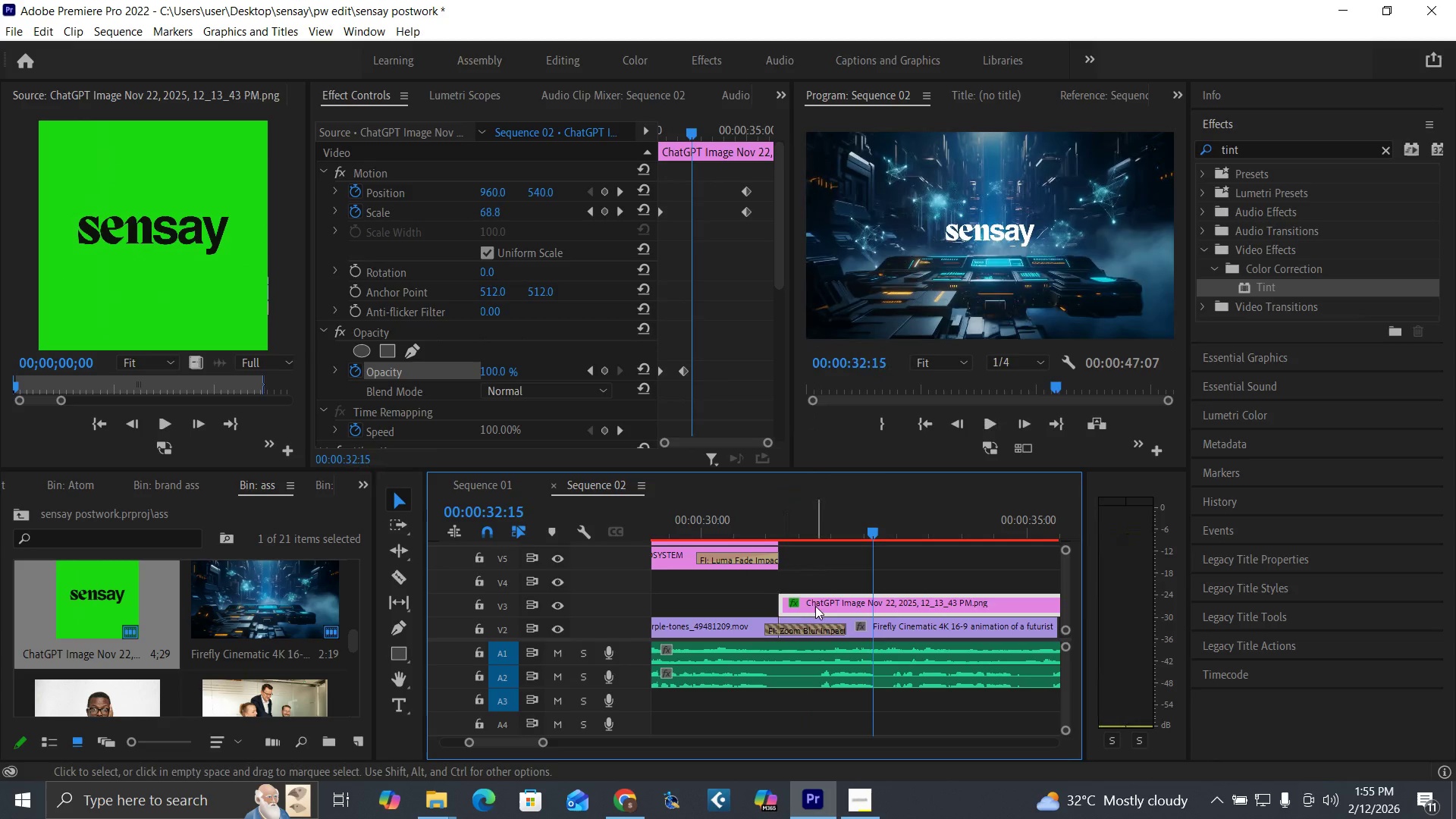 
left_click_drag(start_coordinate=[815, 606], to_coordinate=[835, 607])
 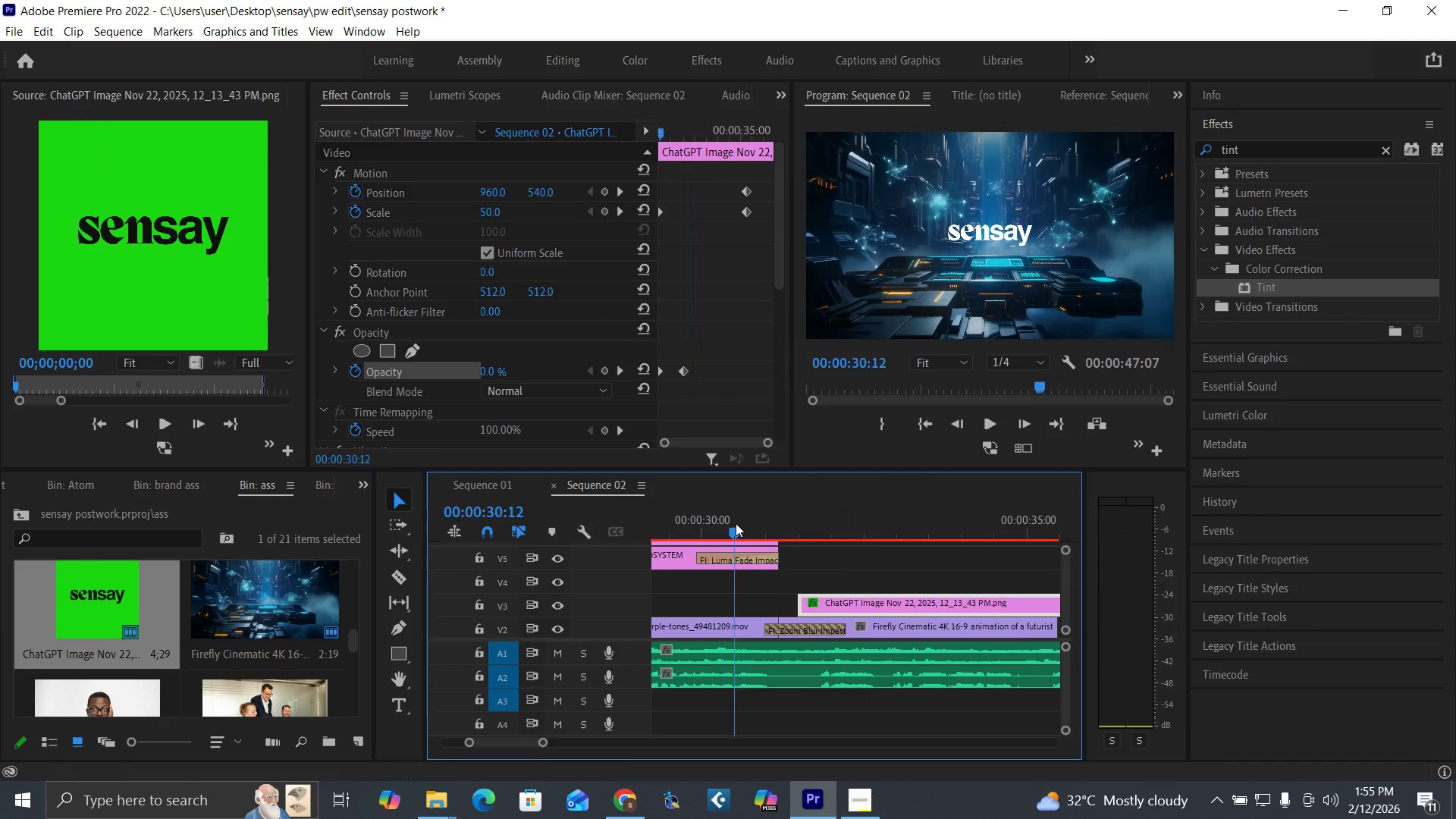 
key(Space)
 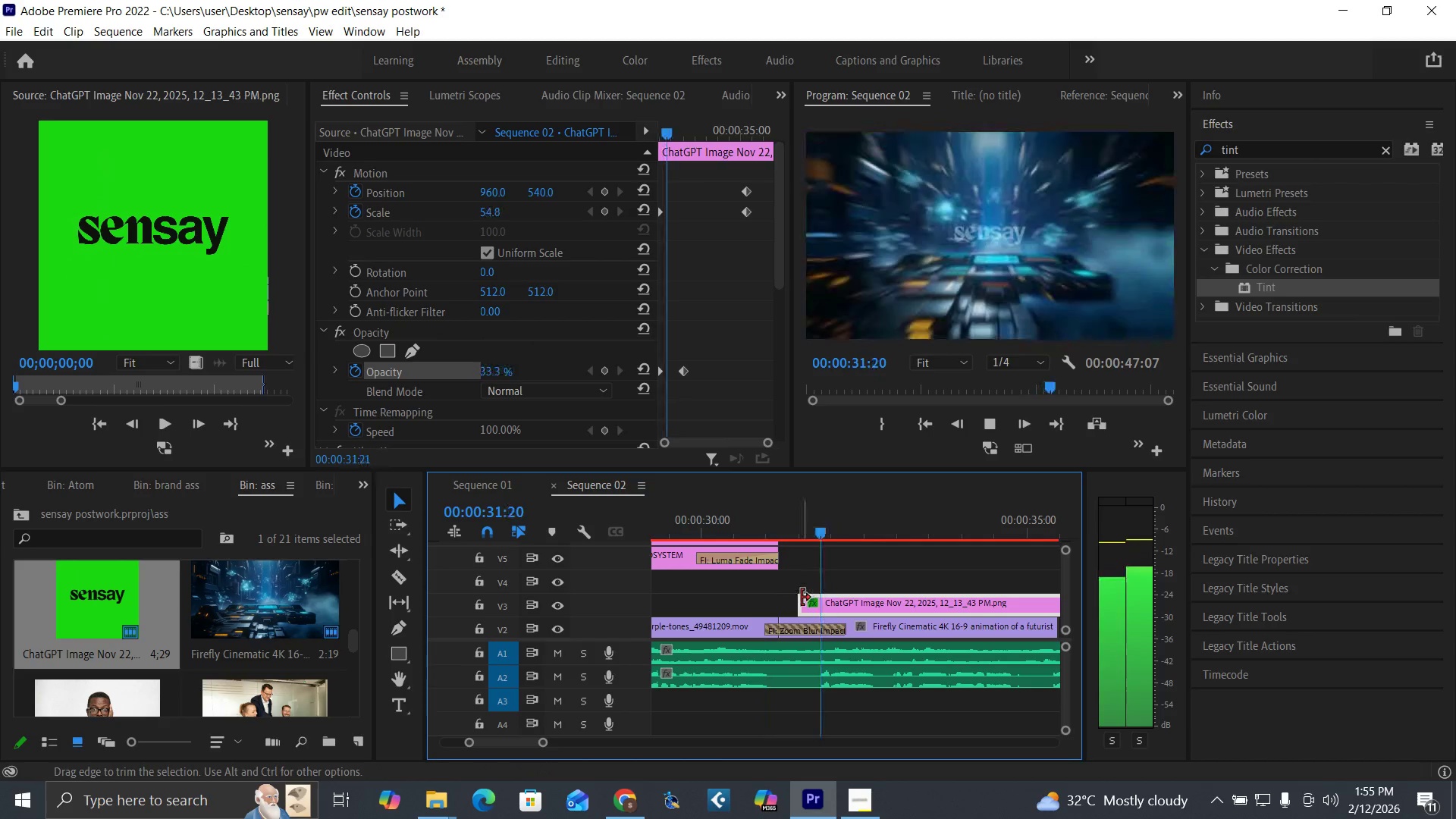 
key(Space)
 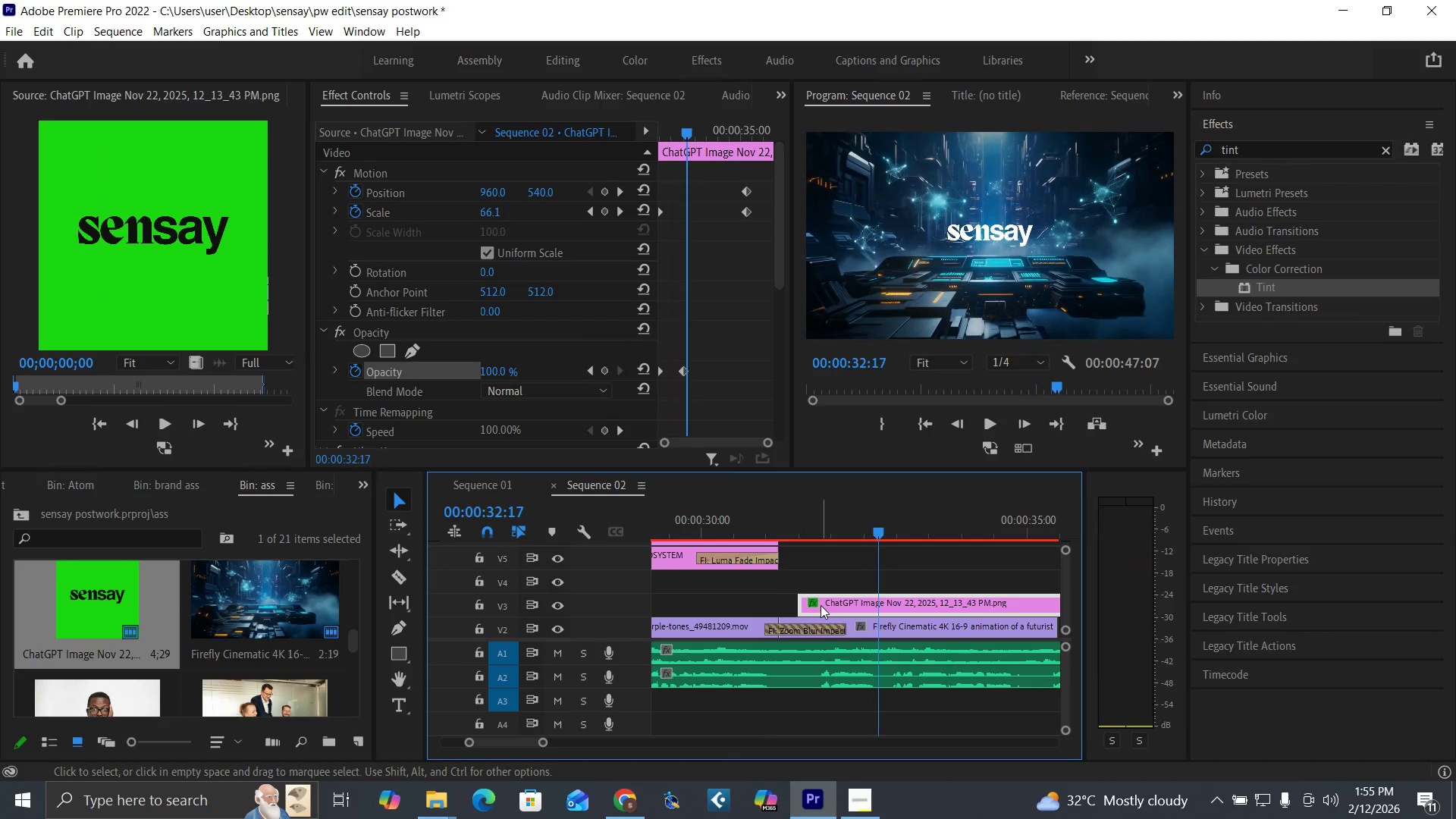 
left_click_drag(start_coordinate=[821, 605], to_coordinate=[846, 607])
 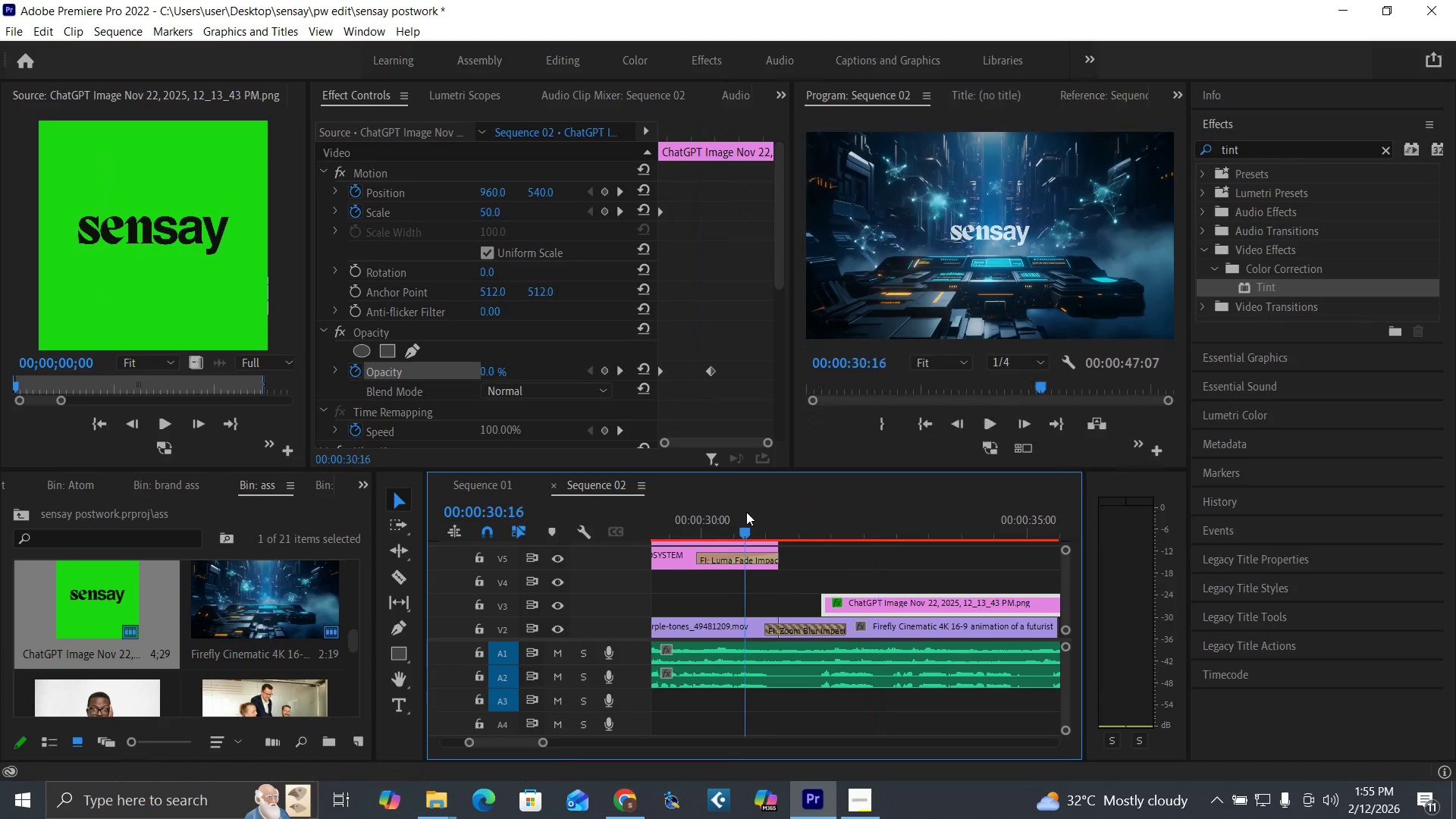 
left_click([746, 512])
 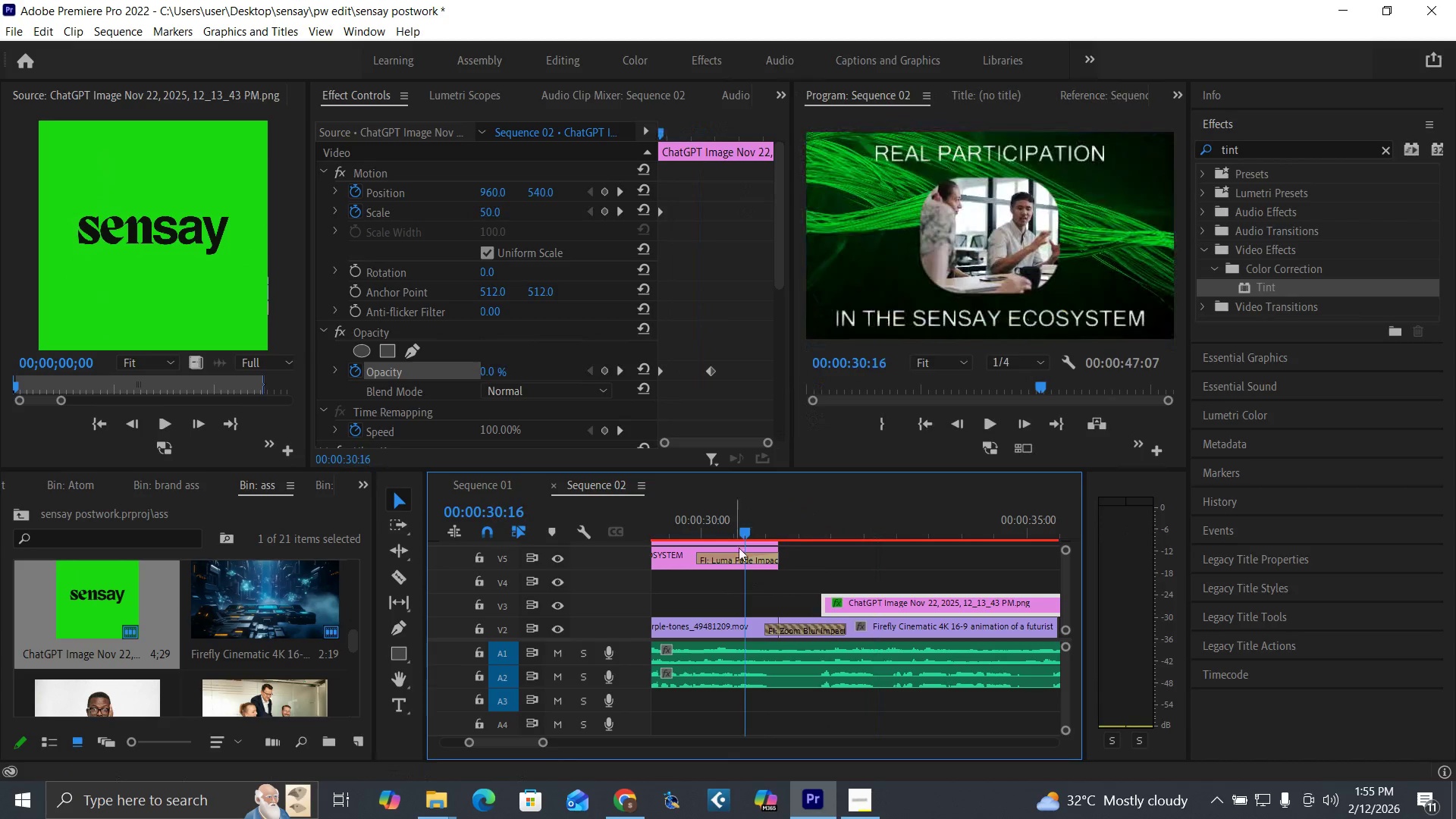 
key(Space)
 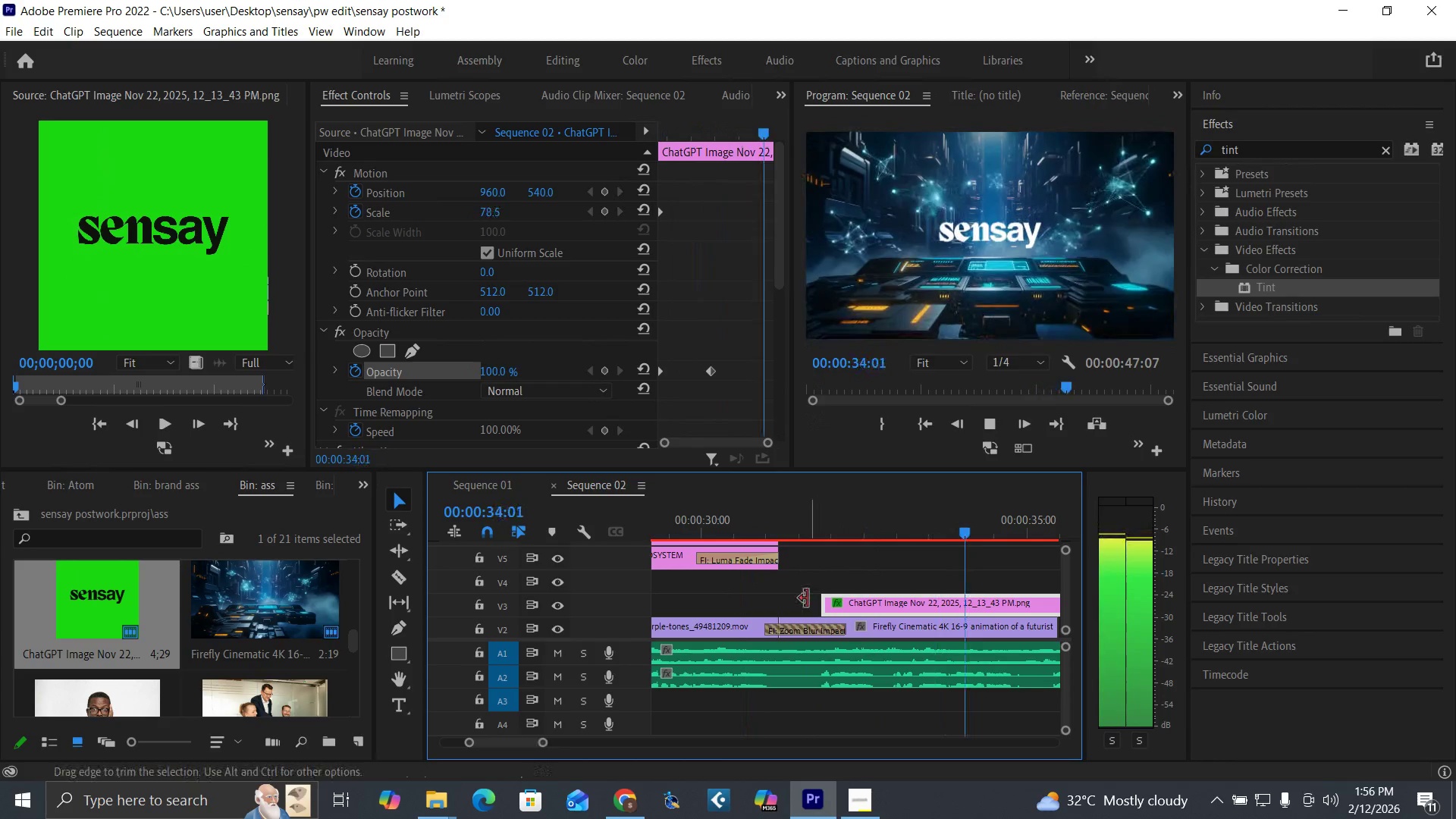 
wait(5.17)
 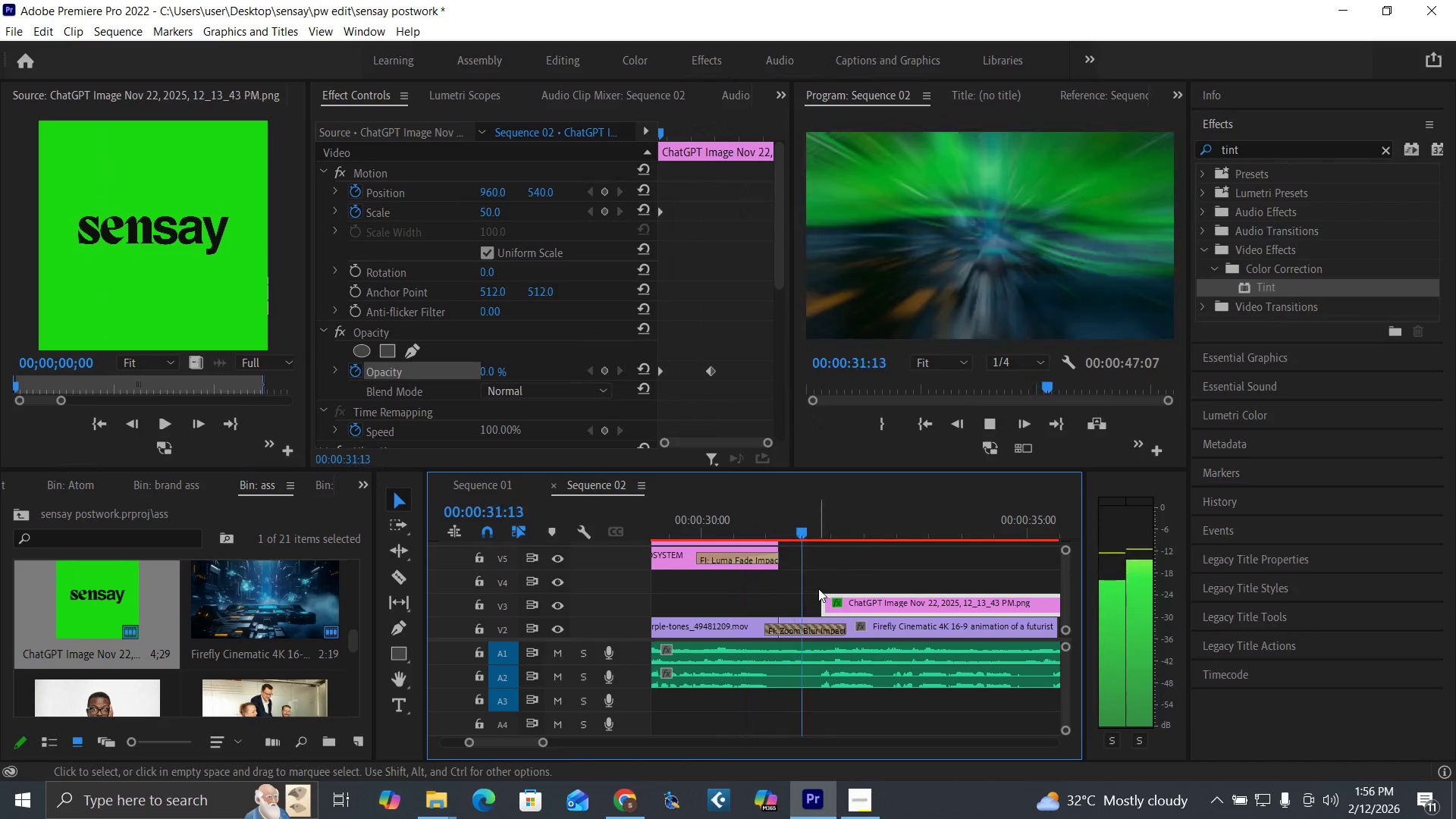 
key(Space)
 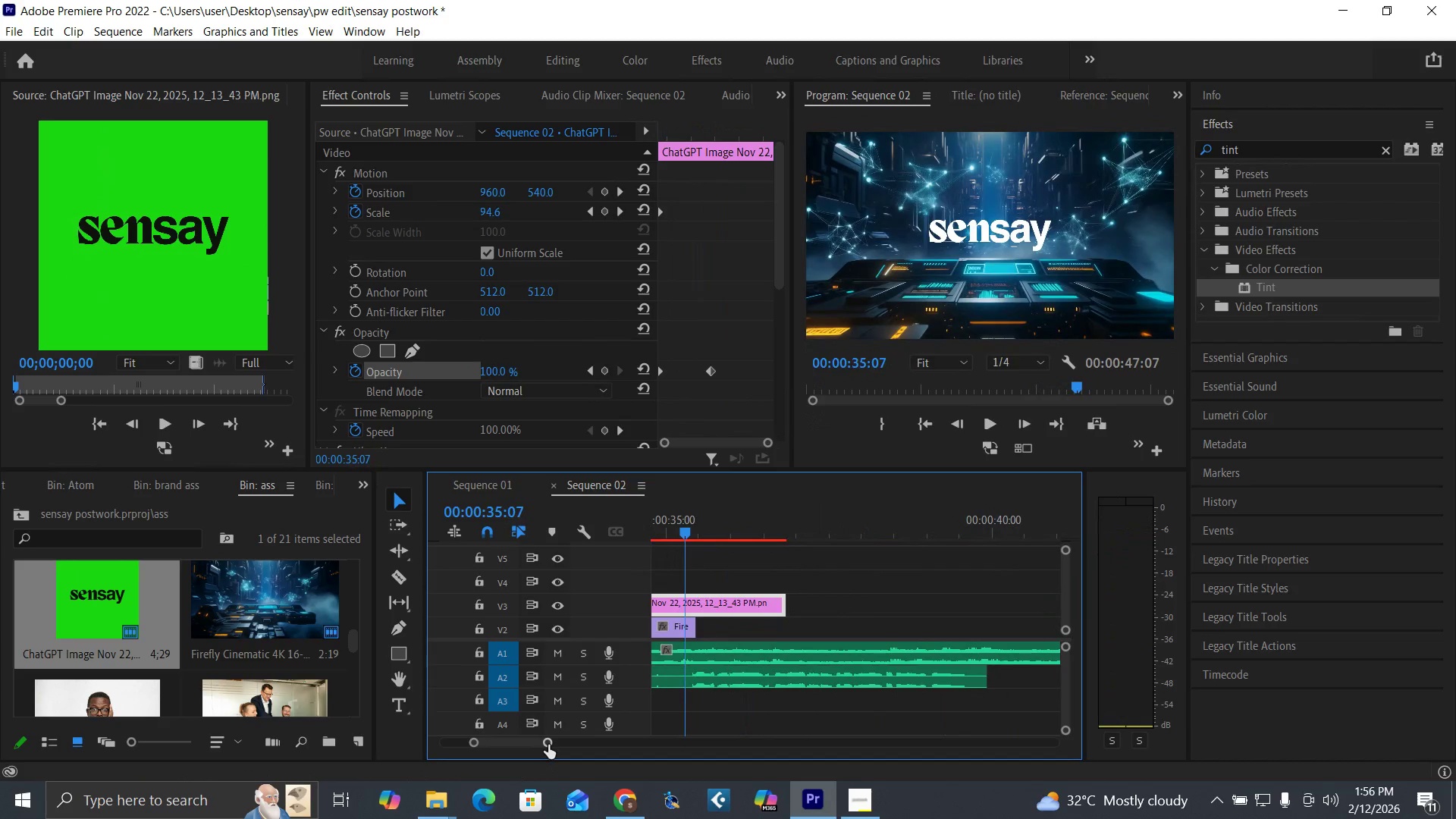 
left_click_drag(start_coordinate=[548, 745], to_coordinate=[565, 751])
 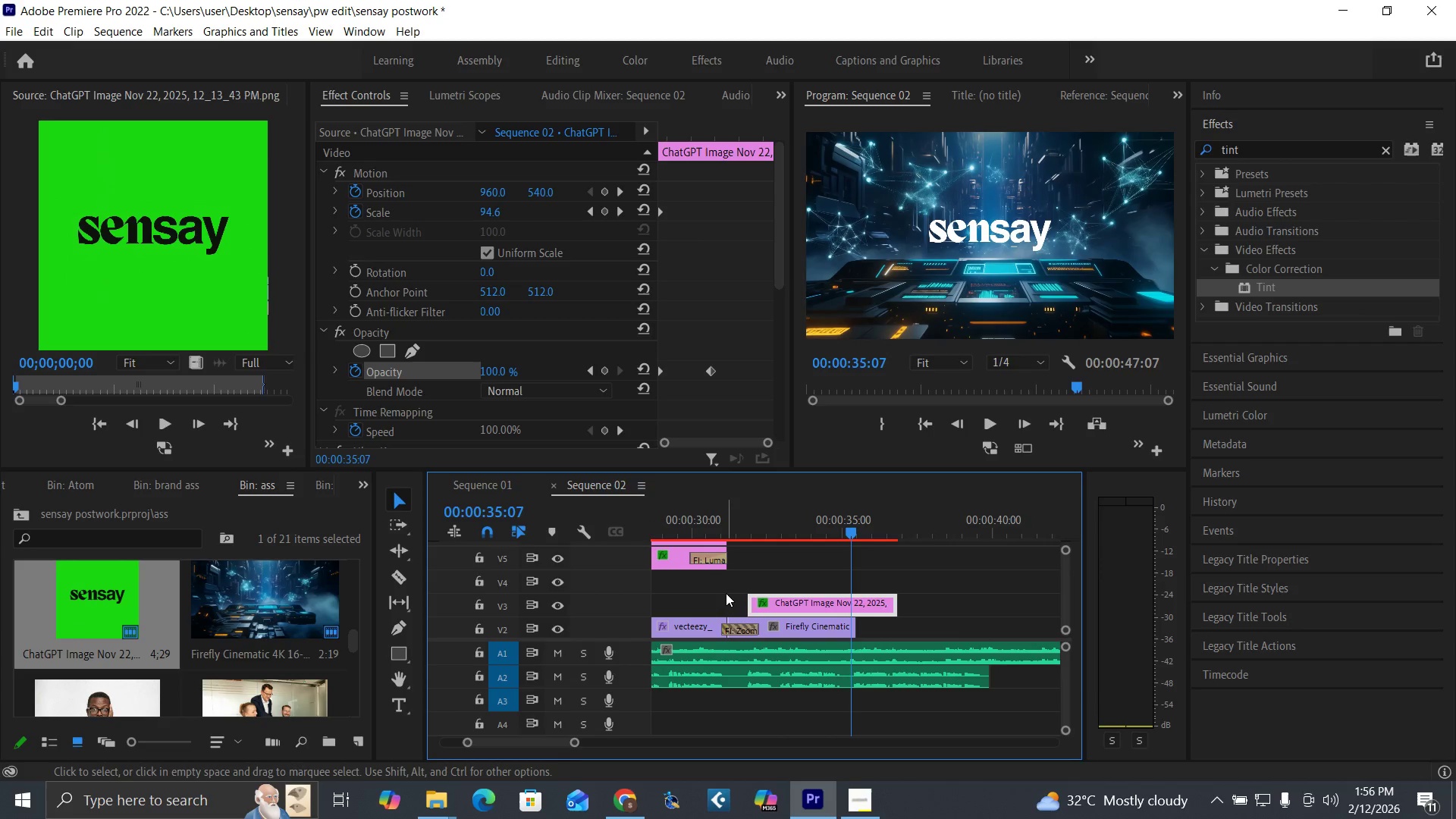 
key(Space)
 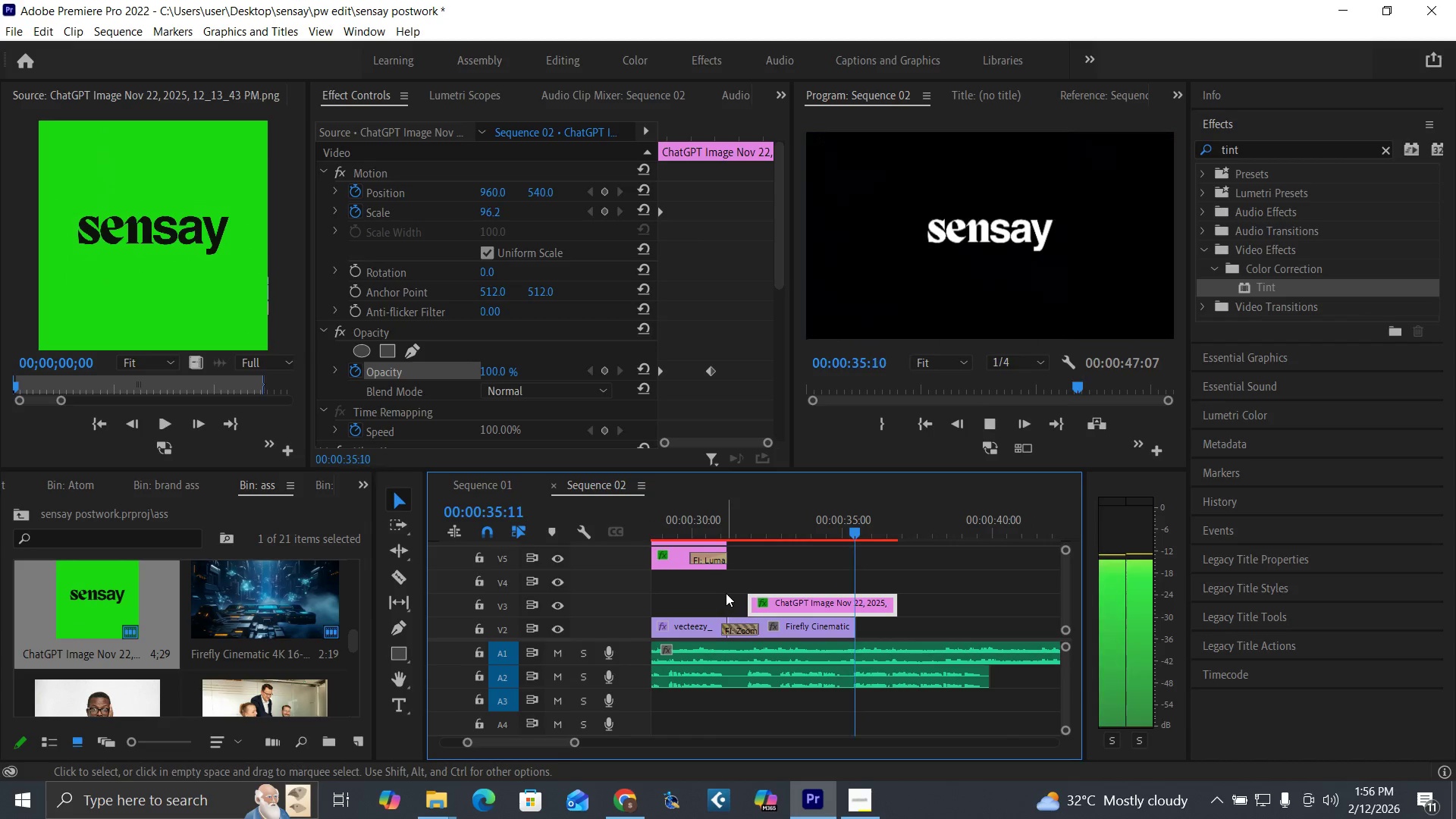 
key(Space)
 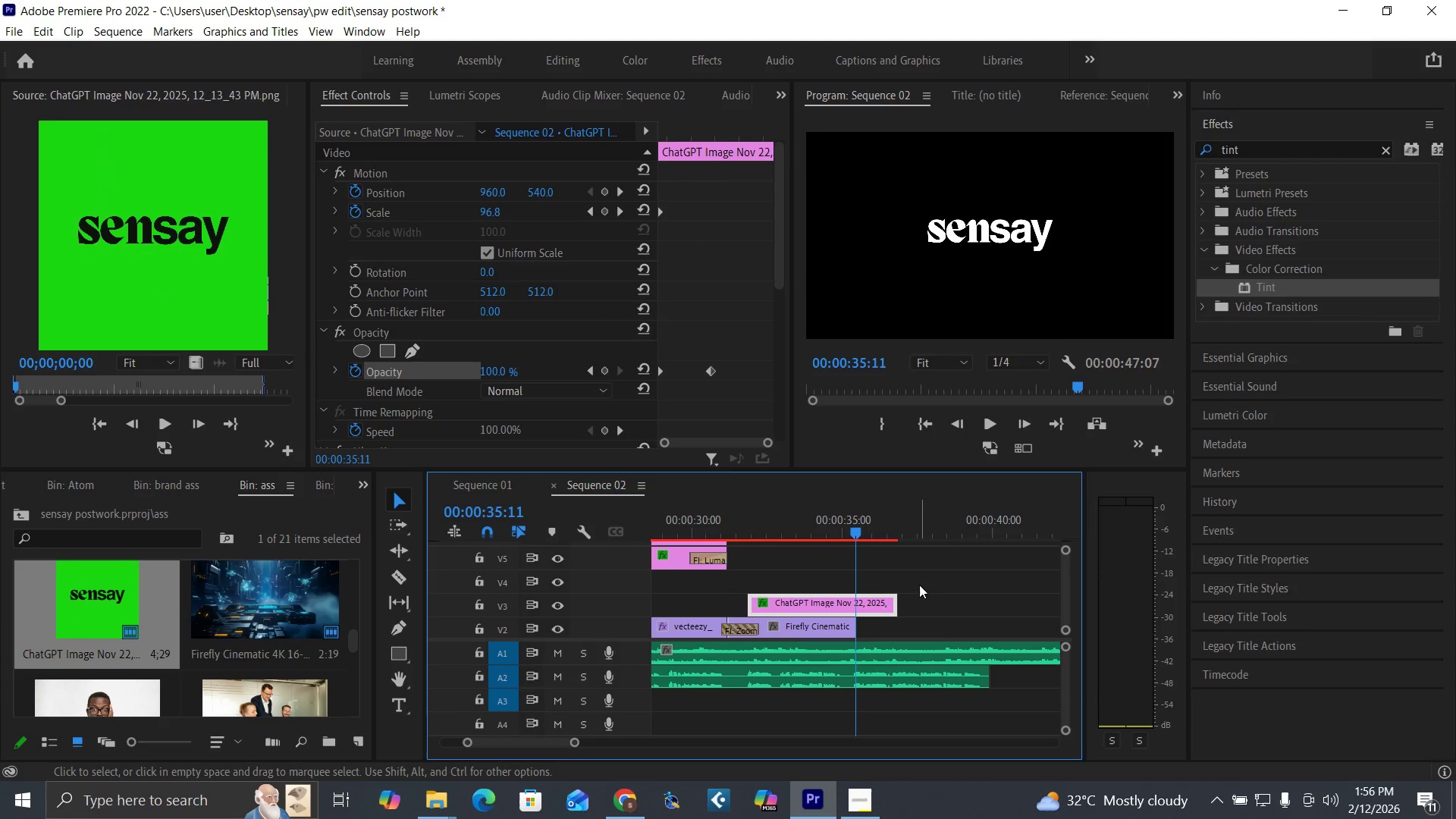 
key(Equal)
 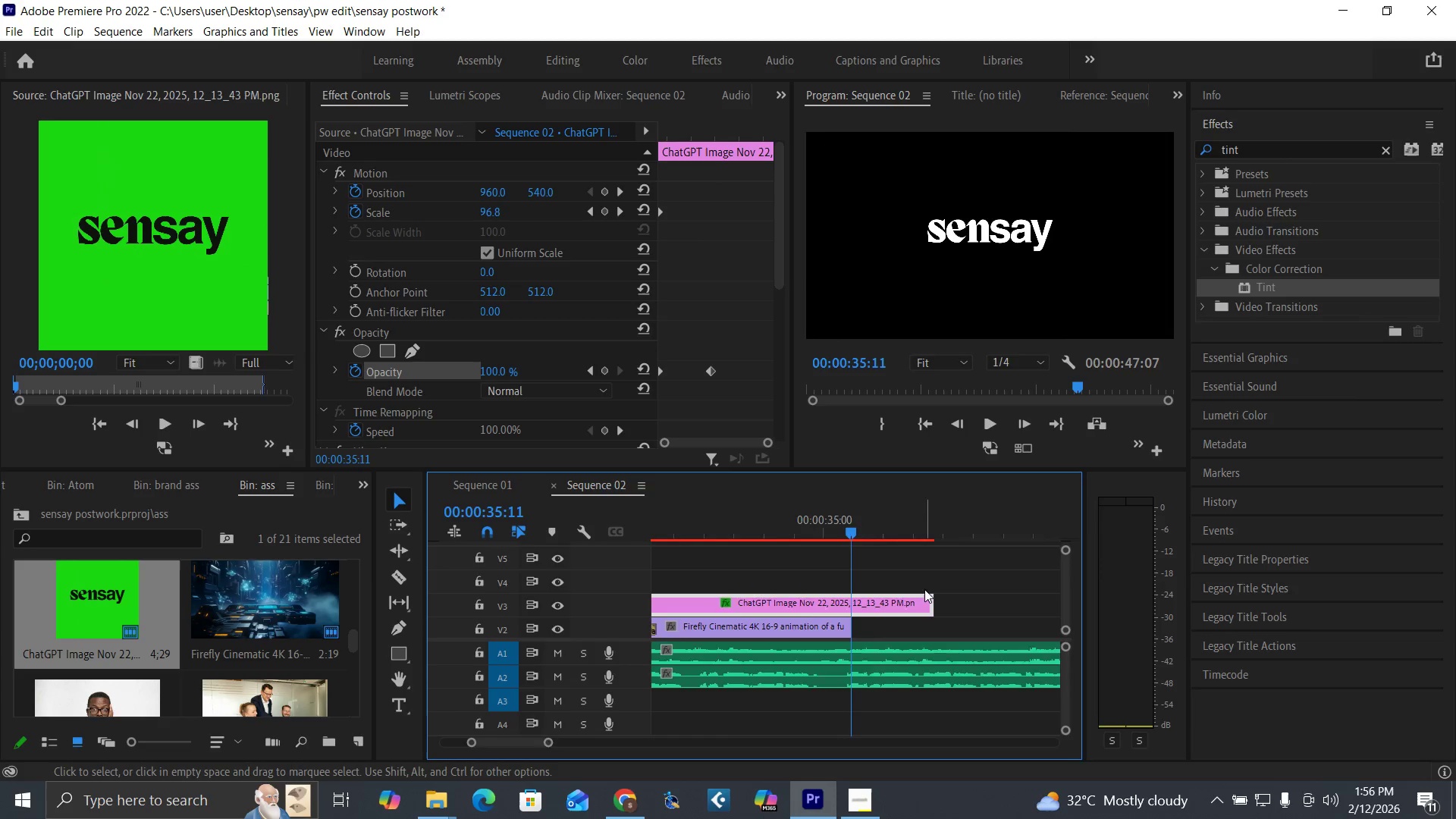 
key(Equal)
 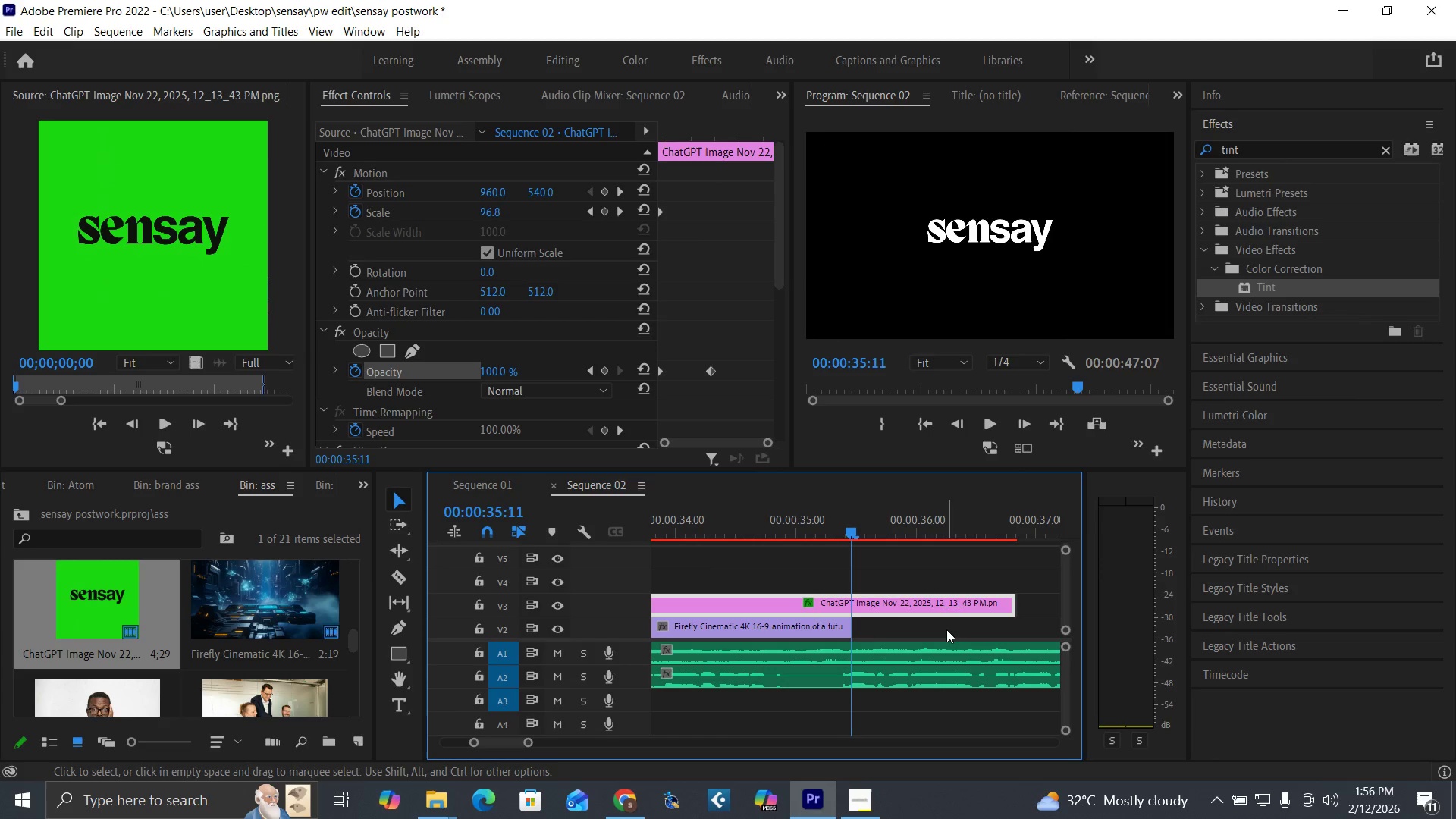 
wait(10.12)
 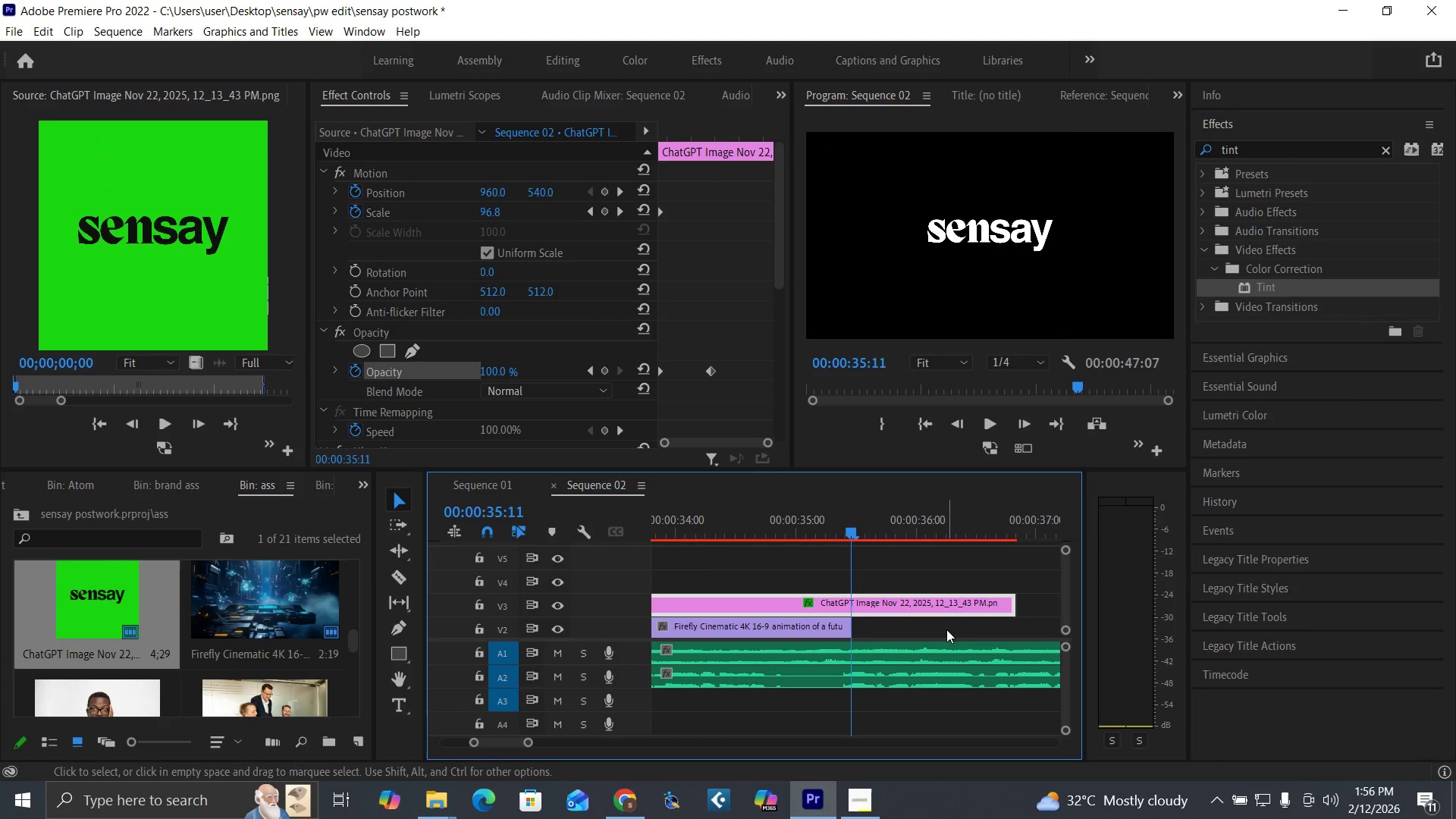 
left_click([17, 514])
 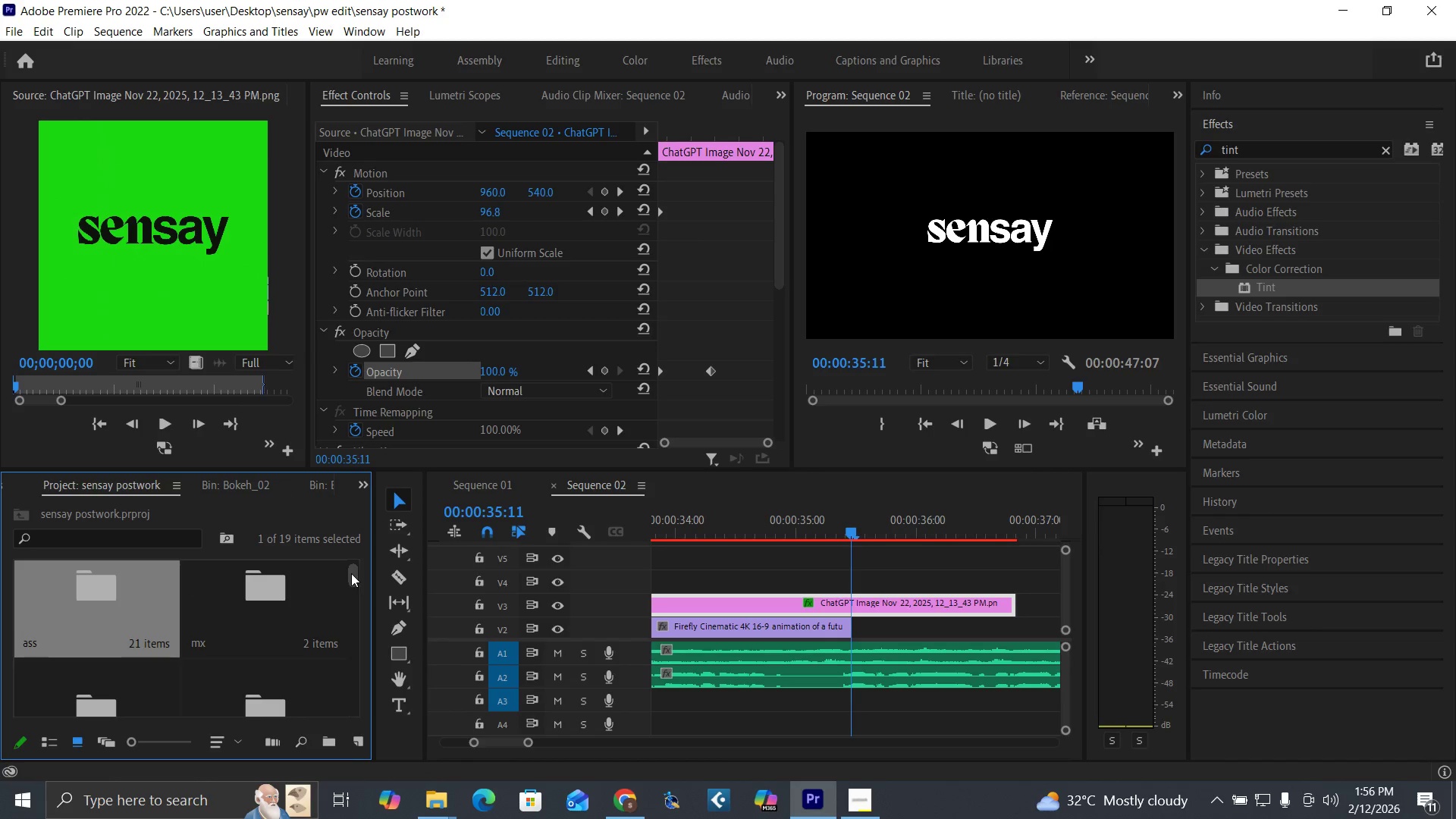 
left_click_drag(start_coordinate=[350, 573], to_coordinate=[408, 673])
 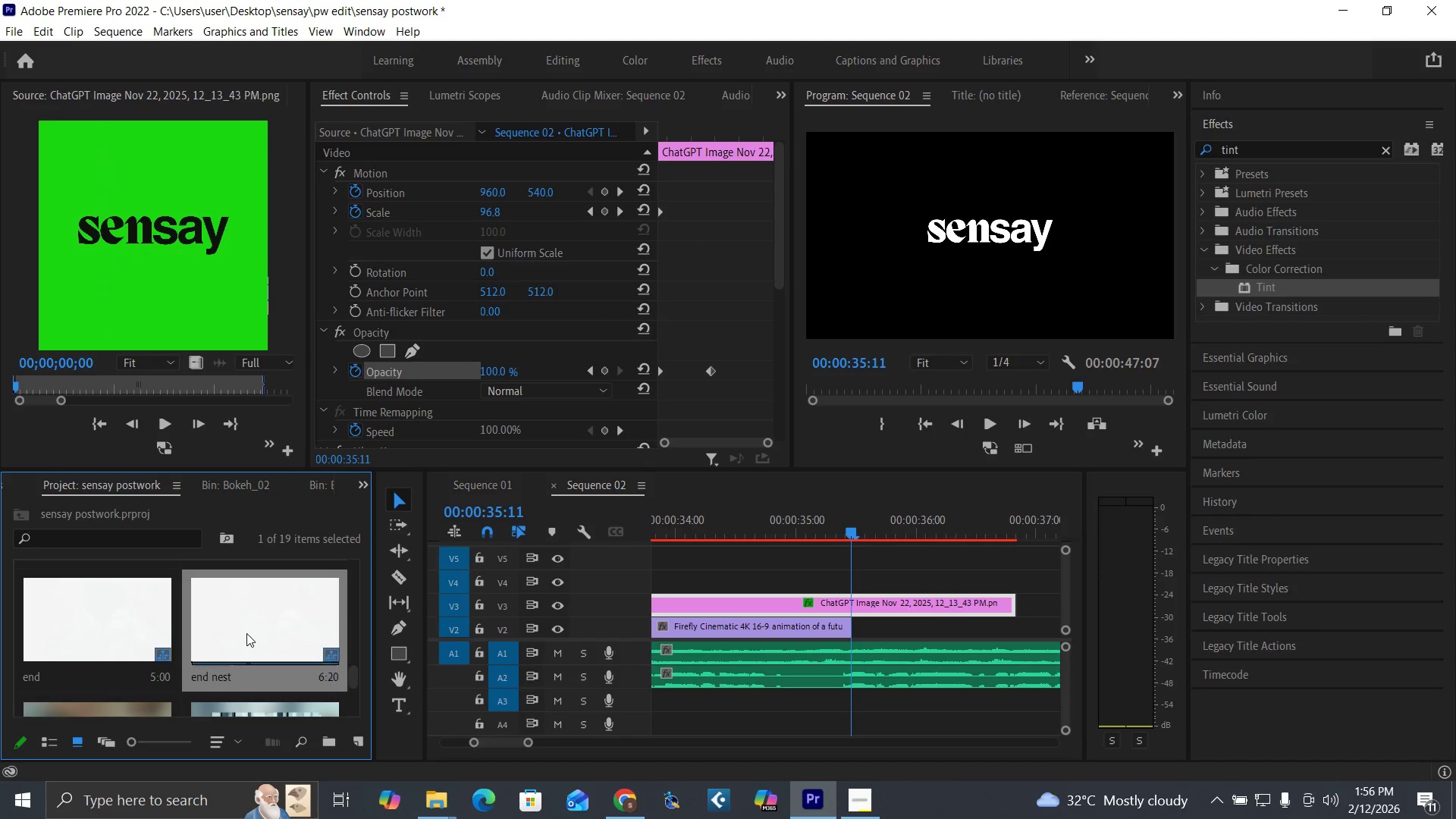 
double_click([245, 633])
 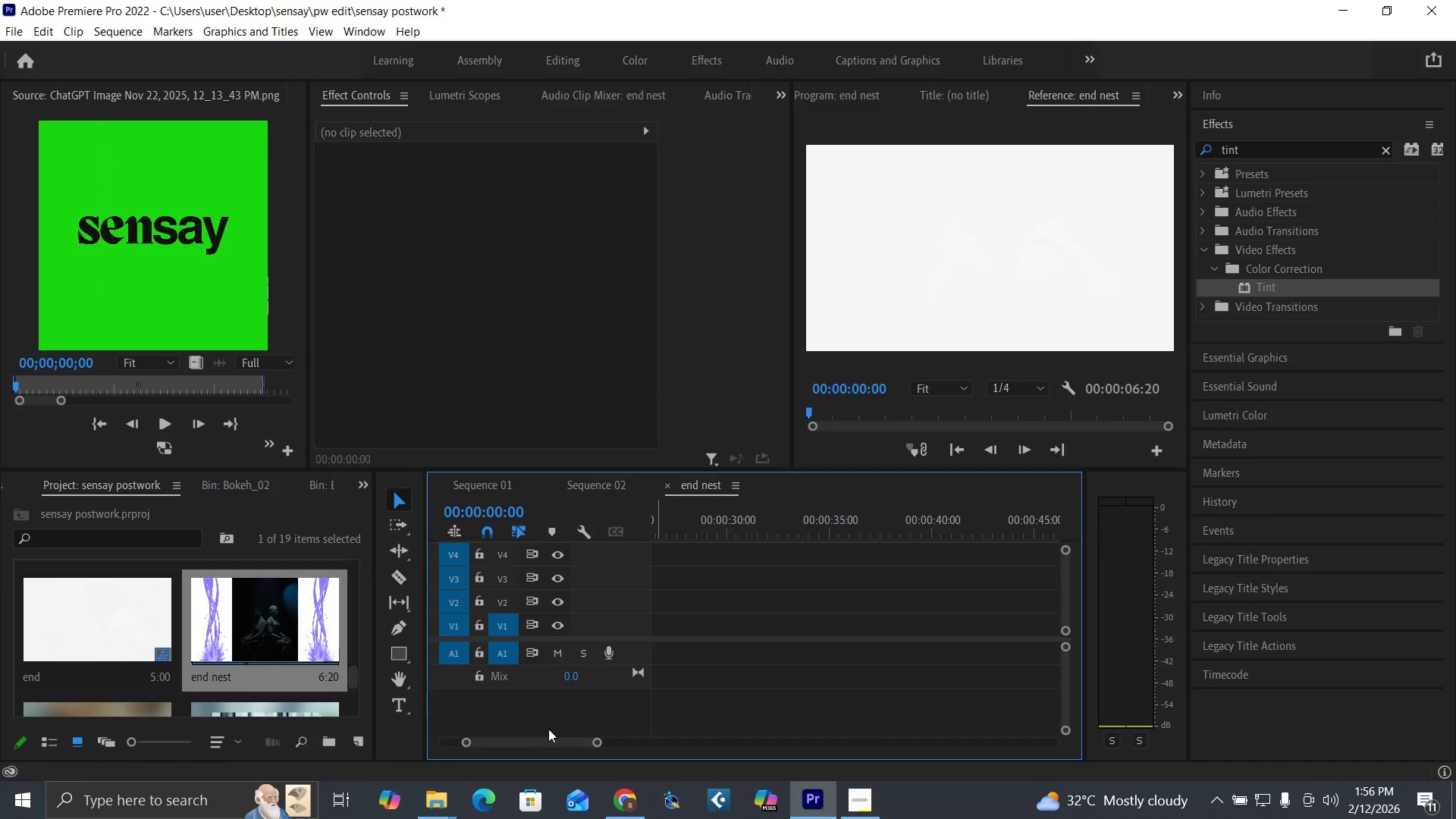 
left_click_drag(start_coordinate=[553, 740], to_coordinate=[470, 759])
 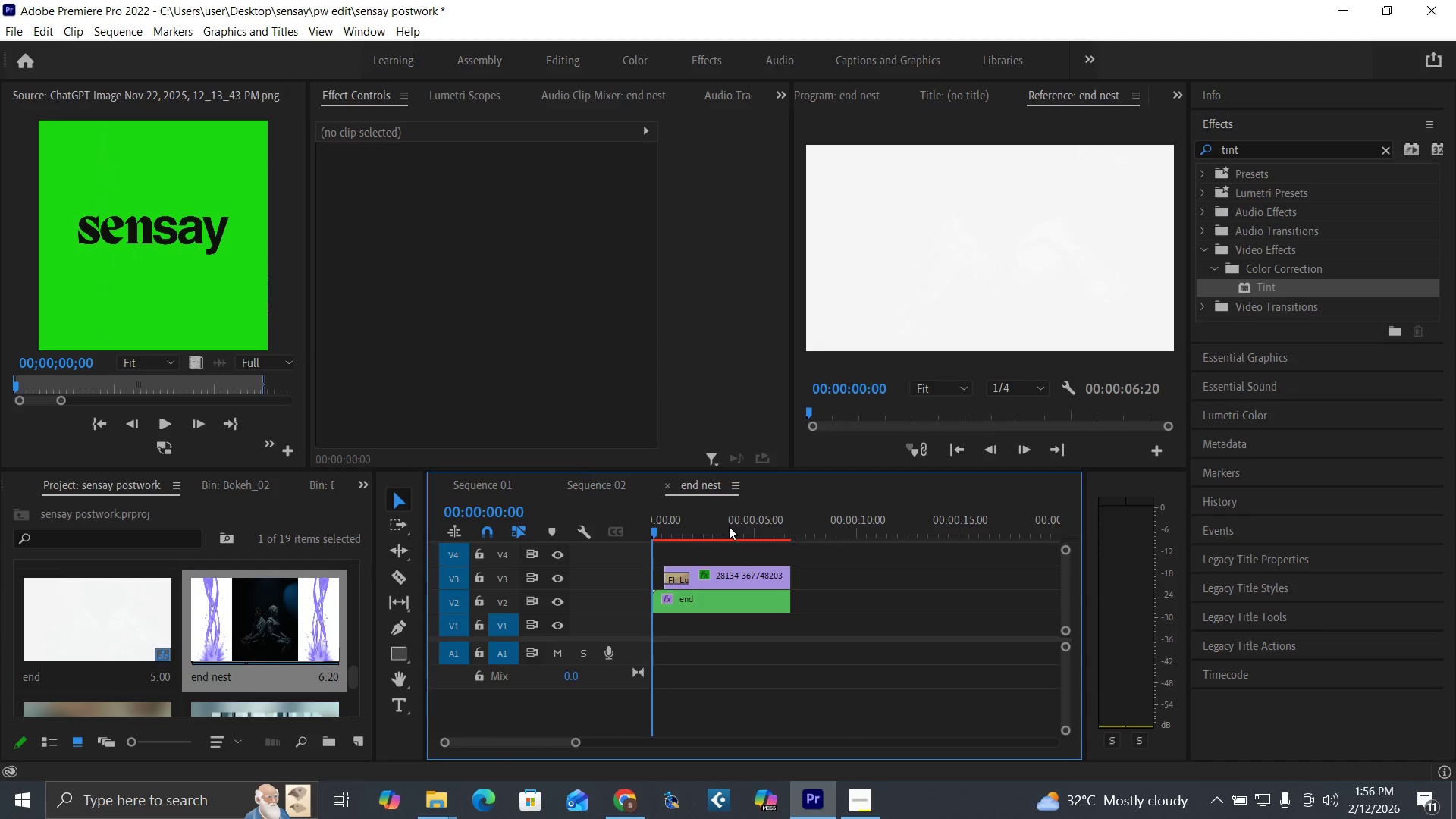 
left_click_drag(start_coordinate=[726, 525], to_coordinate=[771, 582])
 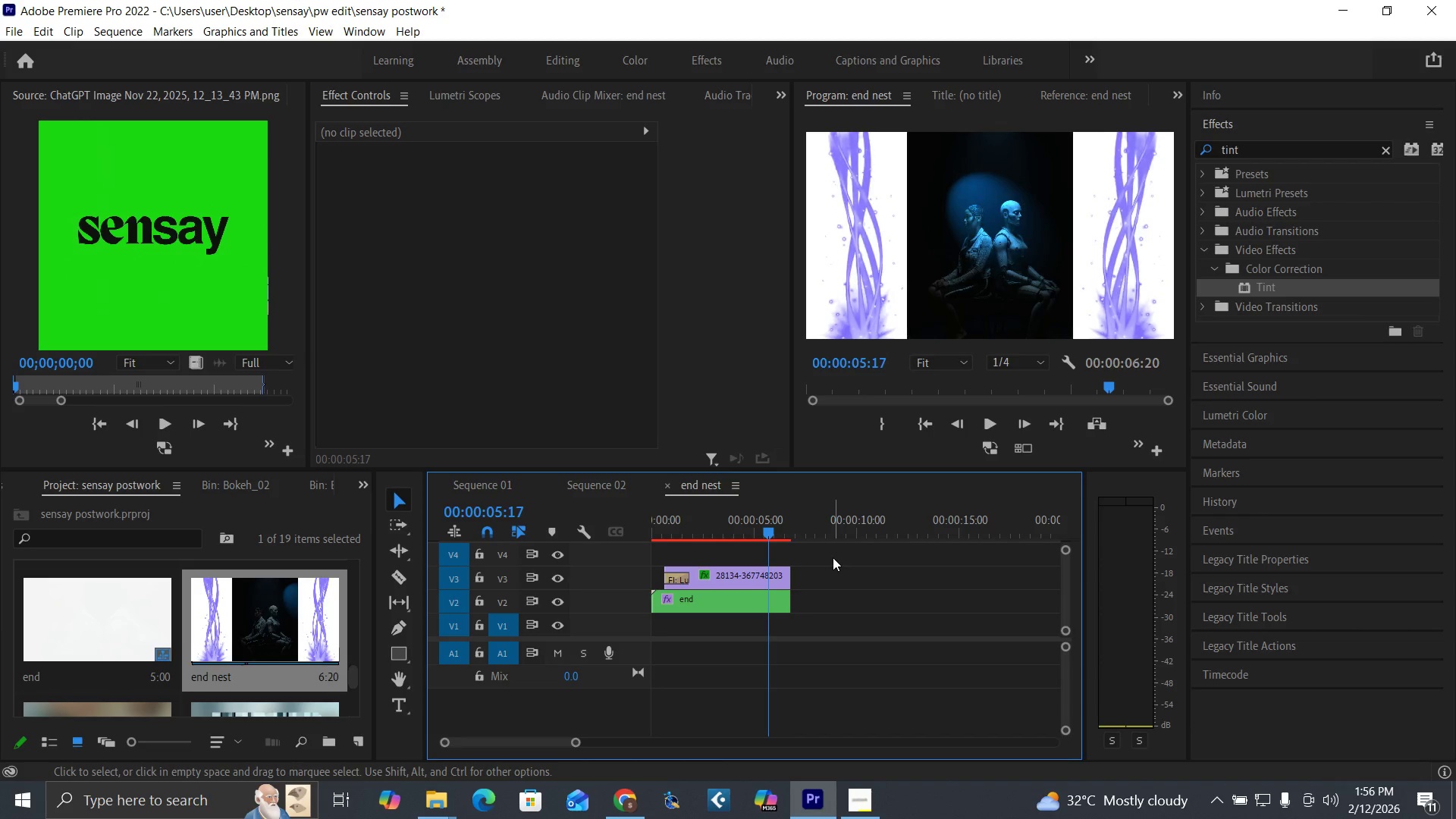 
left_click_drag(start_coordinate=[833, 557], to_coordinate=[736, 604])
 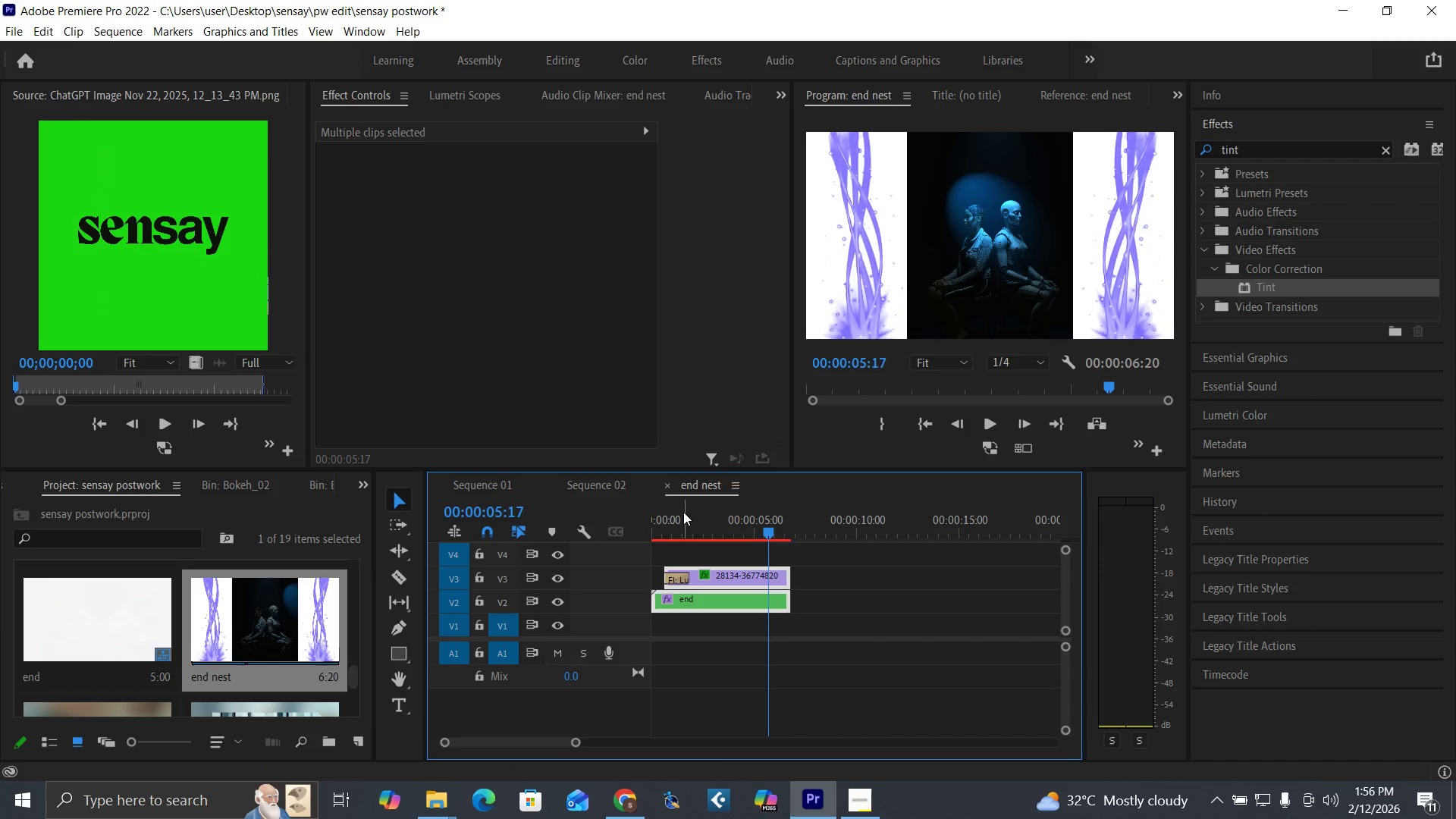 
key(Control+C)
 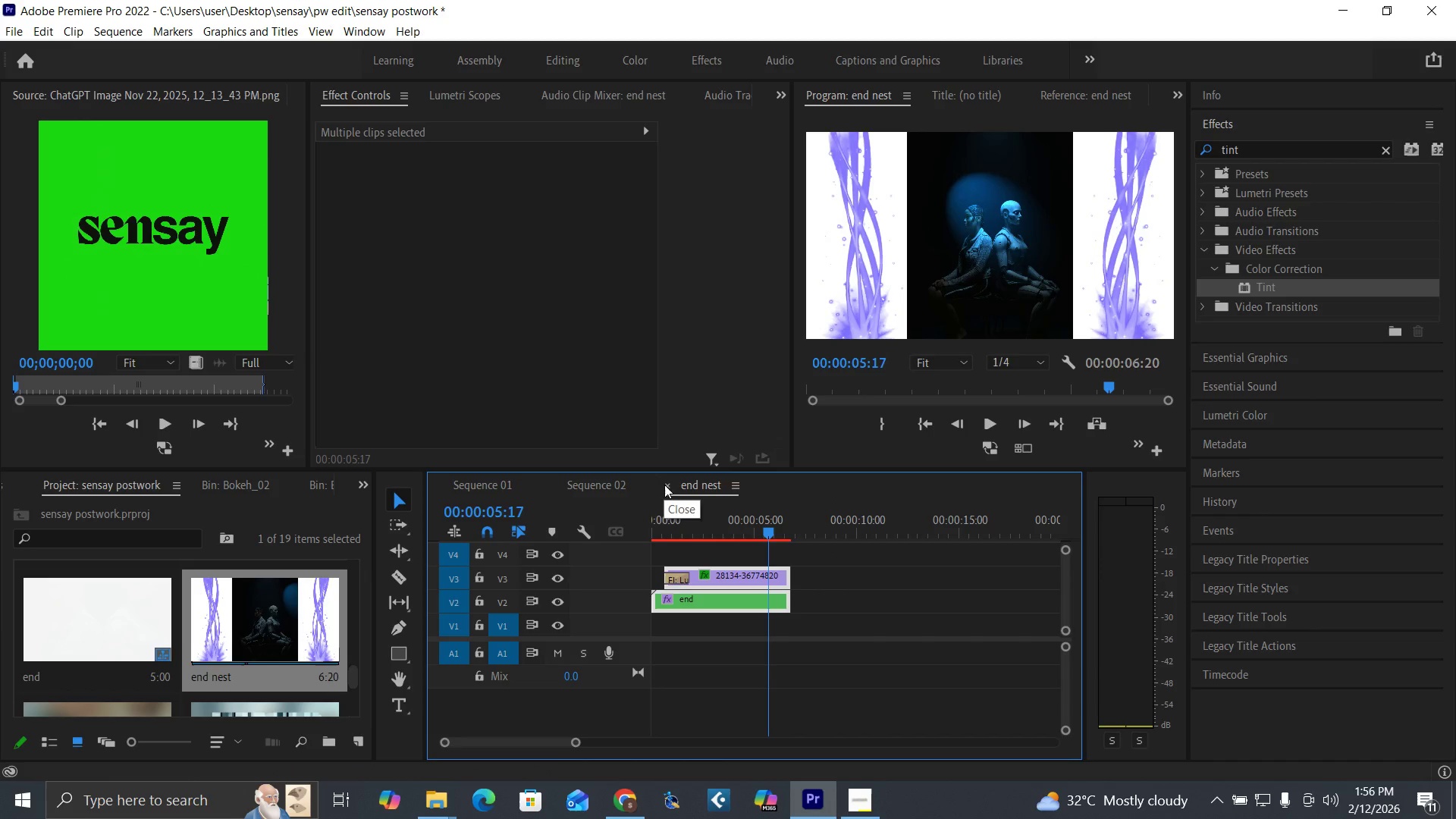 
left_click([665, 485])
 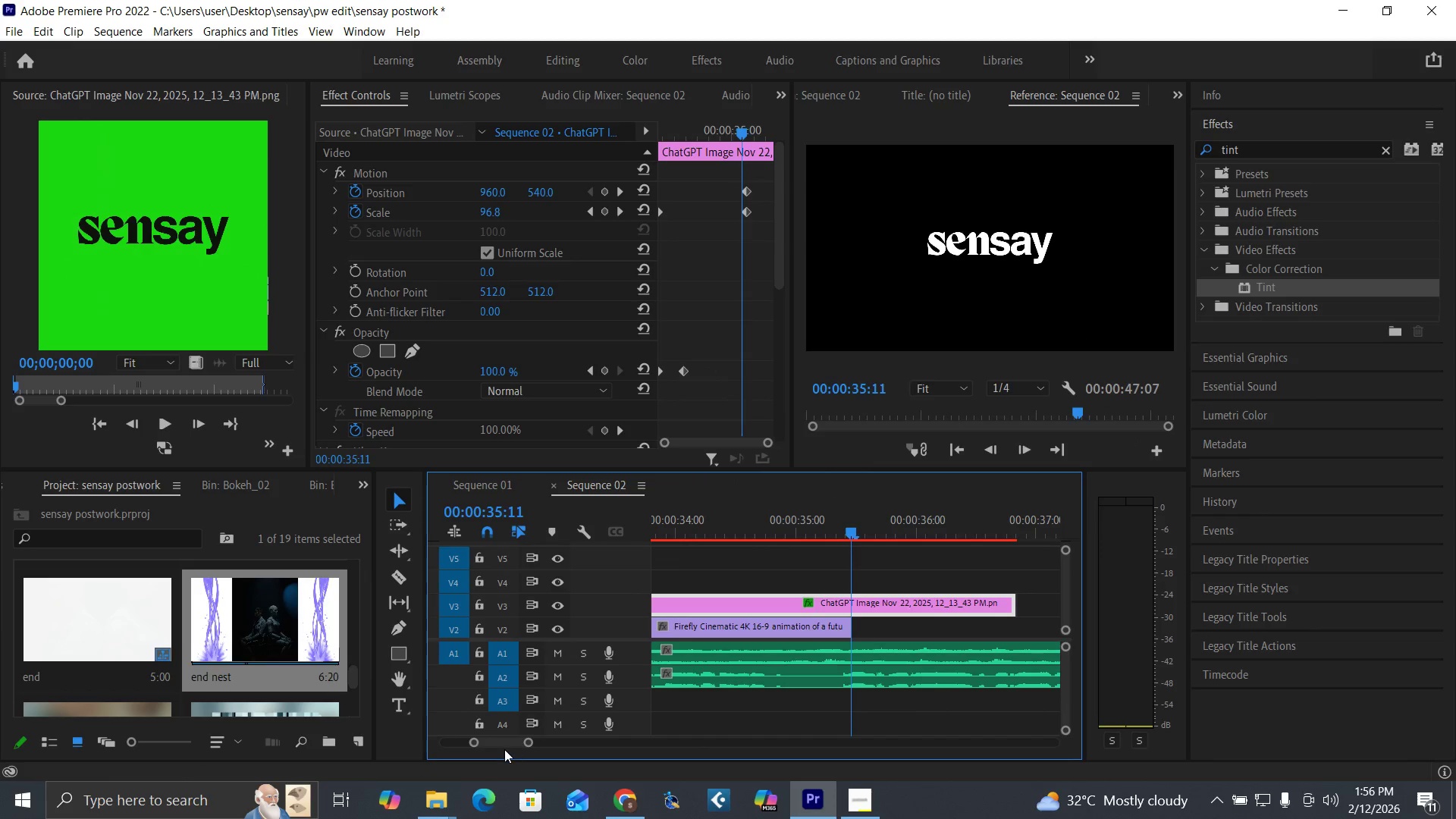 
left_click_drag(start_coordinate=[528, 742], to_coordinate=[617, 758])
 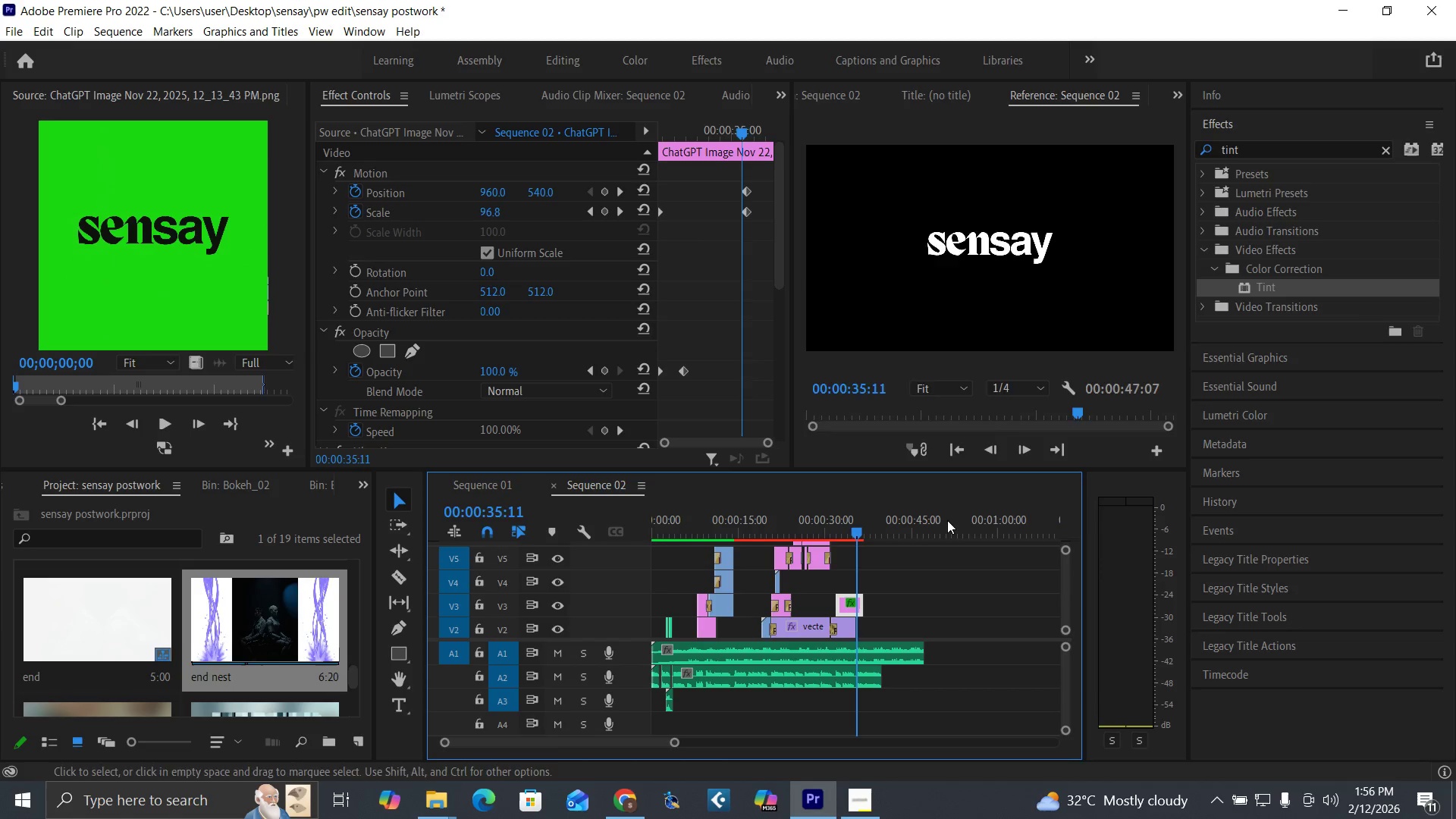 
left_click([948, 519])
 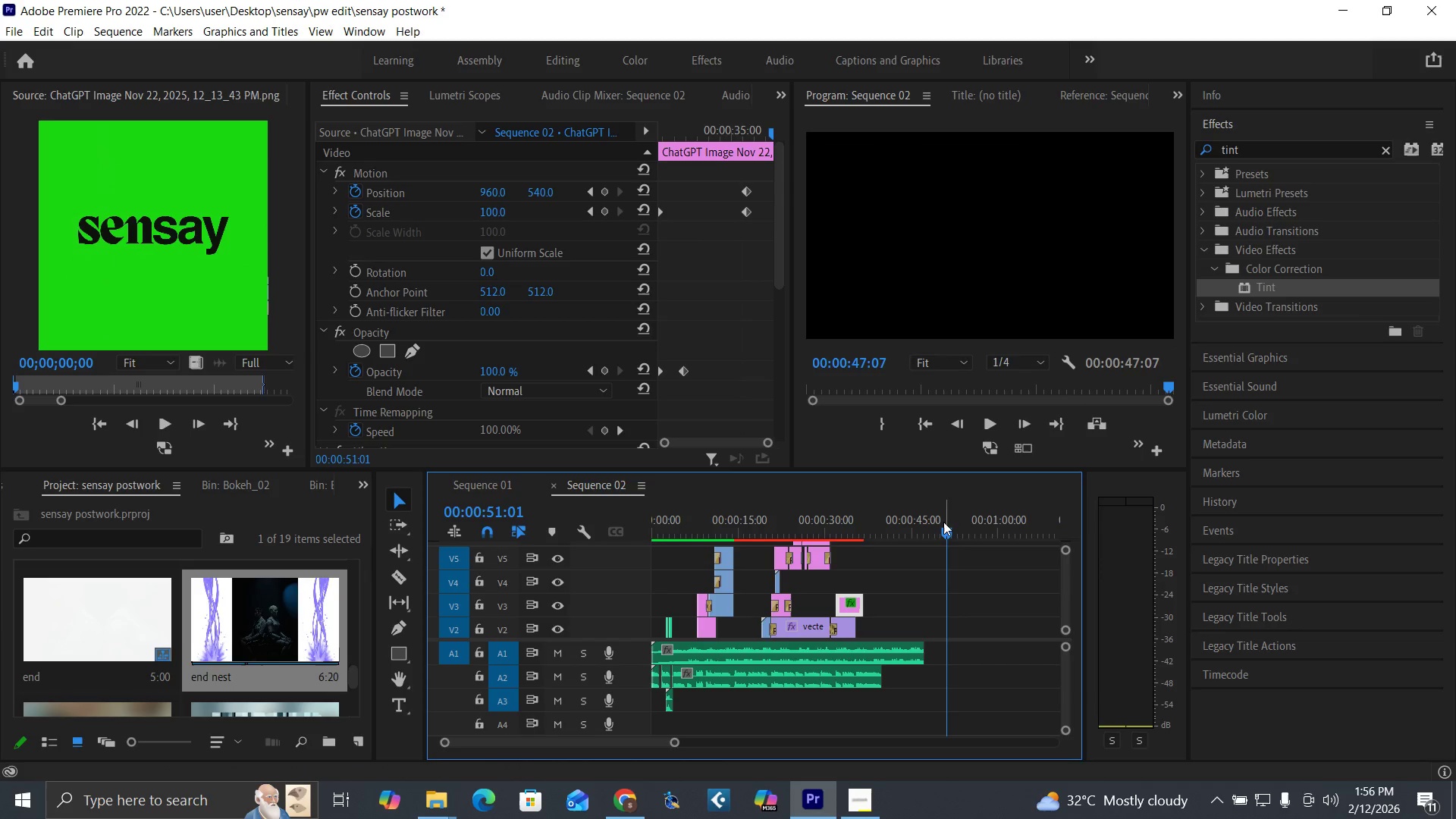 
key(Control+V)
 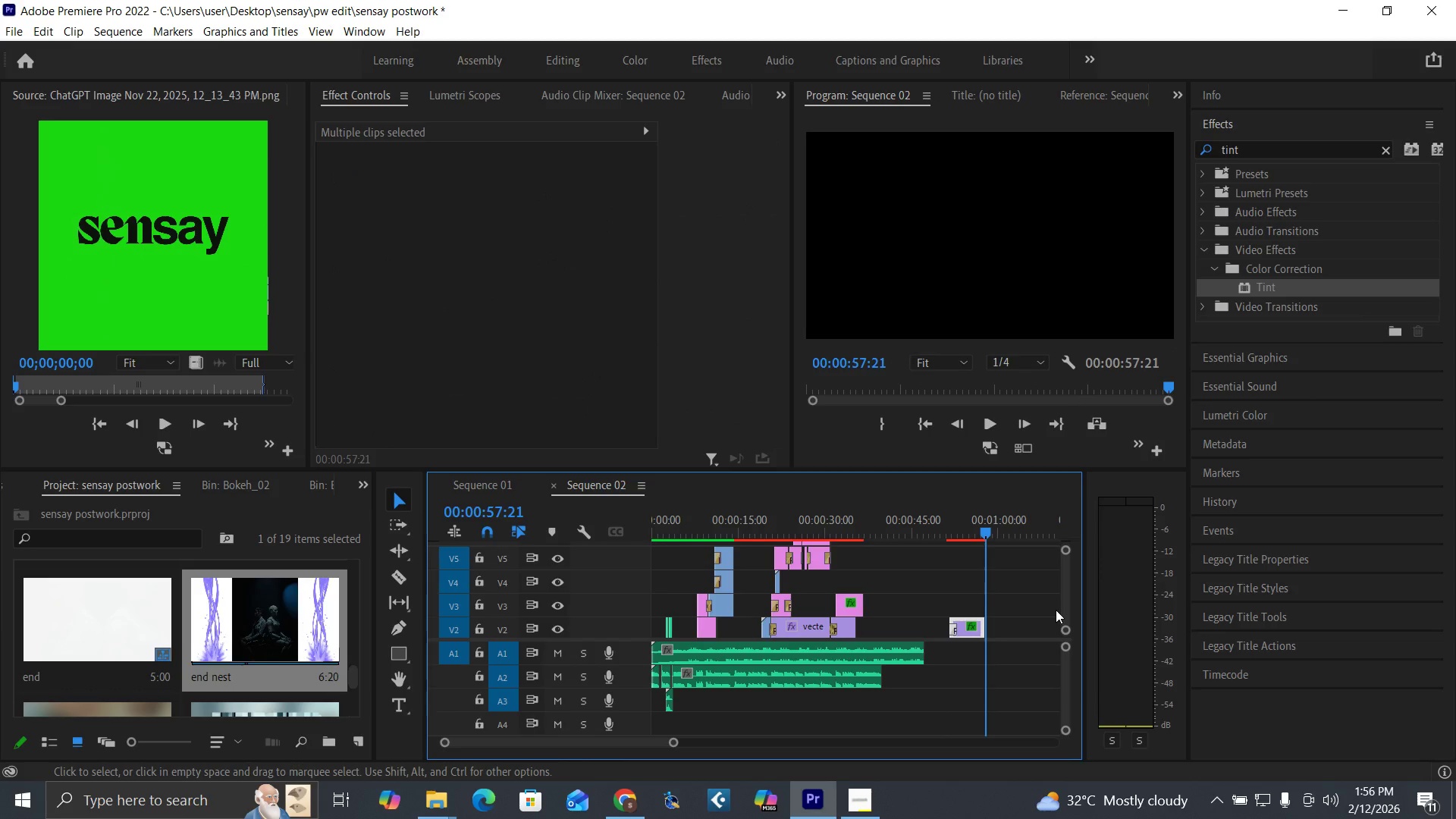 
left_click_drag(start_coordinate=[1066, 605], to_coordinate=[1072, 614])
 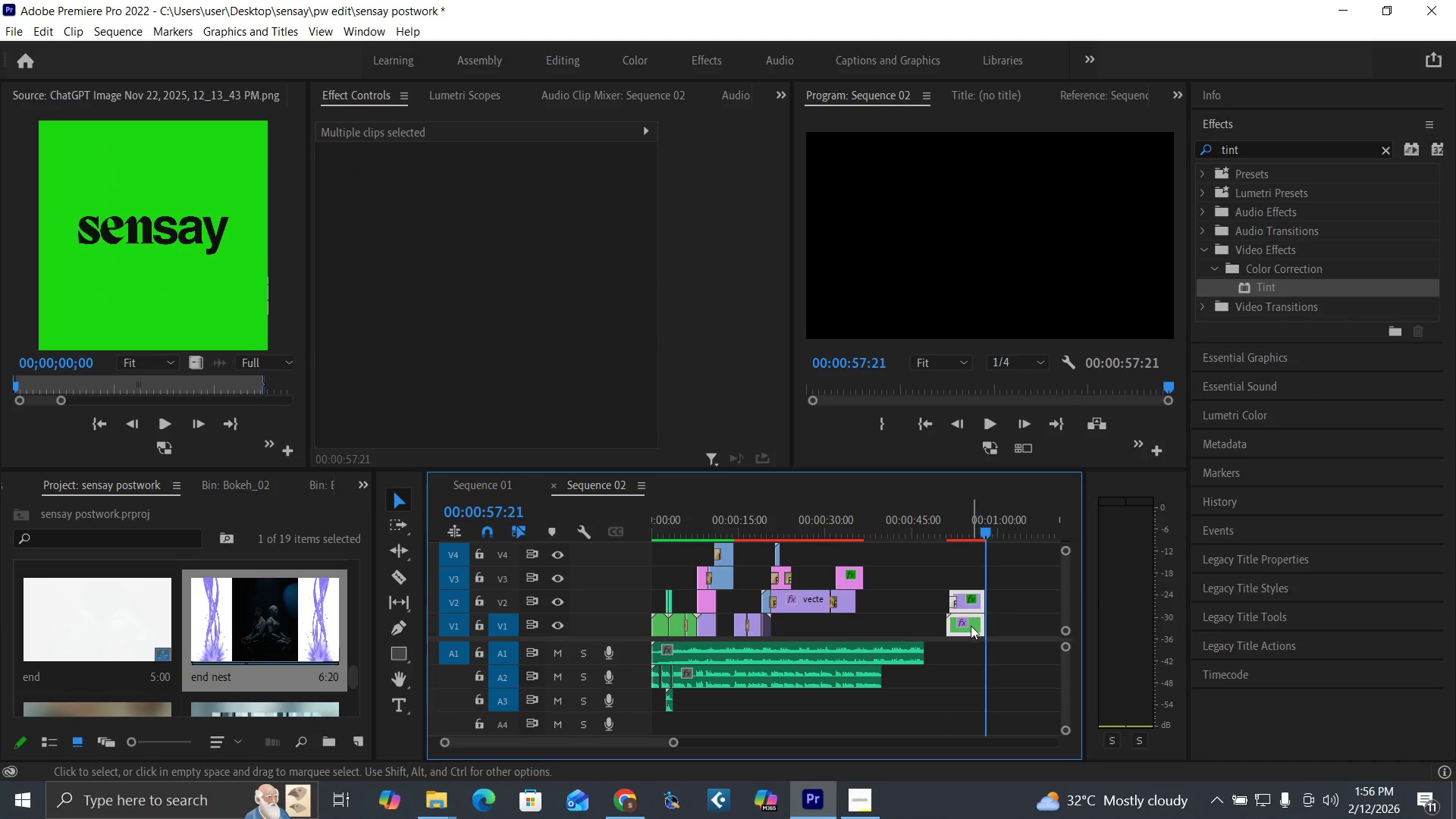 
left_click_drag(start_coordinate=[971, 626], to_coordinate=[890, 628])
 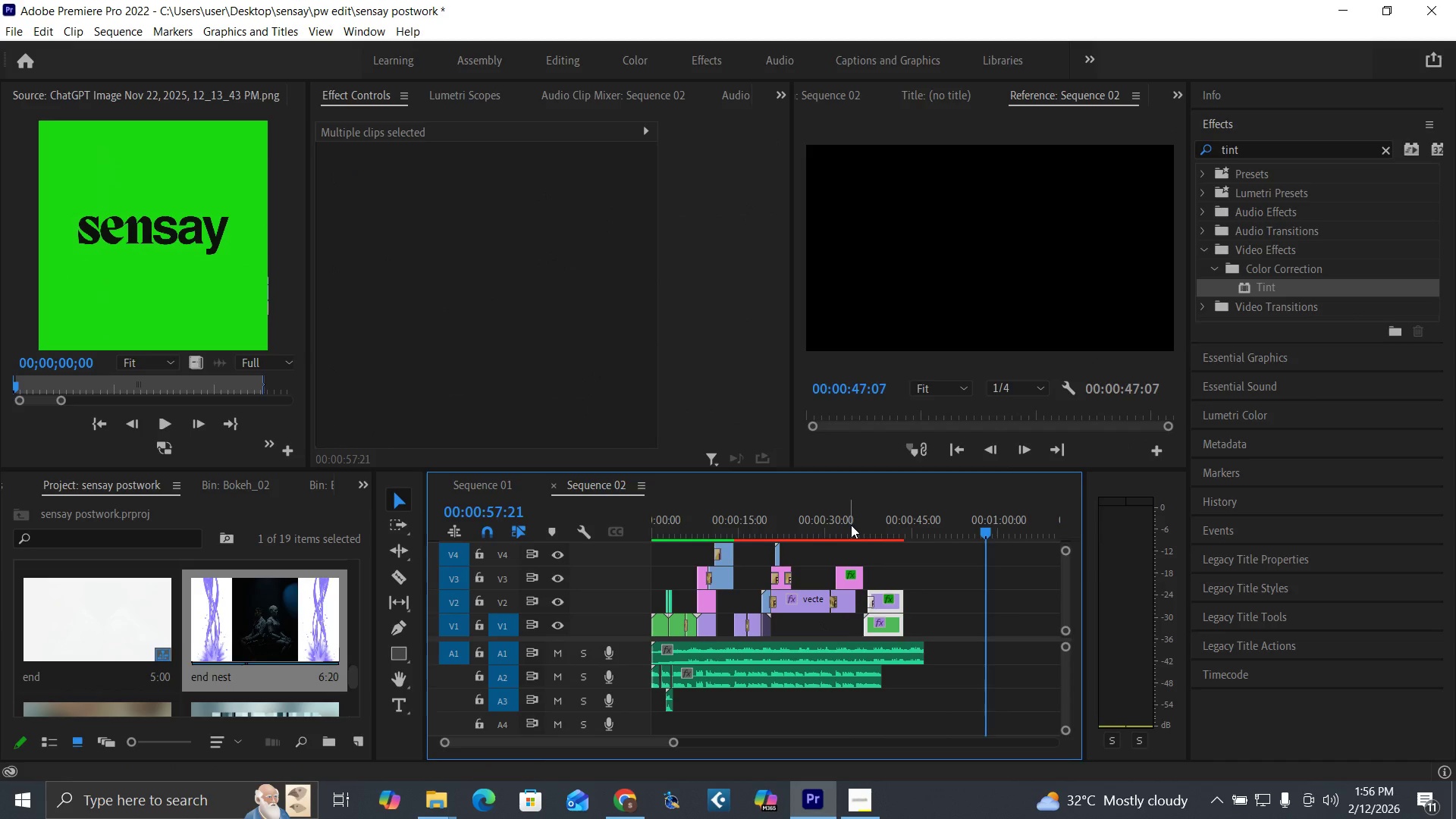 
left_click([850, 524])
 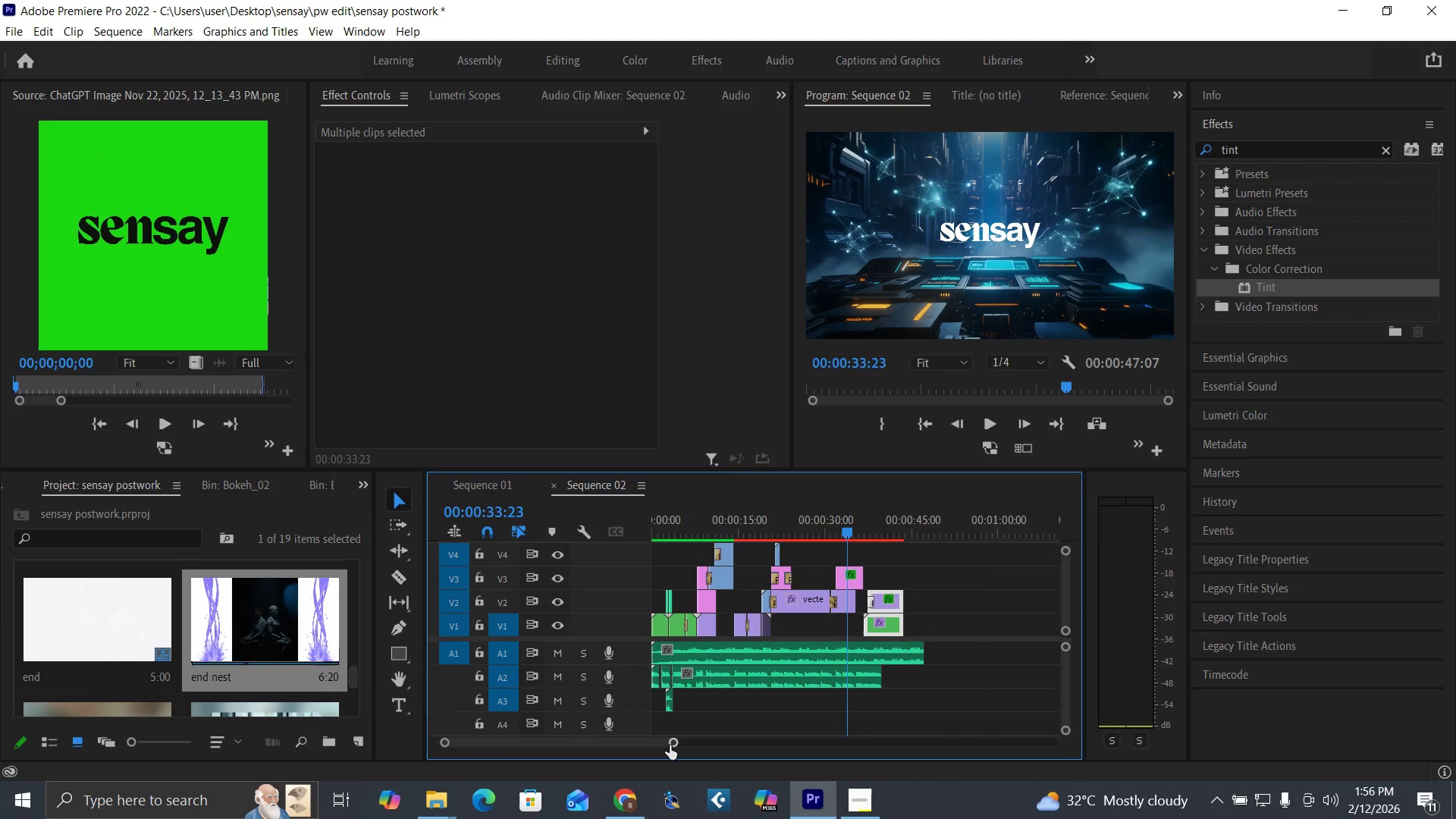 
left_click_drag(start_coordinate=[670, 745], to_coordinate=[617, 753])
 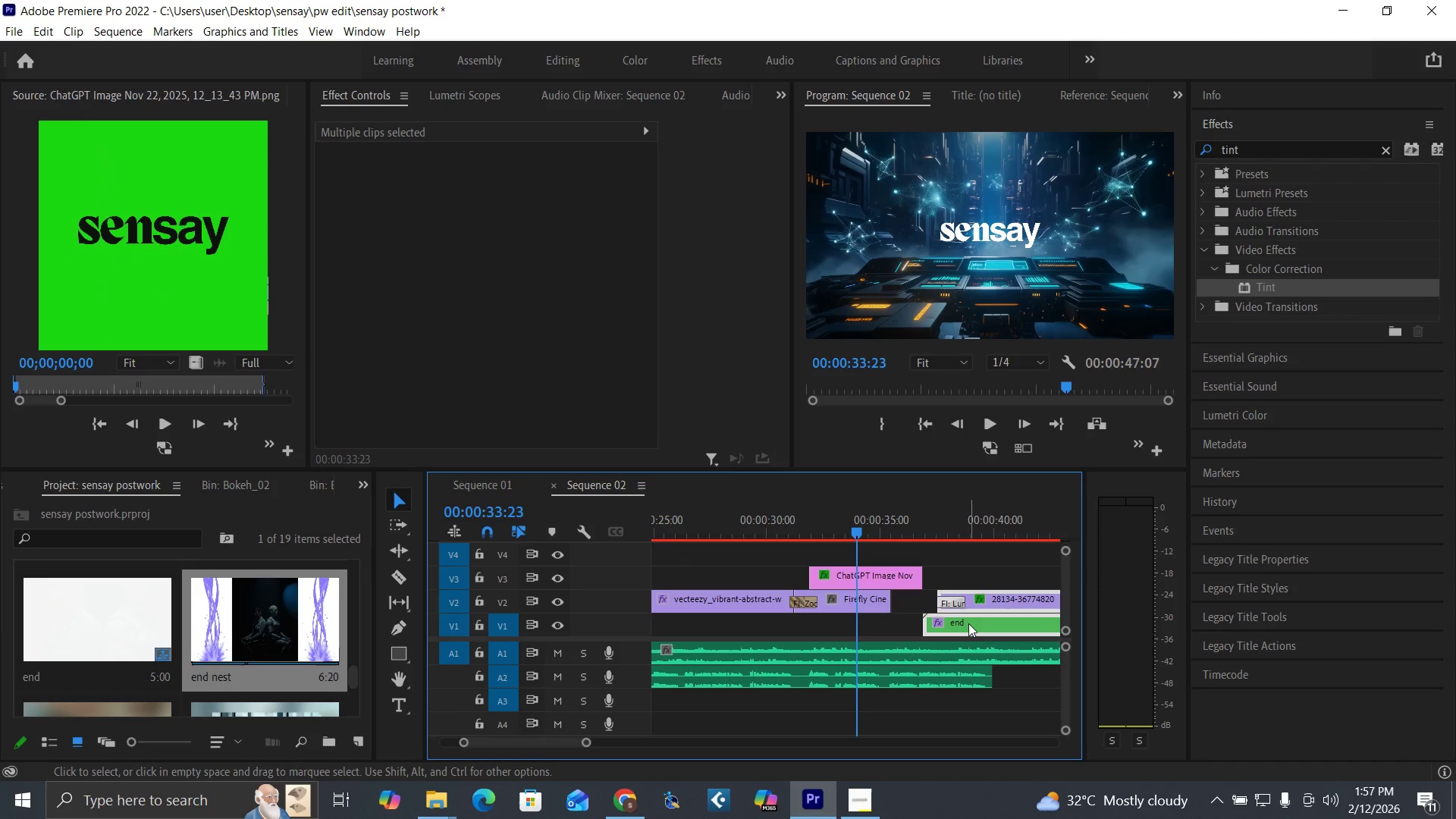 
left_click_drag(start_coordinate=[968, 623], to_coordinate=[927, 555])
 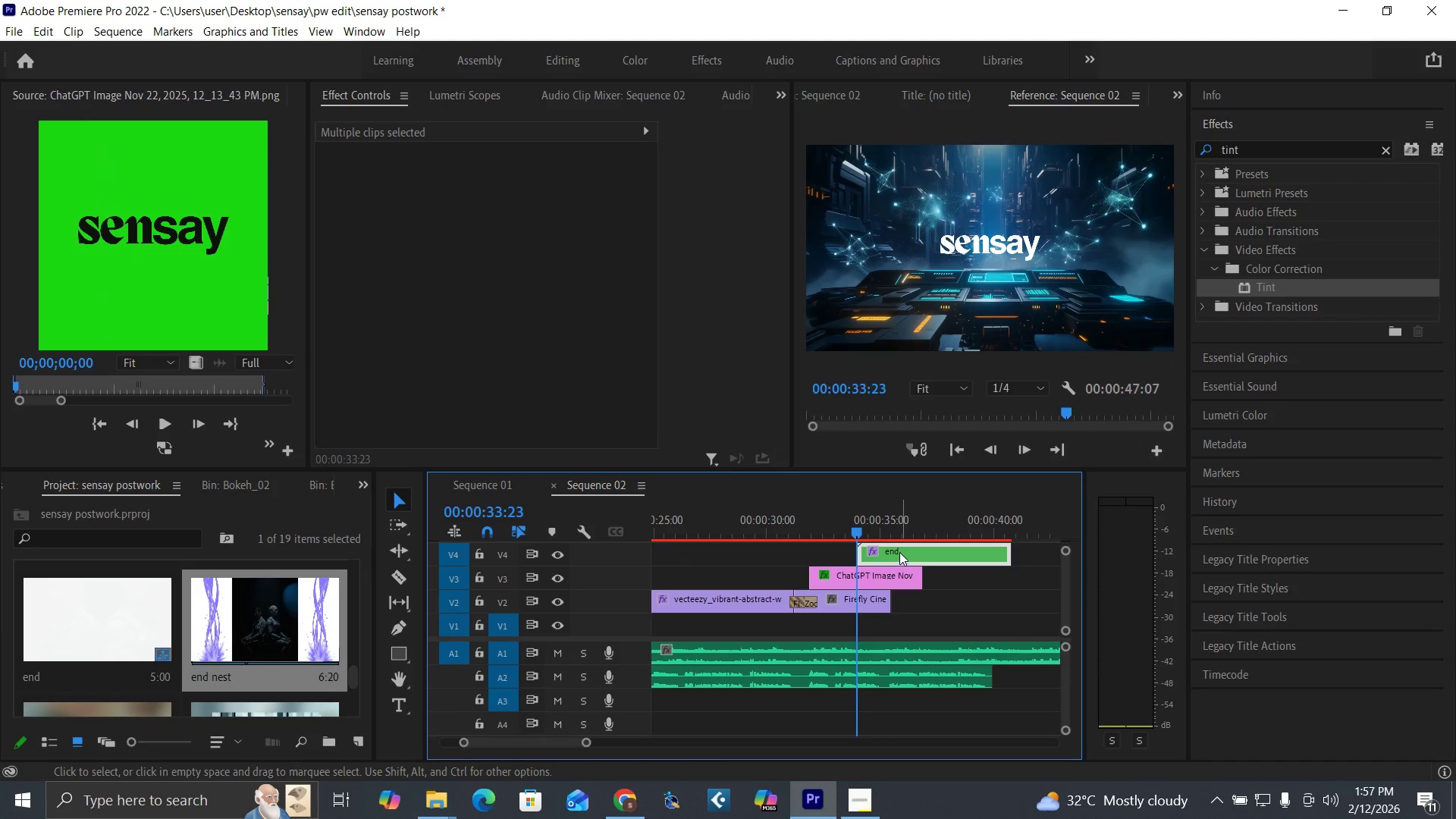 
left_click_drag(start_coordinate=[899, 552], to_coordinate=[930, 546])
 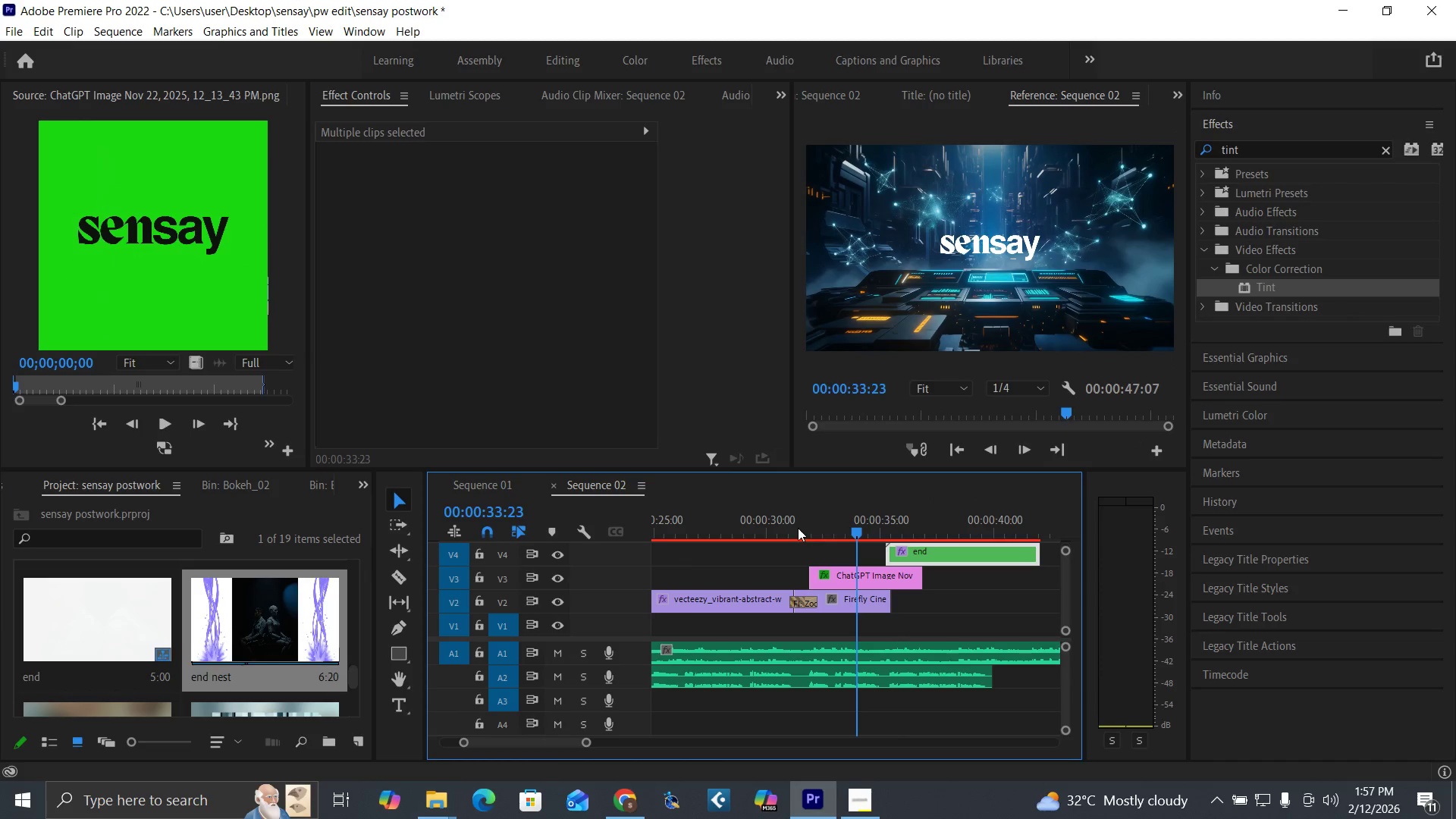 
left_click([795, 528])
 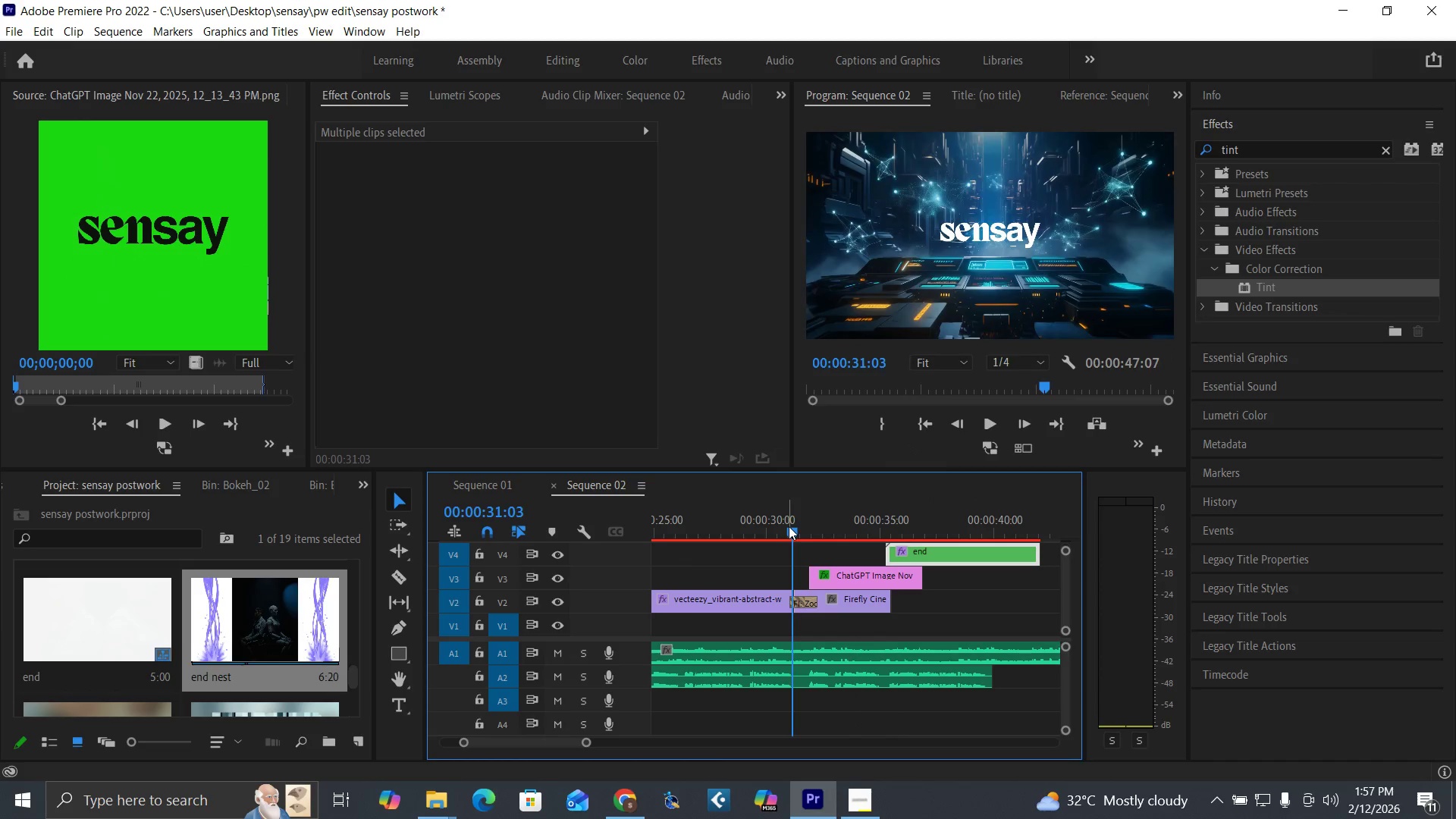 
key(Control+S)
 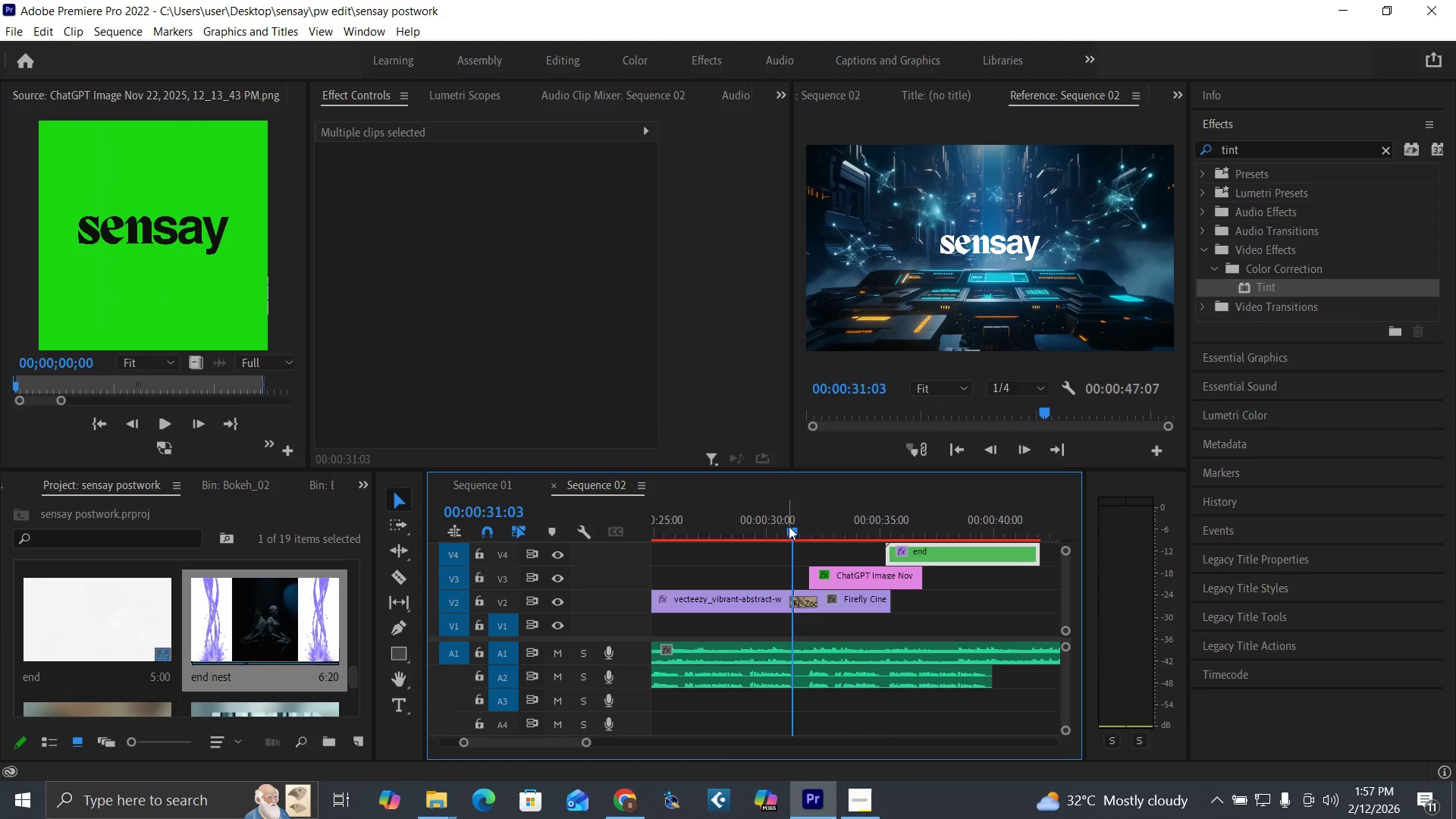 
key(Space)
 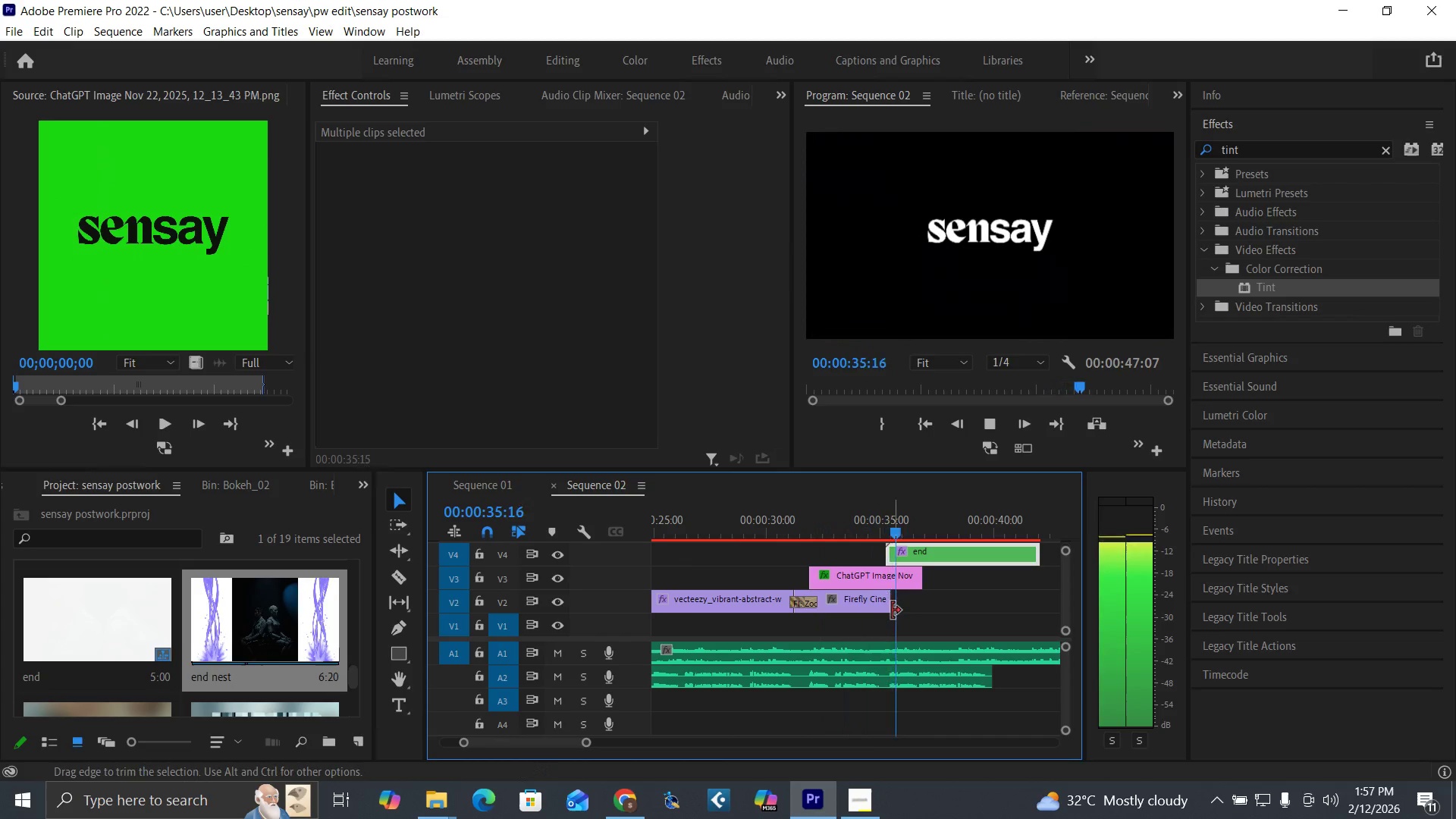 
wait(7.33)
 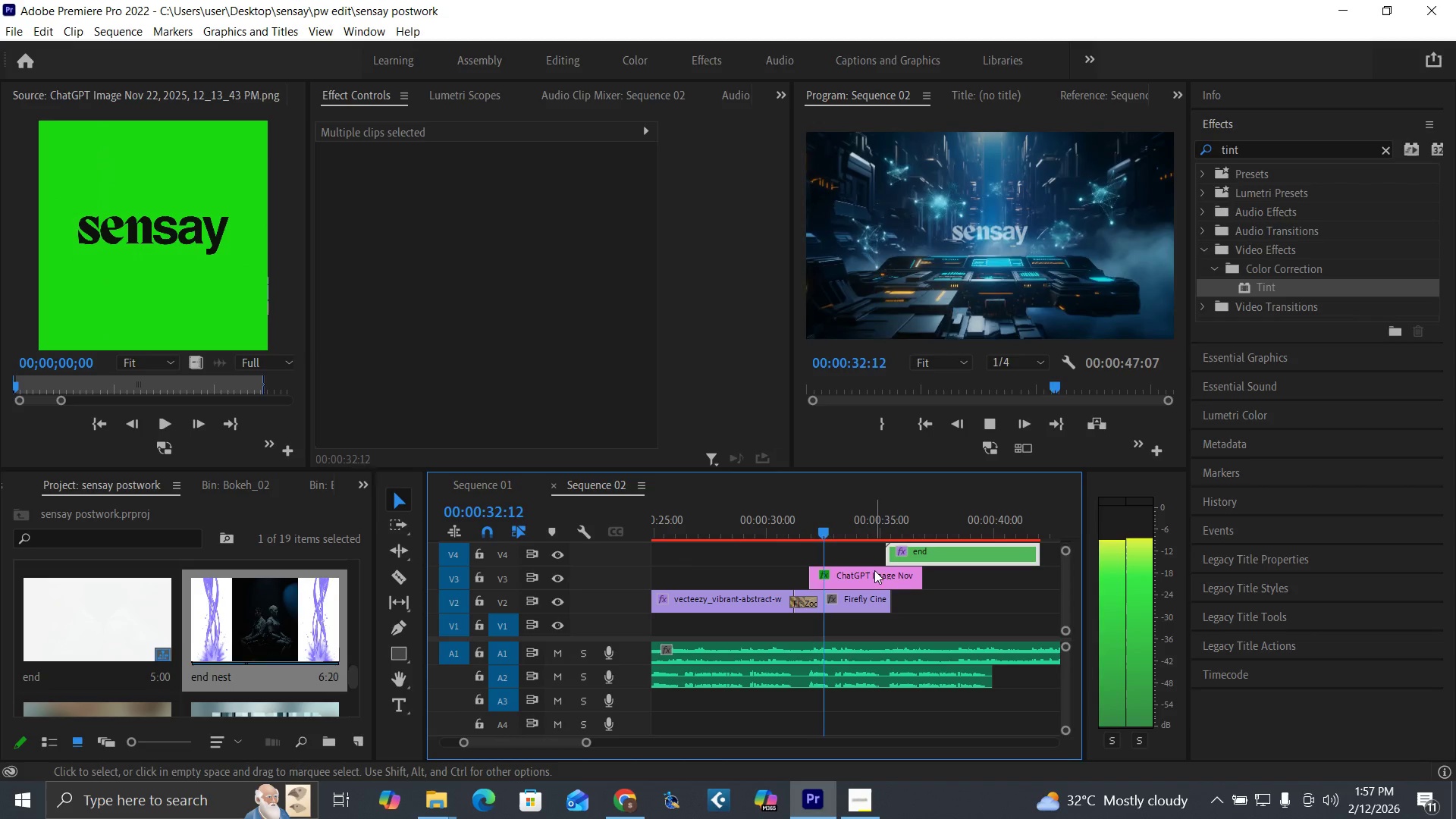 
key(Space)
 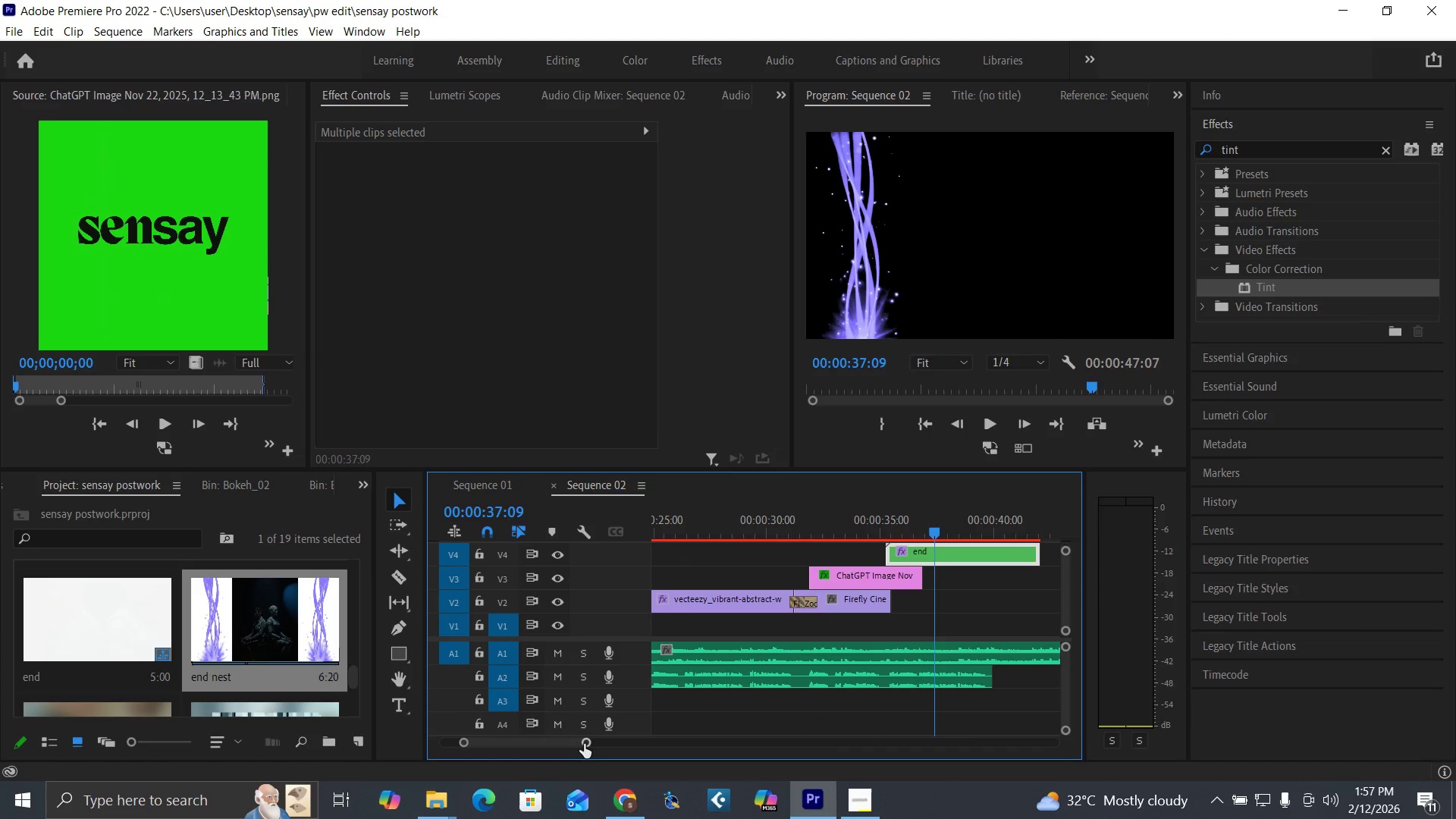 
left_click_drag(start_coordinate=[588, 742], to_coordinate=[570, 749])
 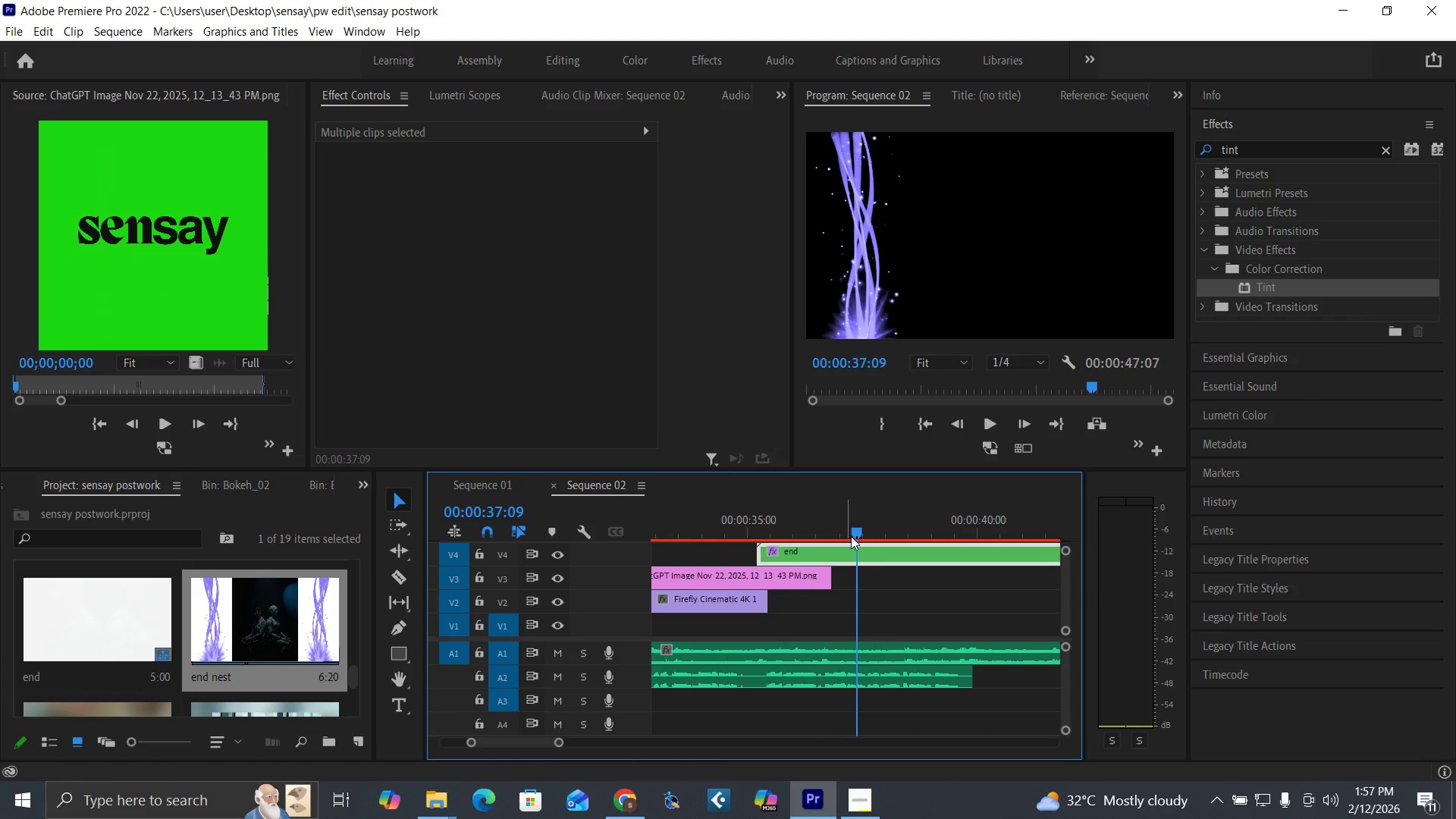 
left_click_drag(start_coordinate=[853, 530], to_coordinate=[934, 546])
 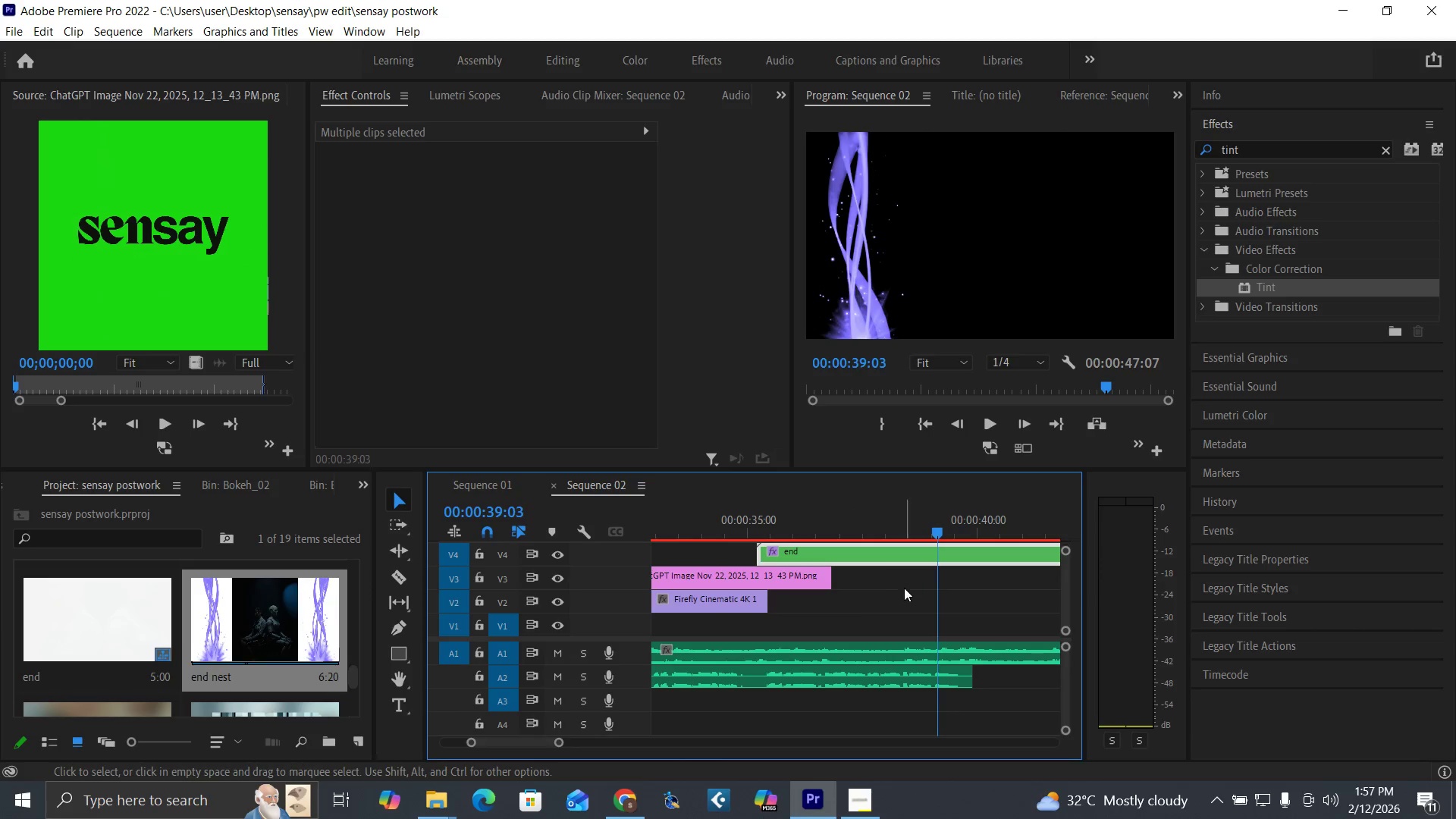 
left_click([904, 588])
 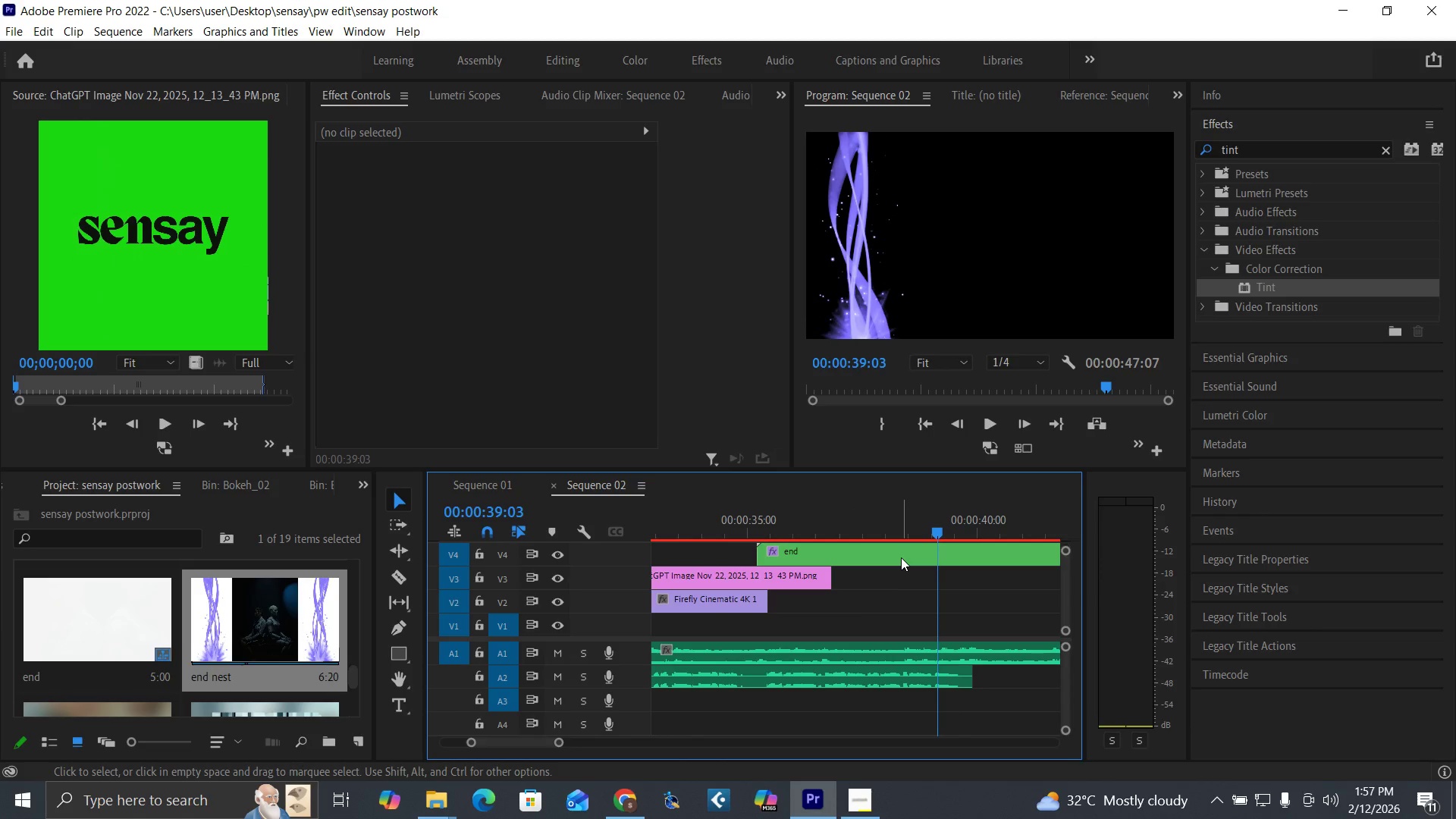 
double_click([901, 557])
 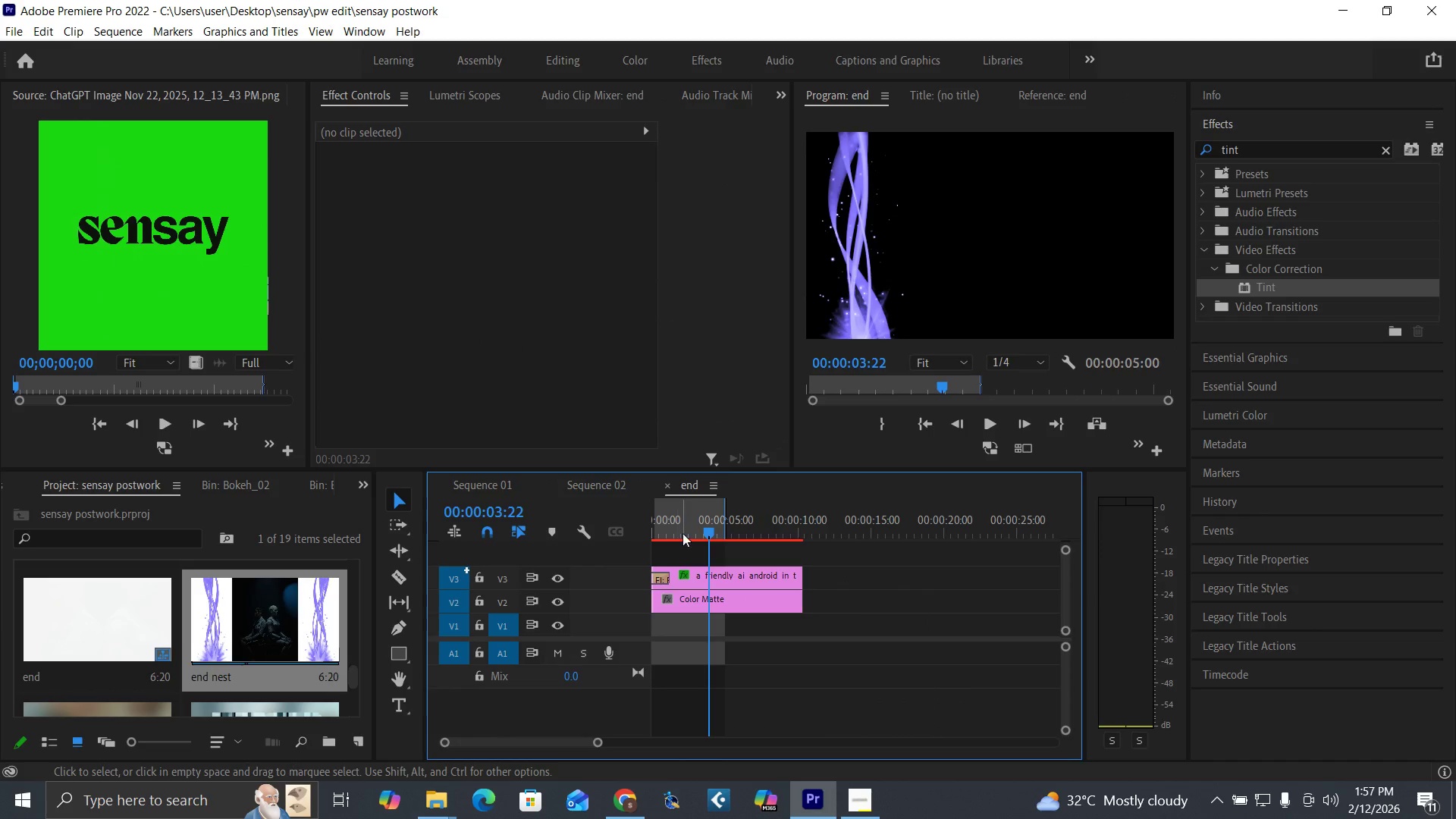 
left_click_drag(start_coordinate=[685, 522], to_coordinate=[645, 629])
 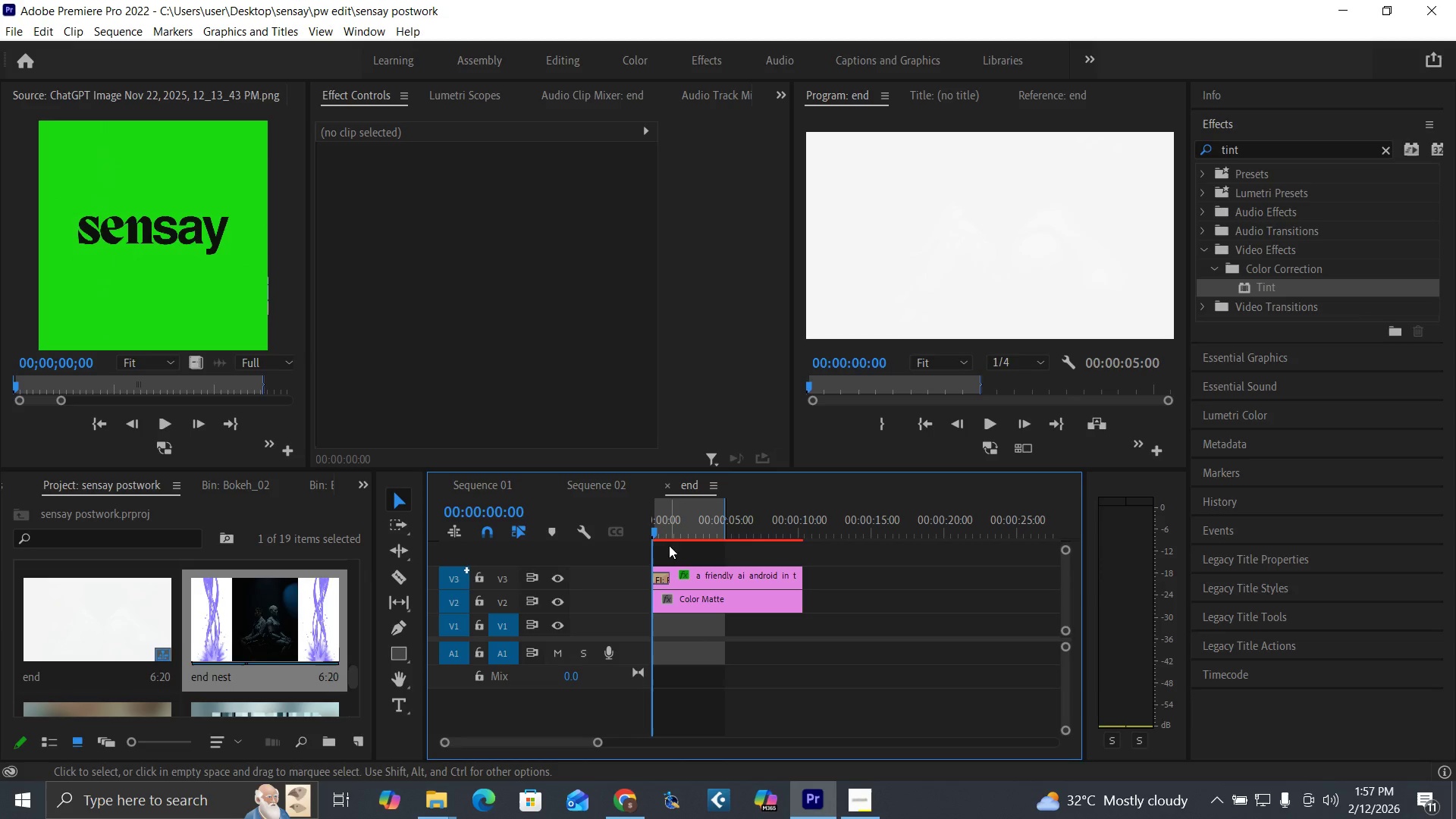 
left_click_drag(start_coordinate=[654, 531], to_coordinate=[755, 563])
 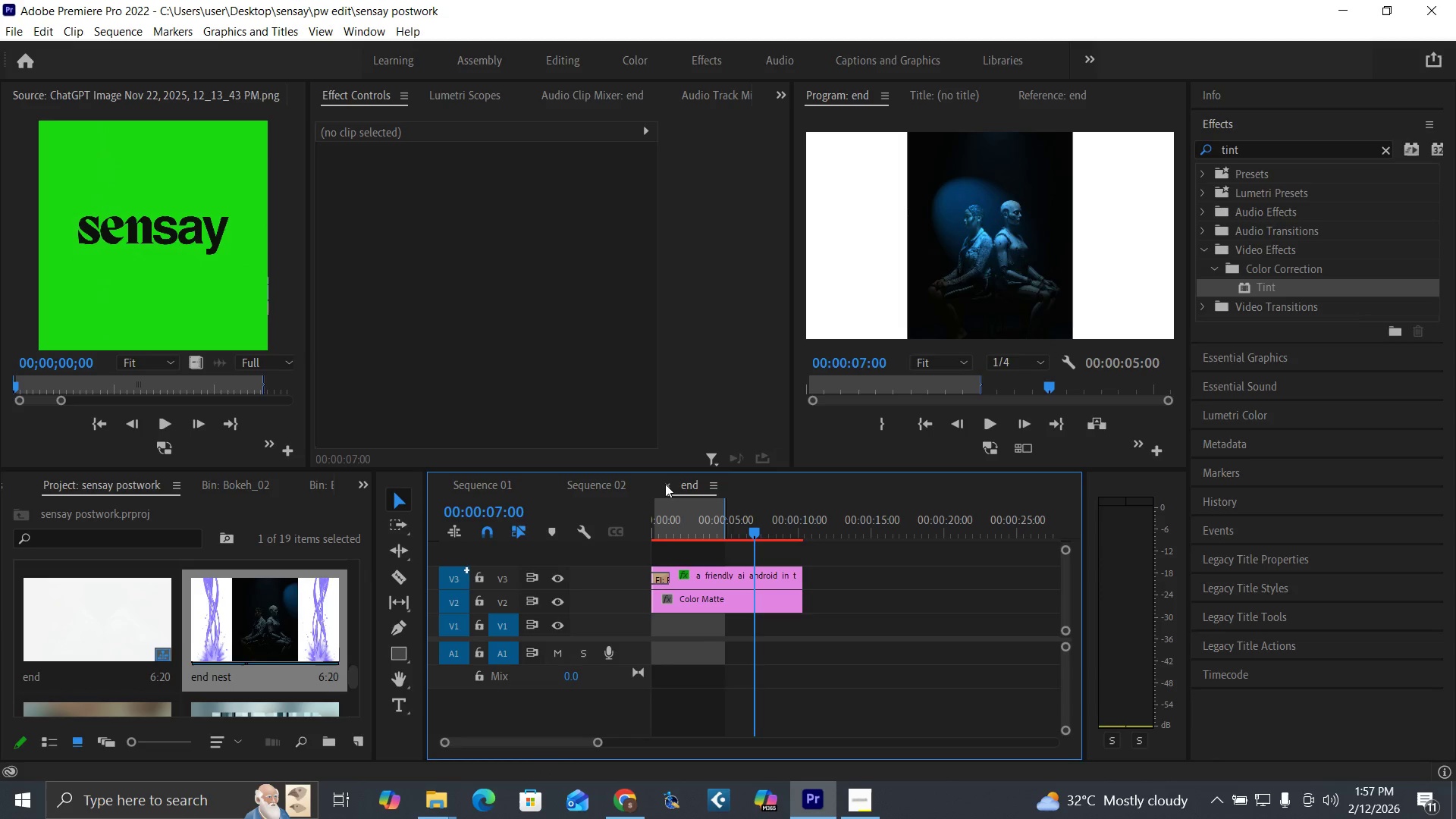 
left_click([666, 484])
 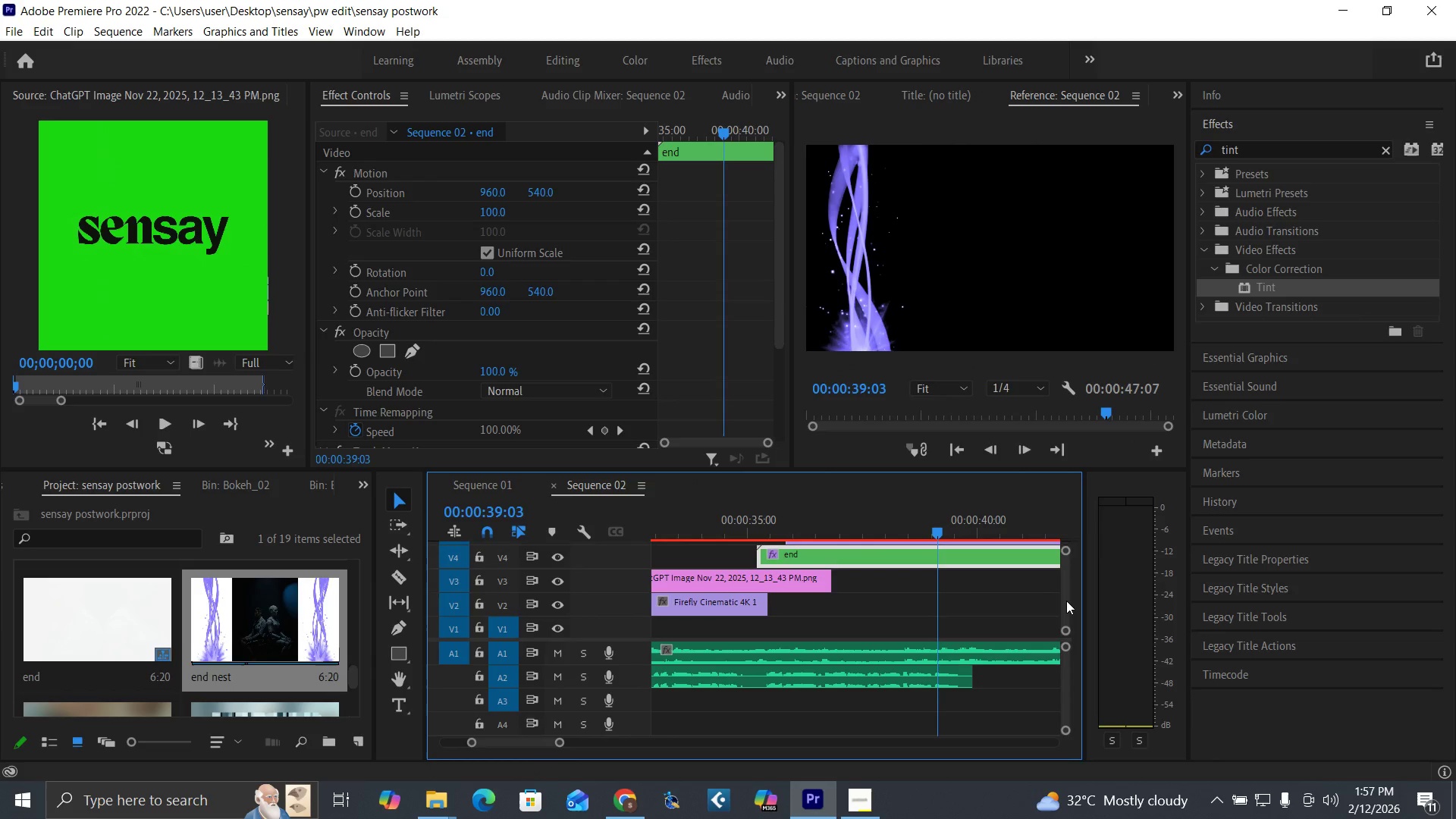 
left_click_drag(start_coordinate=[763, 535], to_coordinate=[920, 570])
 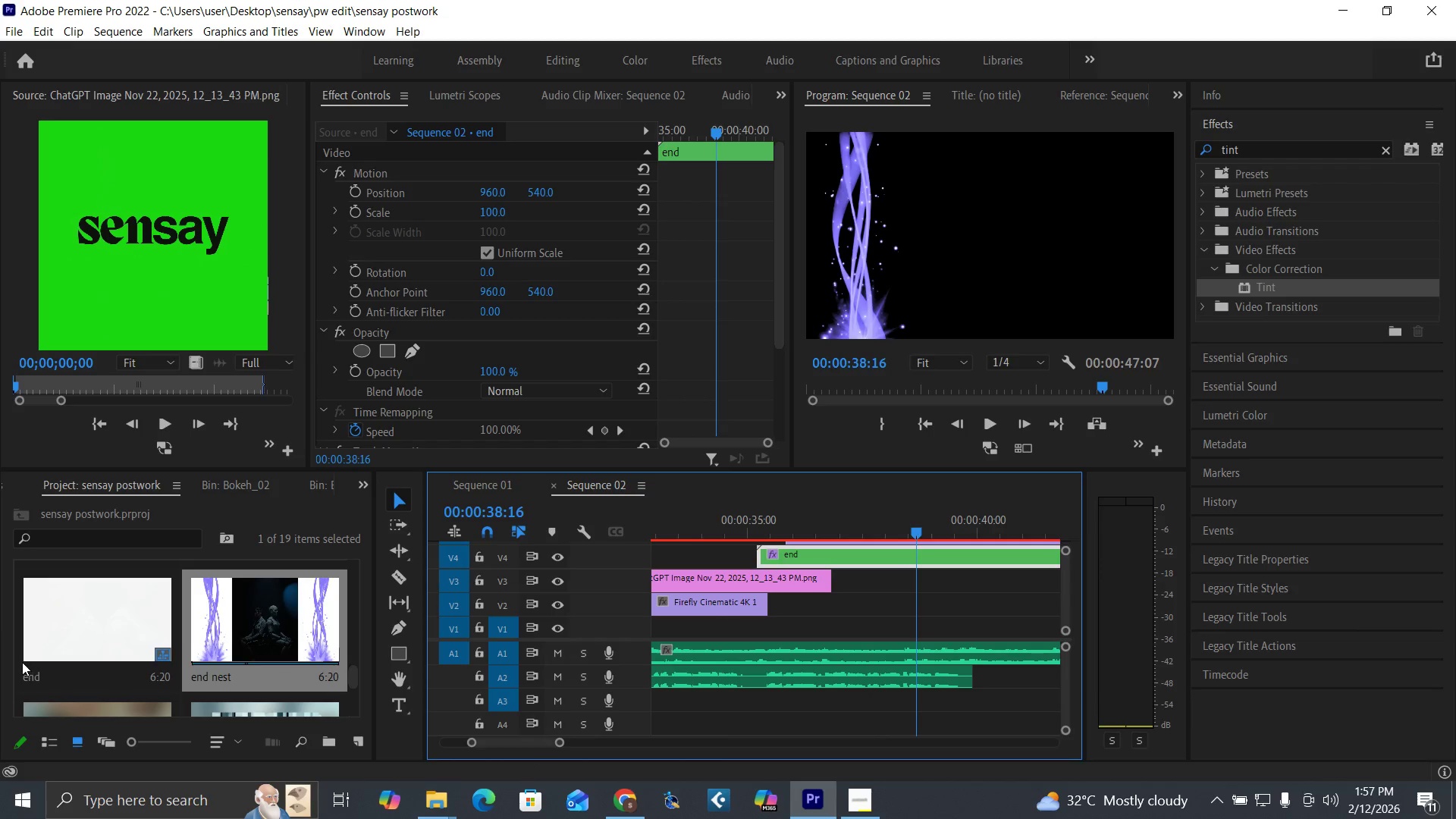 
double_click([89, 640])
 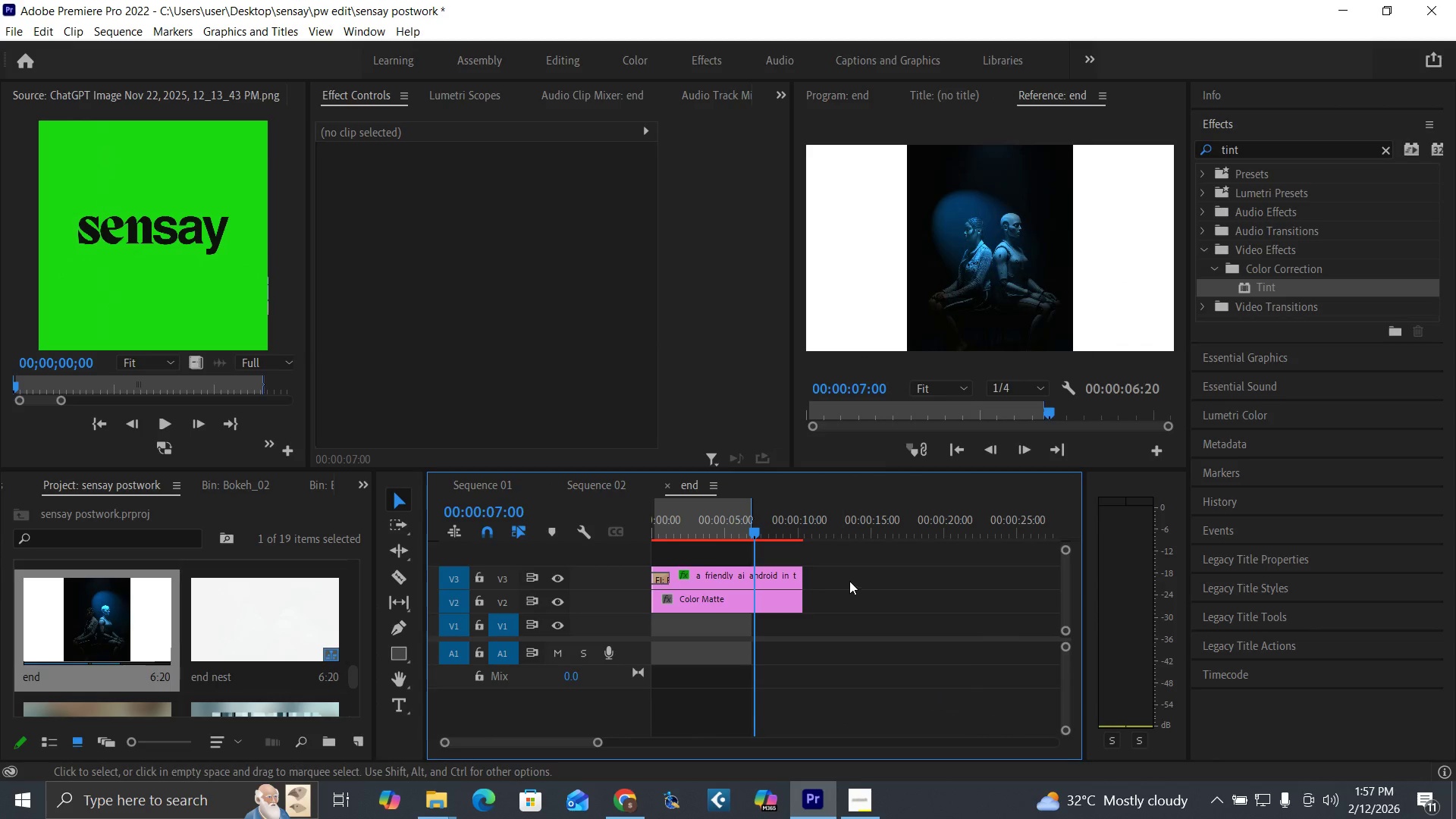 
left_click_drag(start_coordinate=[852, 578], to_coordinate=[750, 610])
 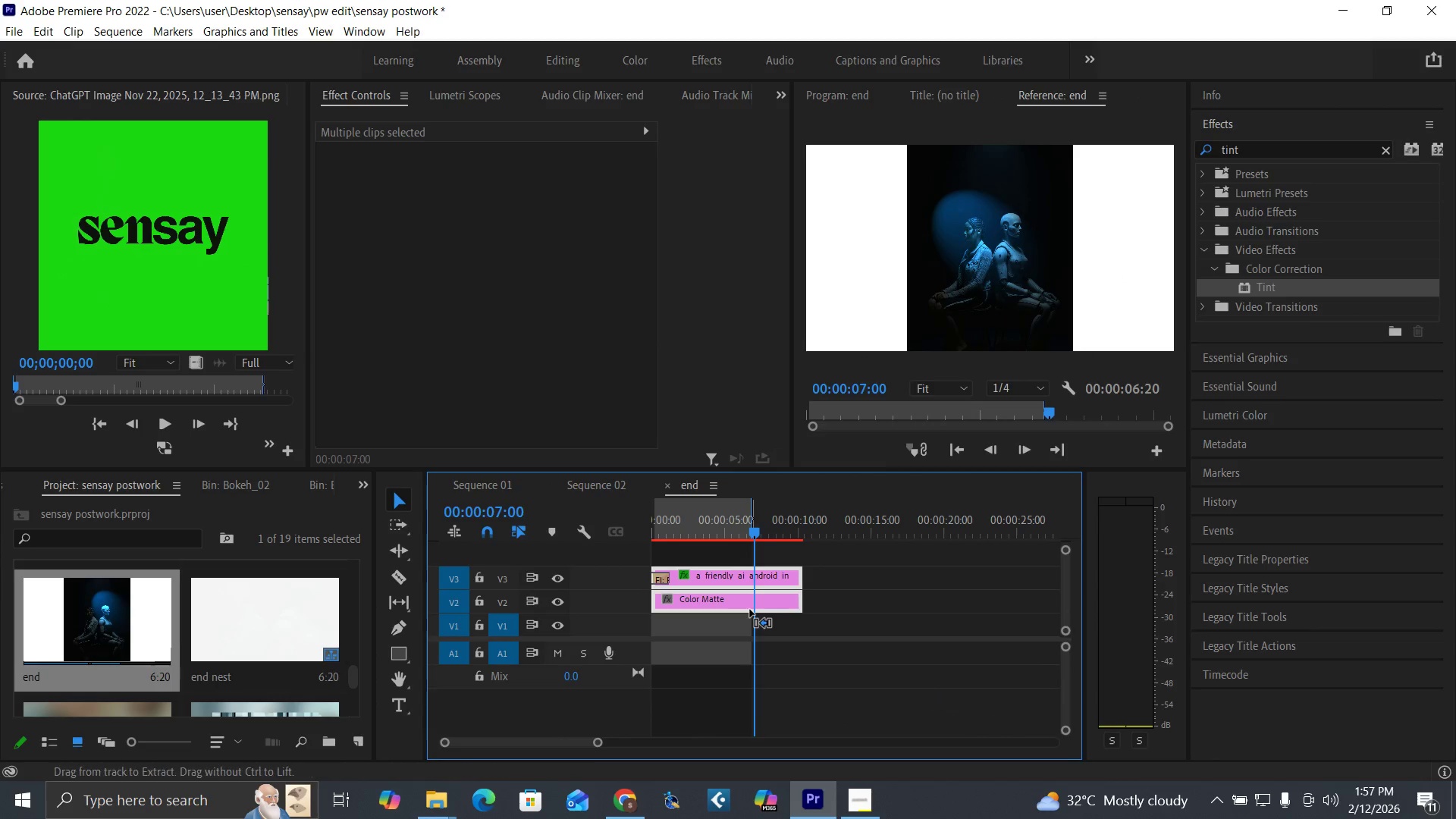 
key(Control+C)
 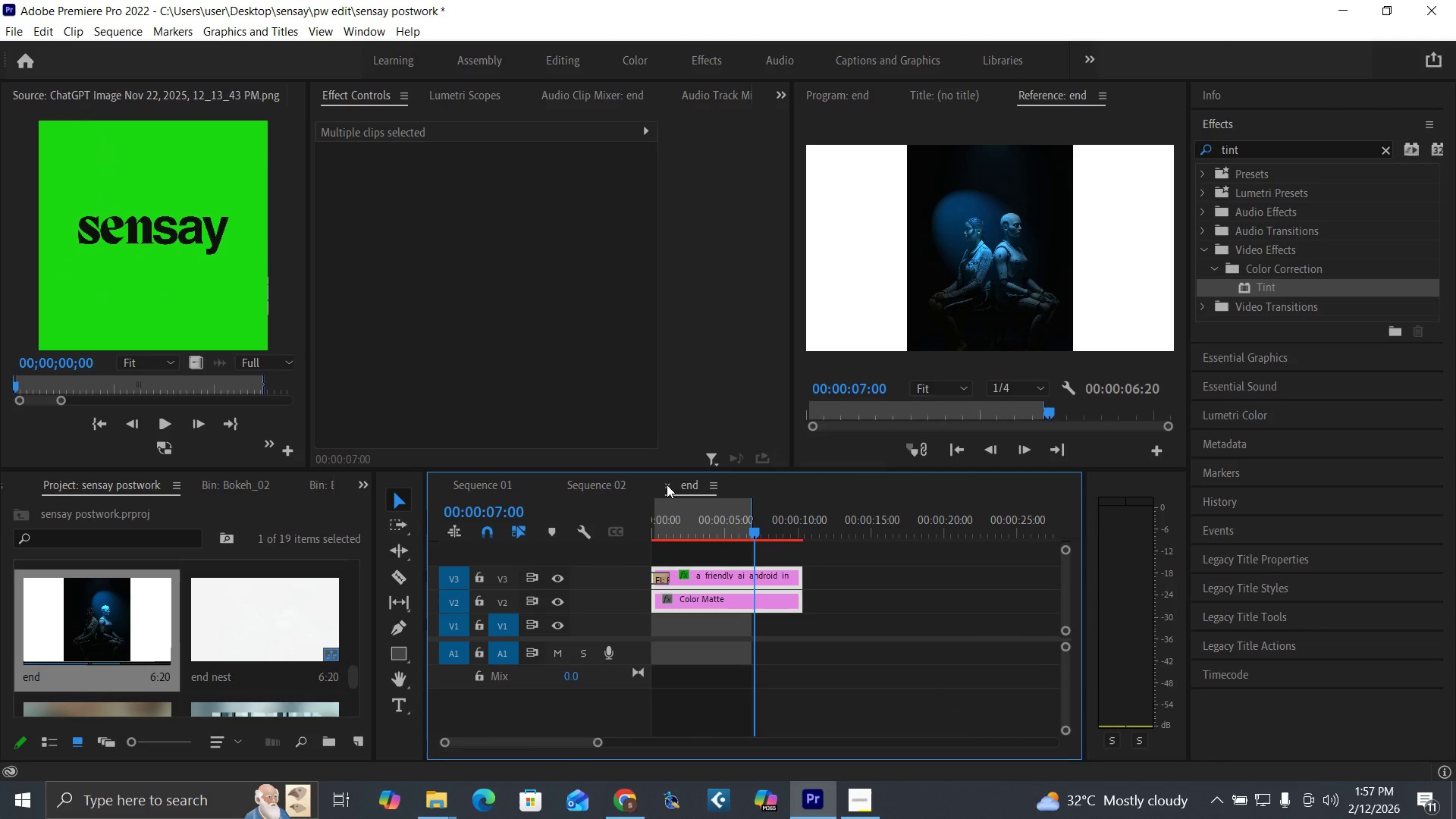 
left_click([667, 485])
 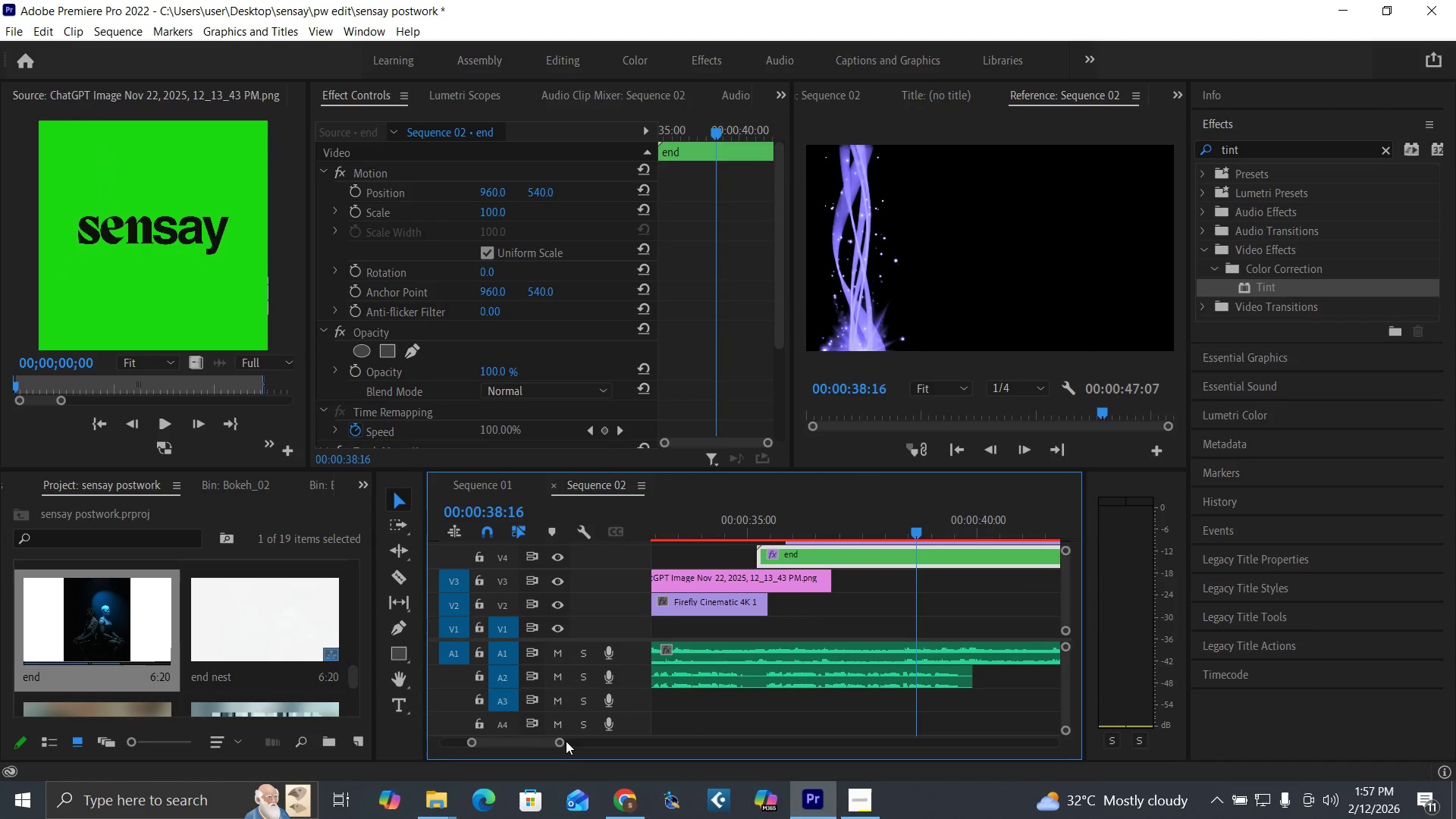 
left_click_drag(start_coordinate=[560, 743], to_coordinate=[594, 750])
 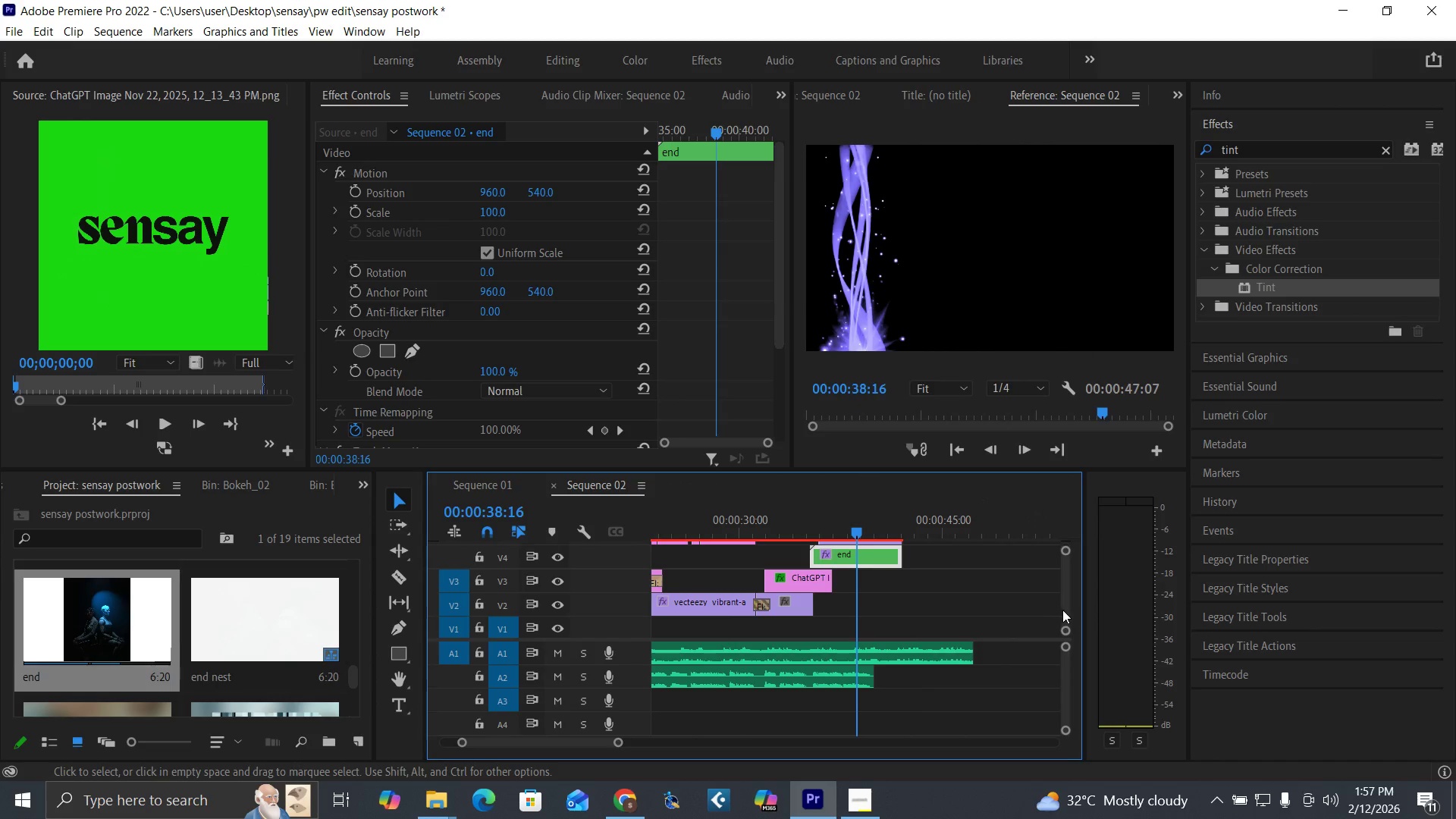 
left_click_drag(start_coordinate=[1064, 610], to_coordinate=[1059, 608])
 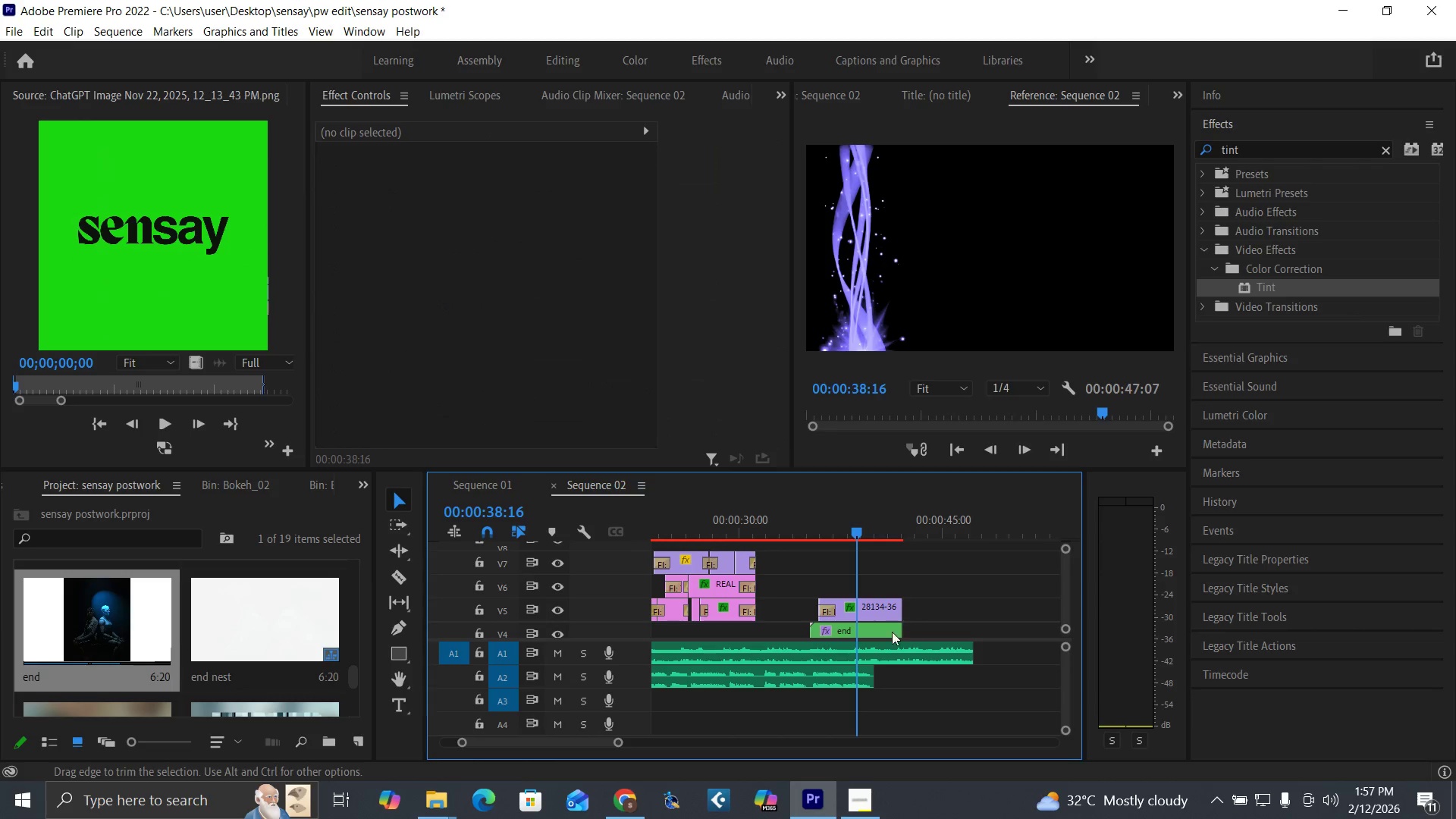 
double_click([886, 632])
 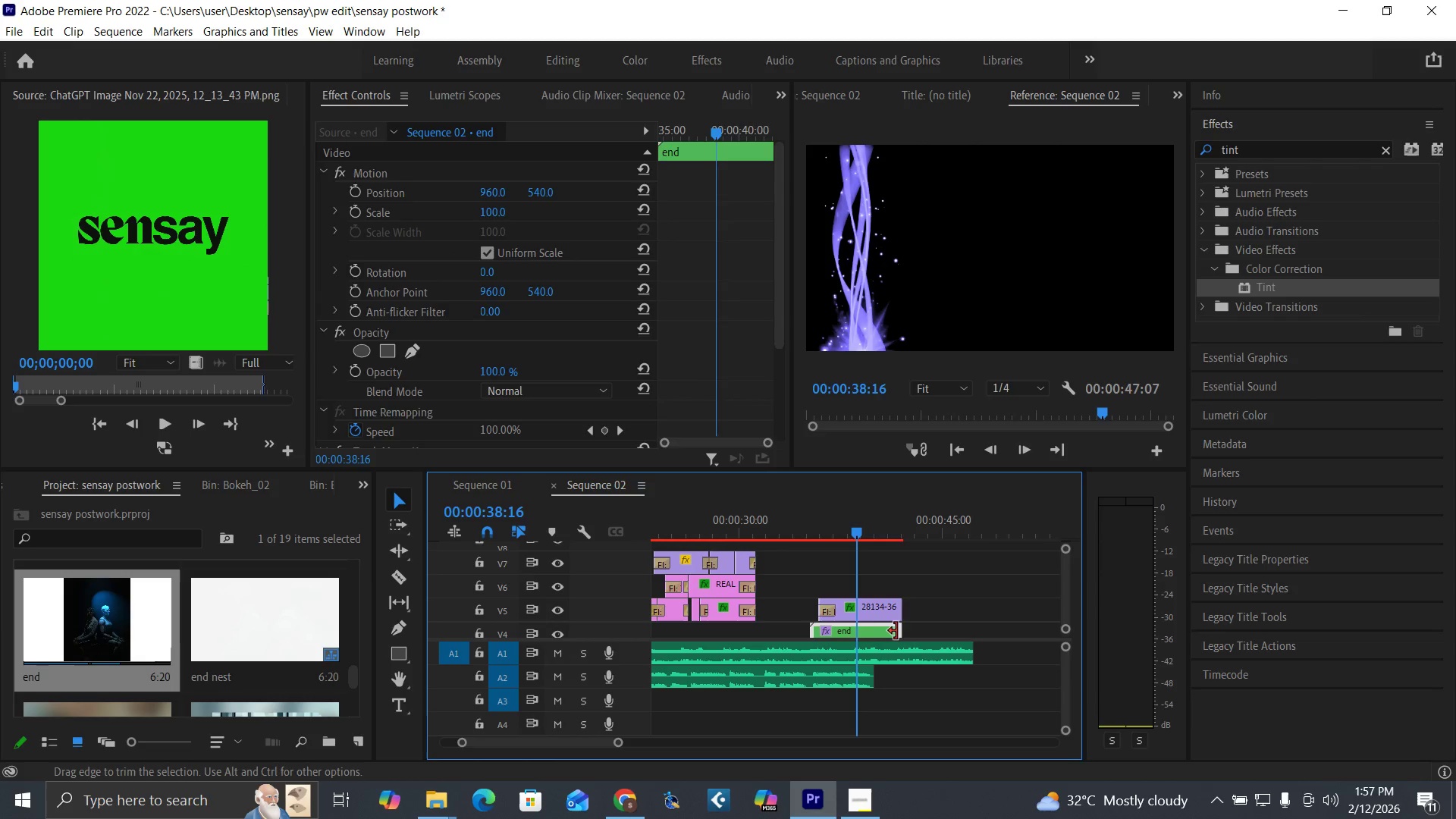 
key(Delete)
 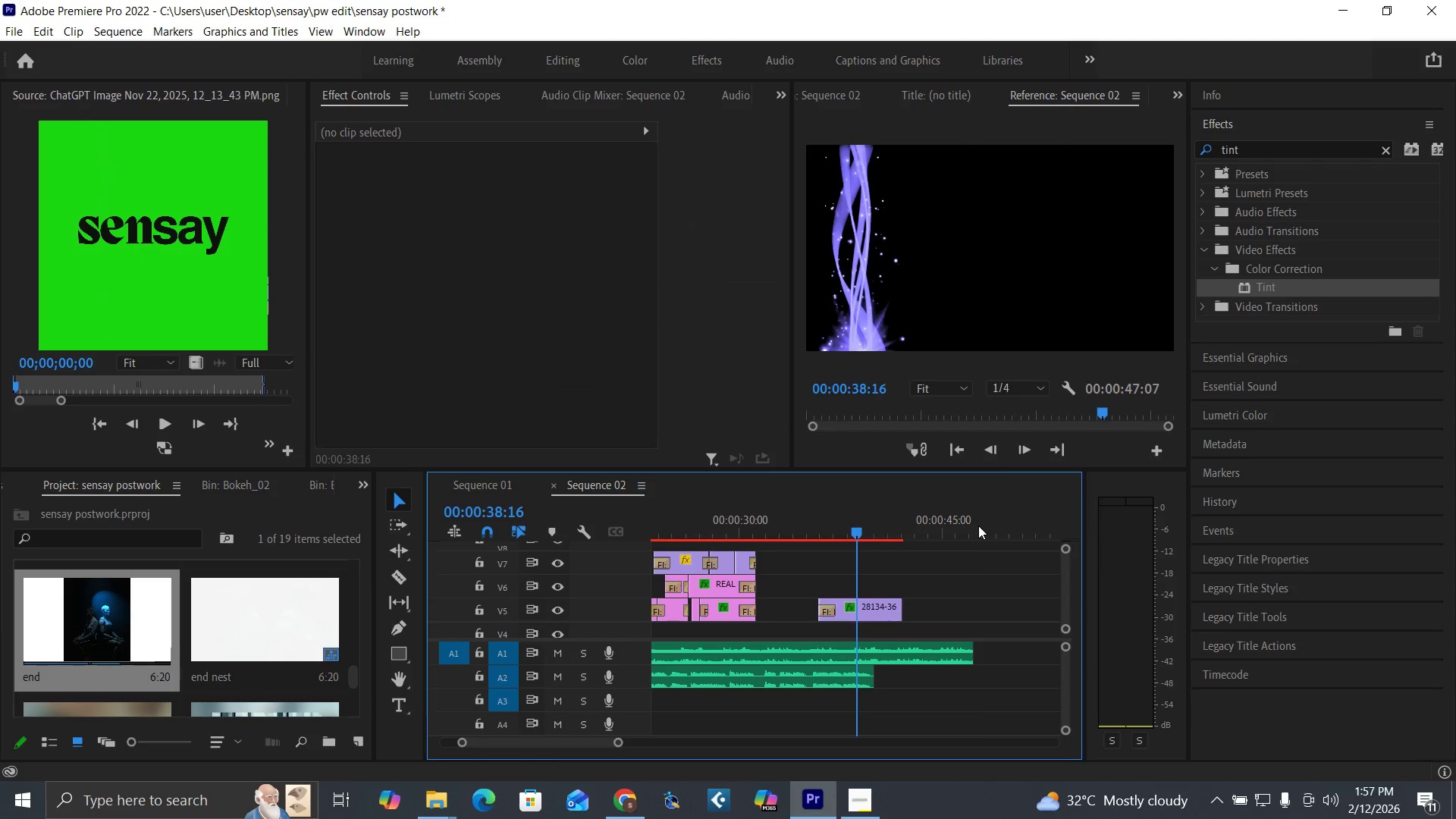 
left_click([984, 527])
 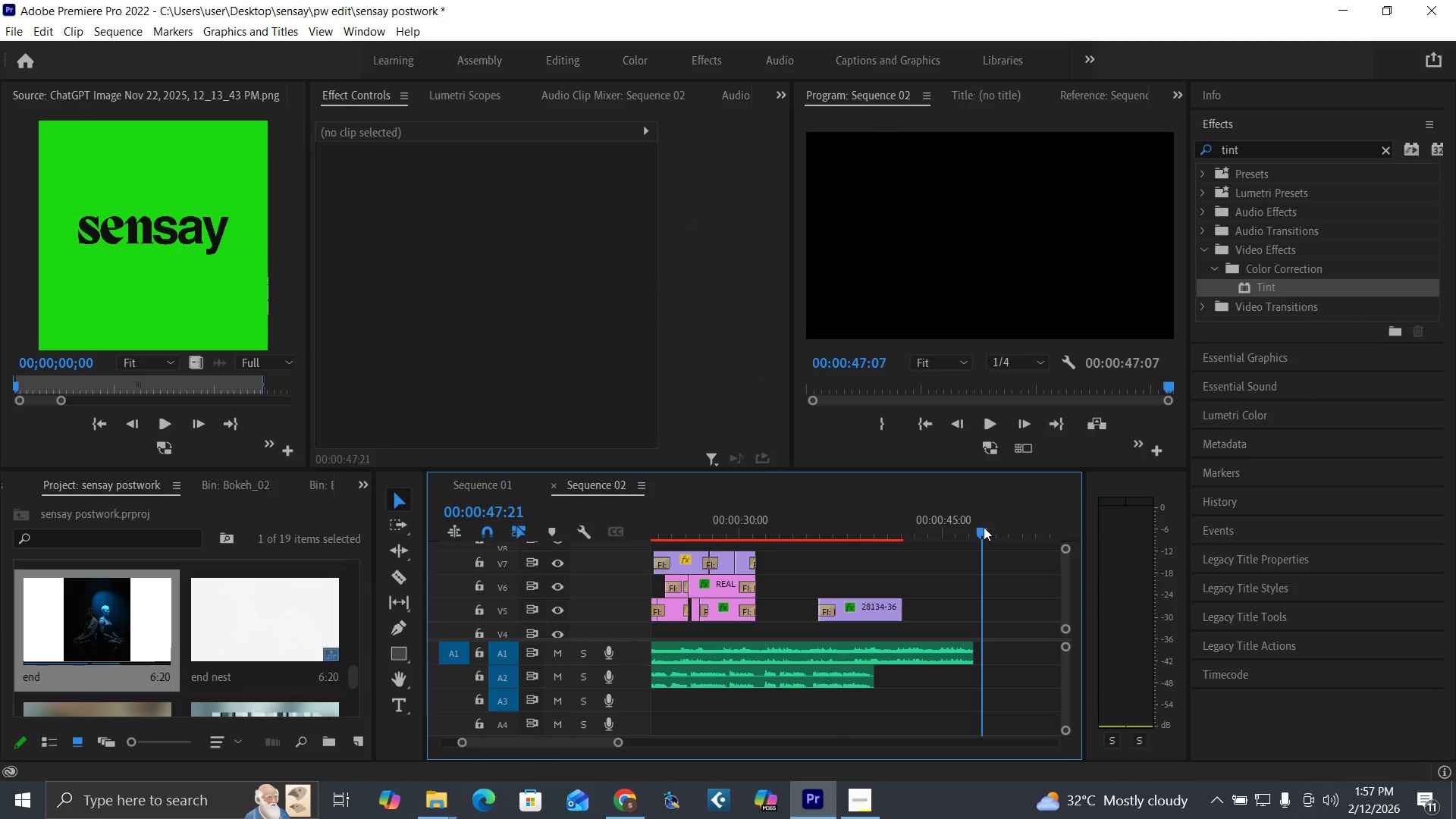 
key(Control+V)
 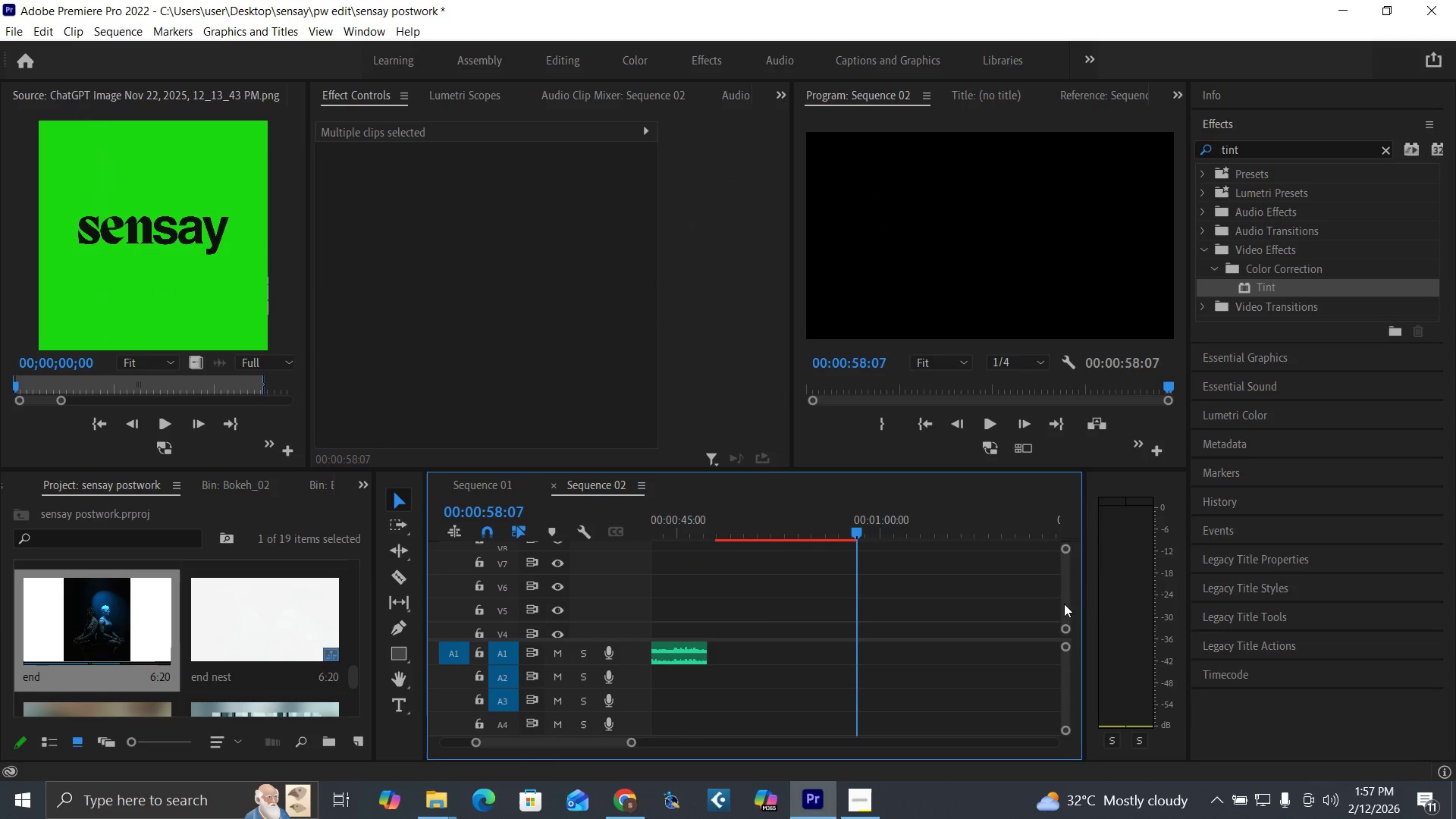 
left_click_drag(start_coordinate=[1062, 604], to_coordinate=[1069, 614])
 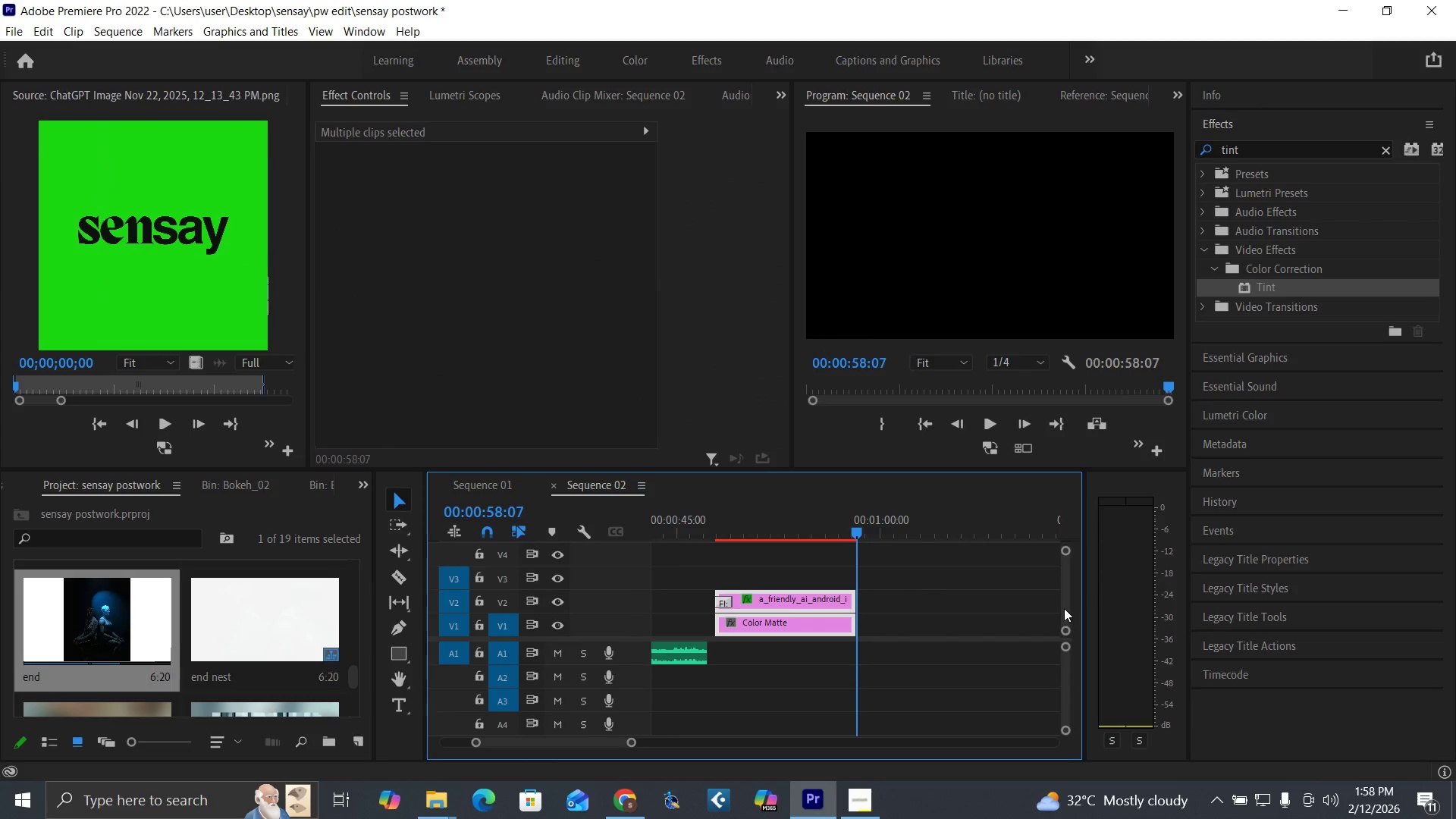 
key(Backquote)
 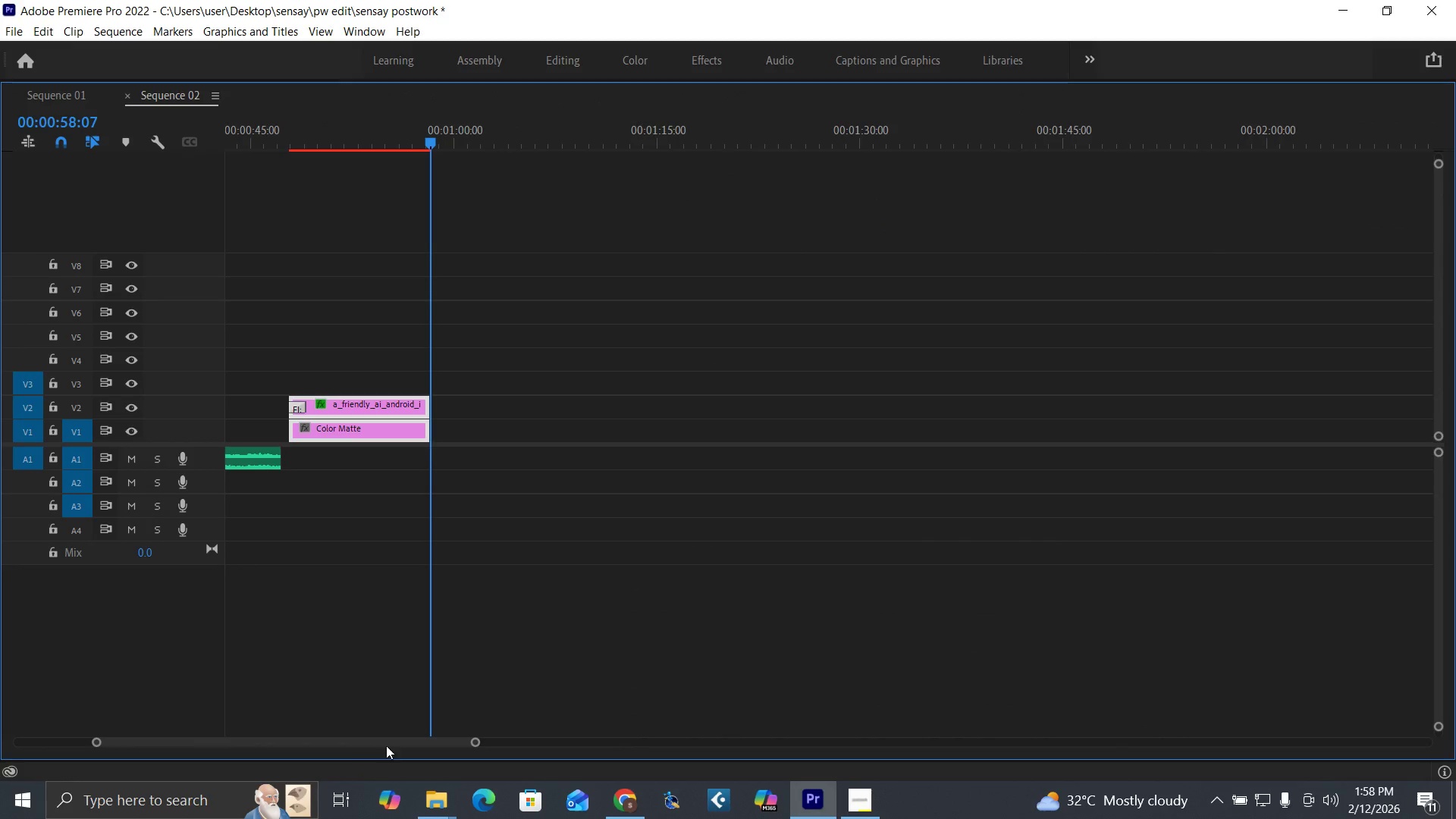 
left_click_drag(start_coordinate=[388, 743], to_coordinate=[330, 745])
 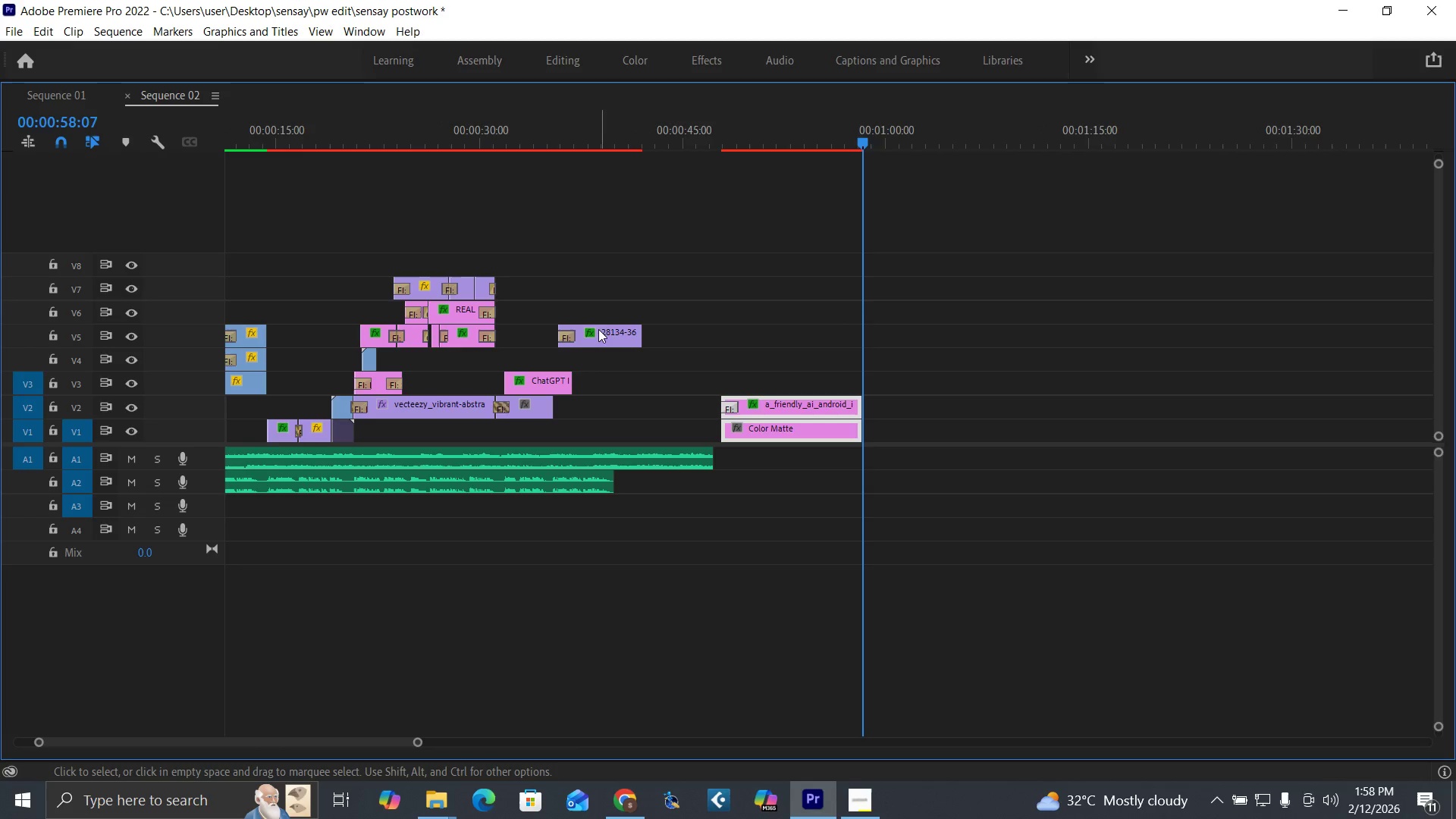 
left_click_drag(start_coordinate=[601, 331], to_coordinate=[603, 313])
 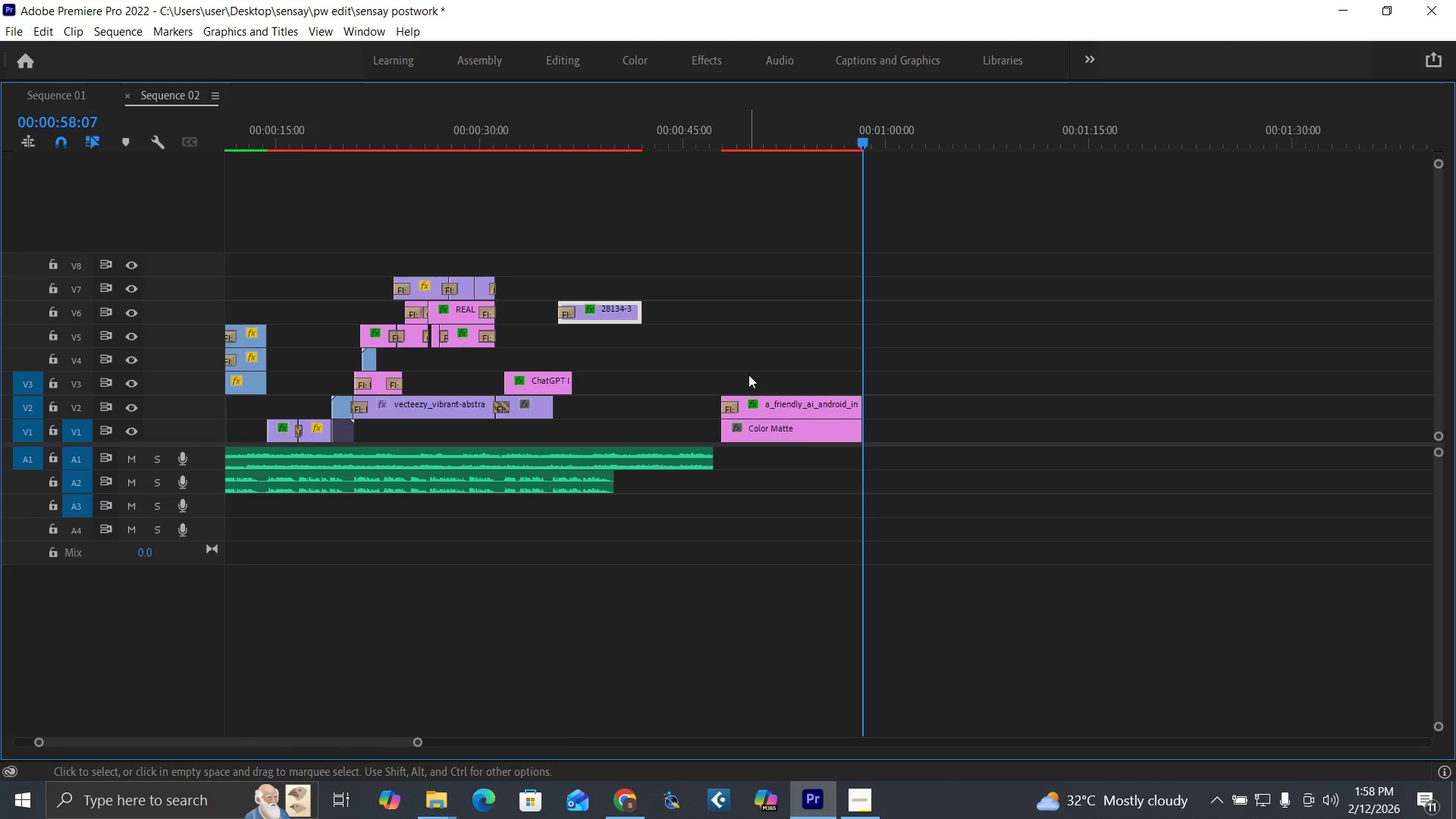 
left_click_drag(start_coordinate=[749, 375], to_coordinate=[778, 431])
 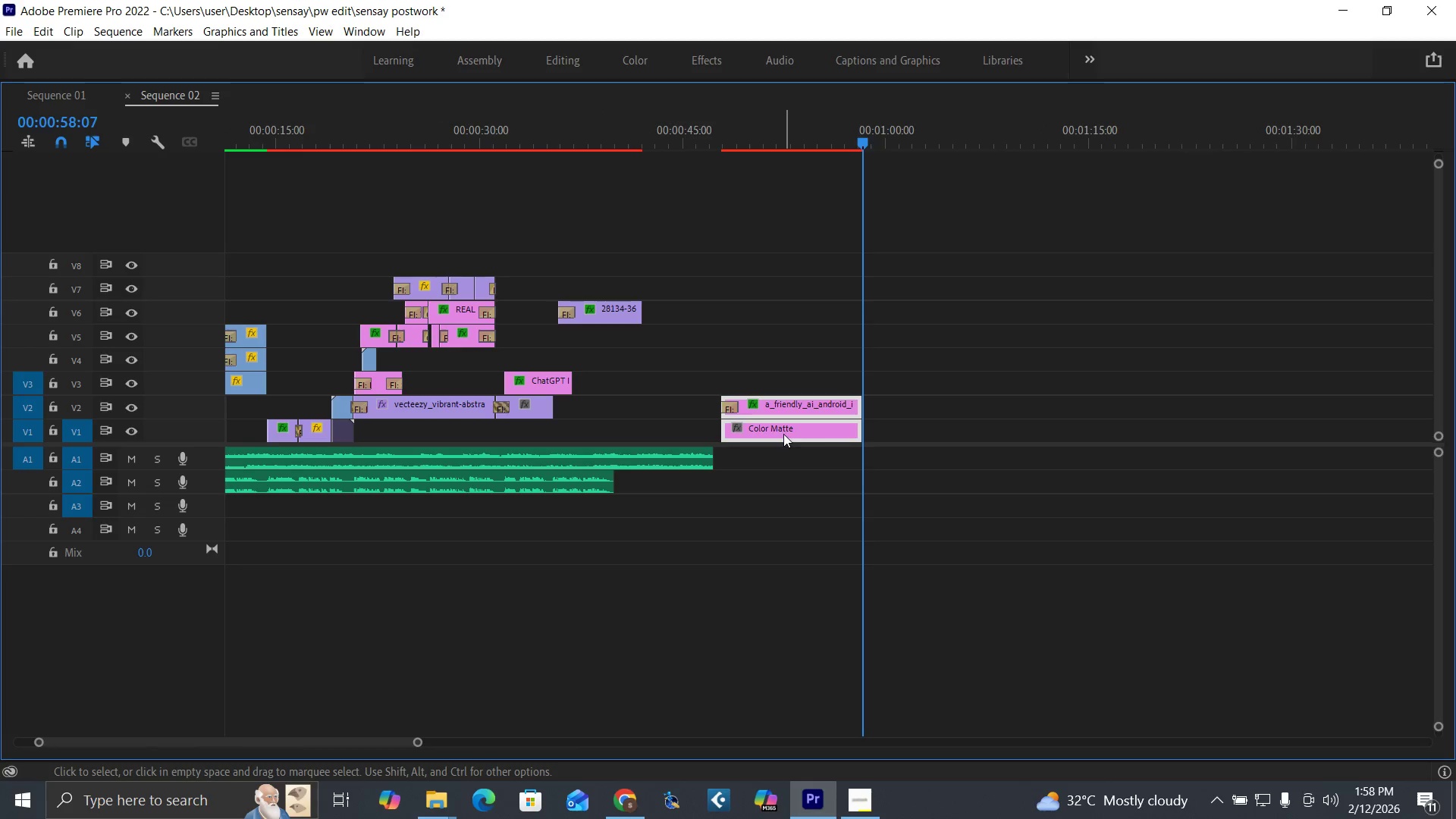 
left_click_drag(start_coordinate=[783, 434], to_coordinate=[620, 355])
 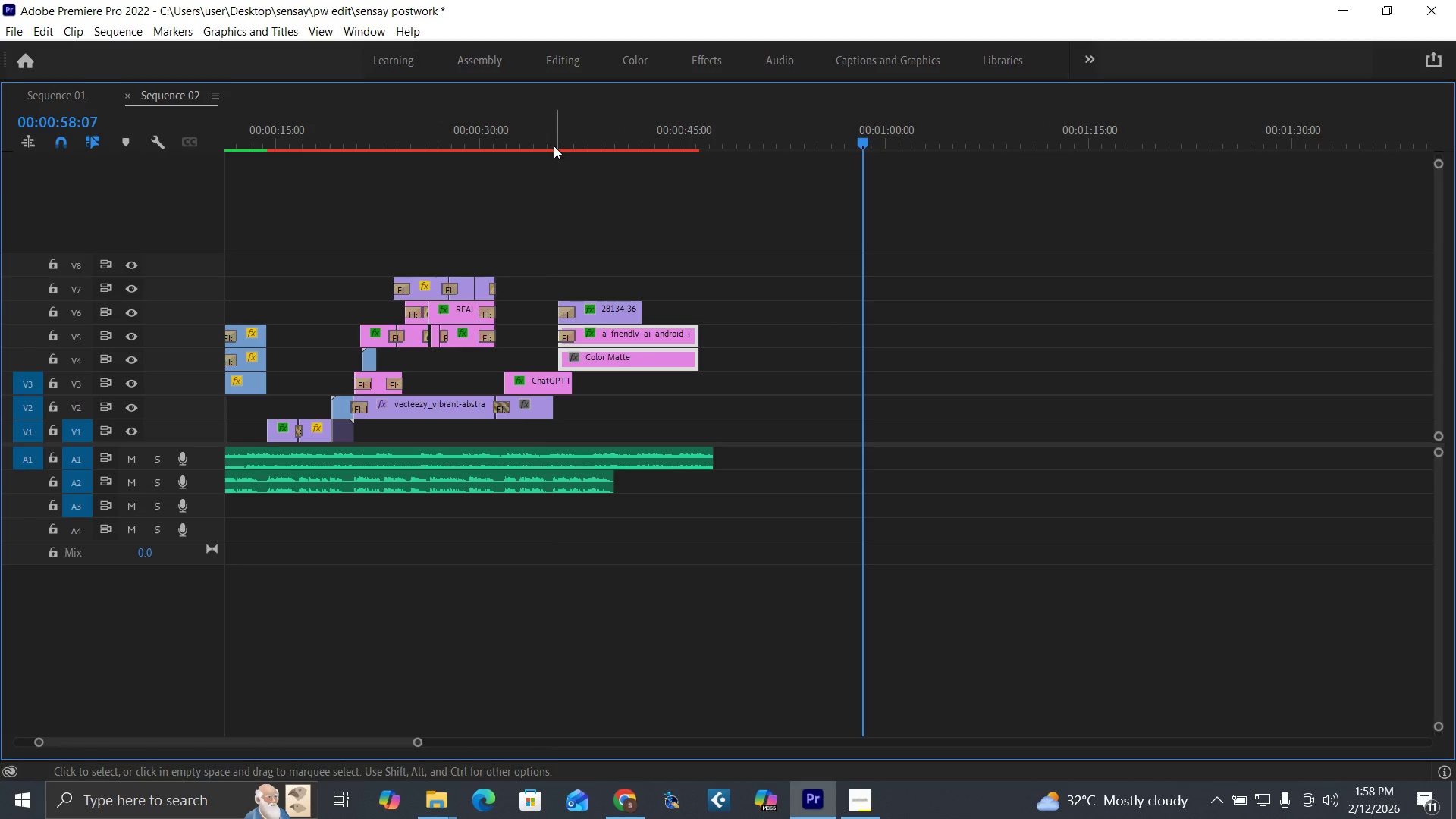 
left_click([551, 146])
 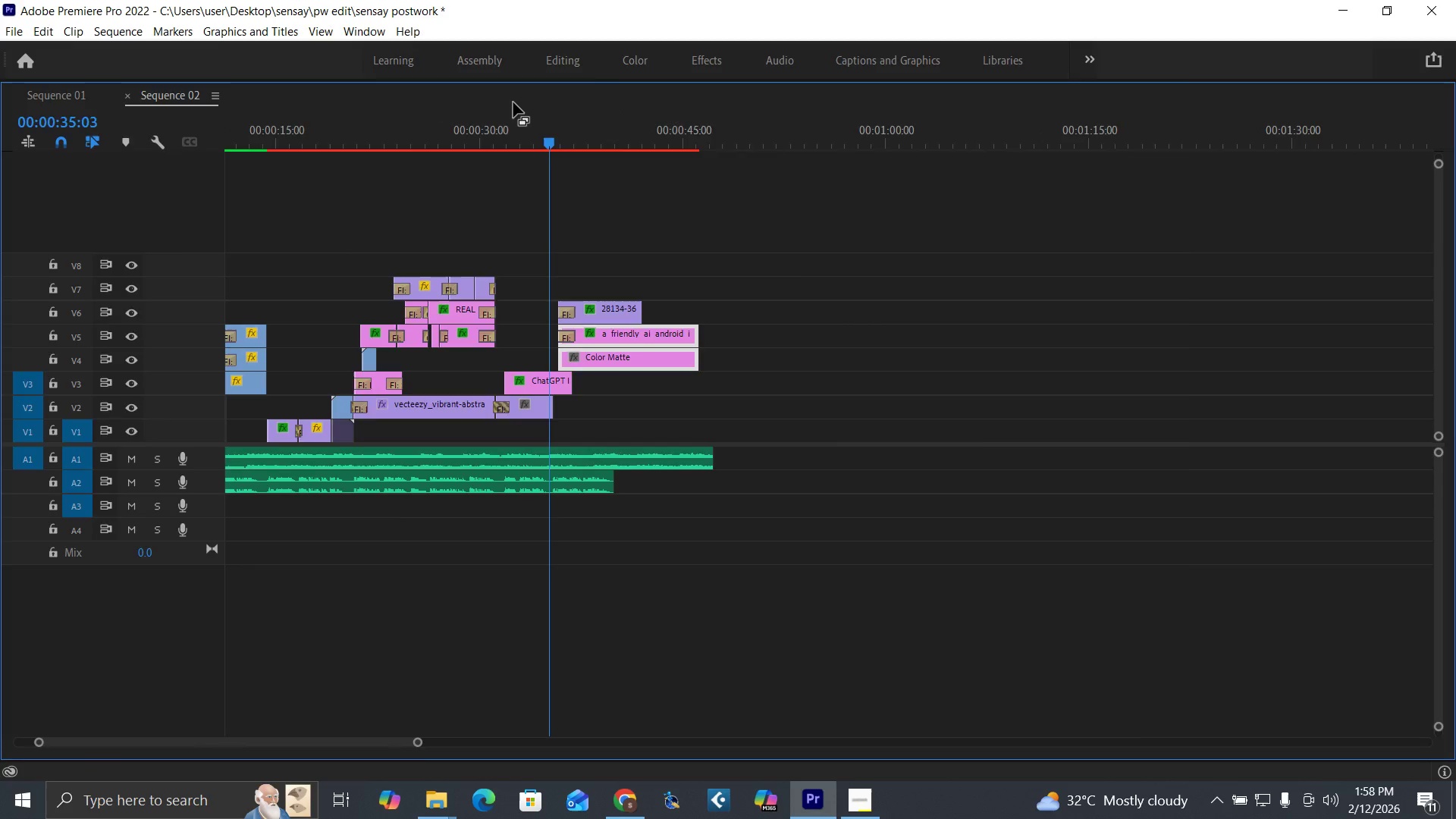 
key(Backquote)
 